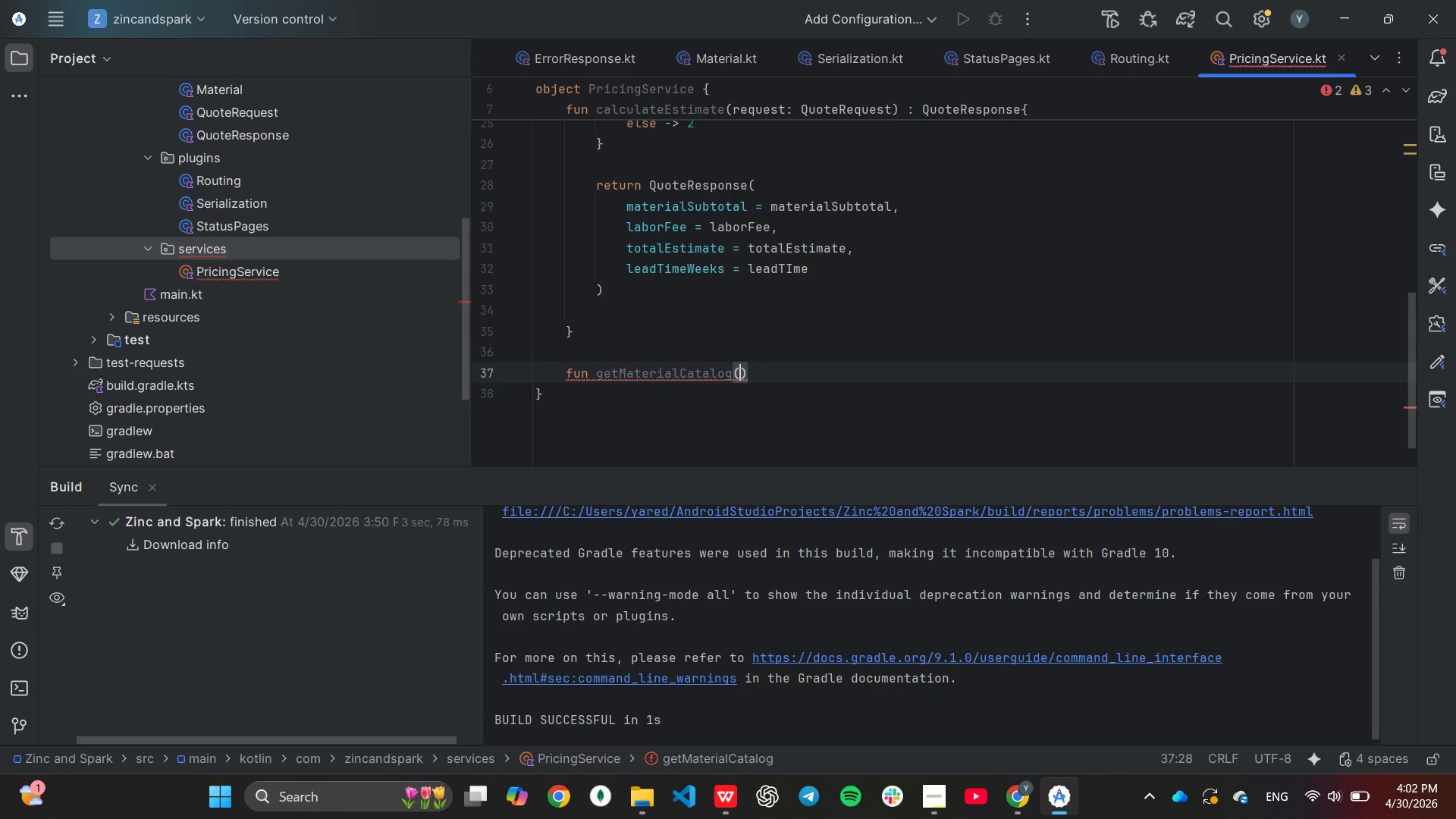 
key(ArrowRight)
 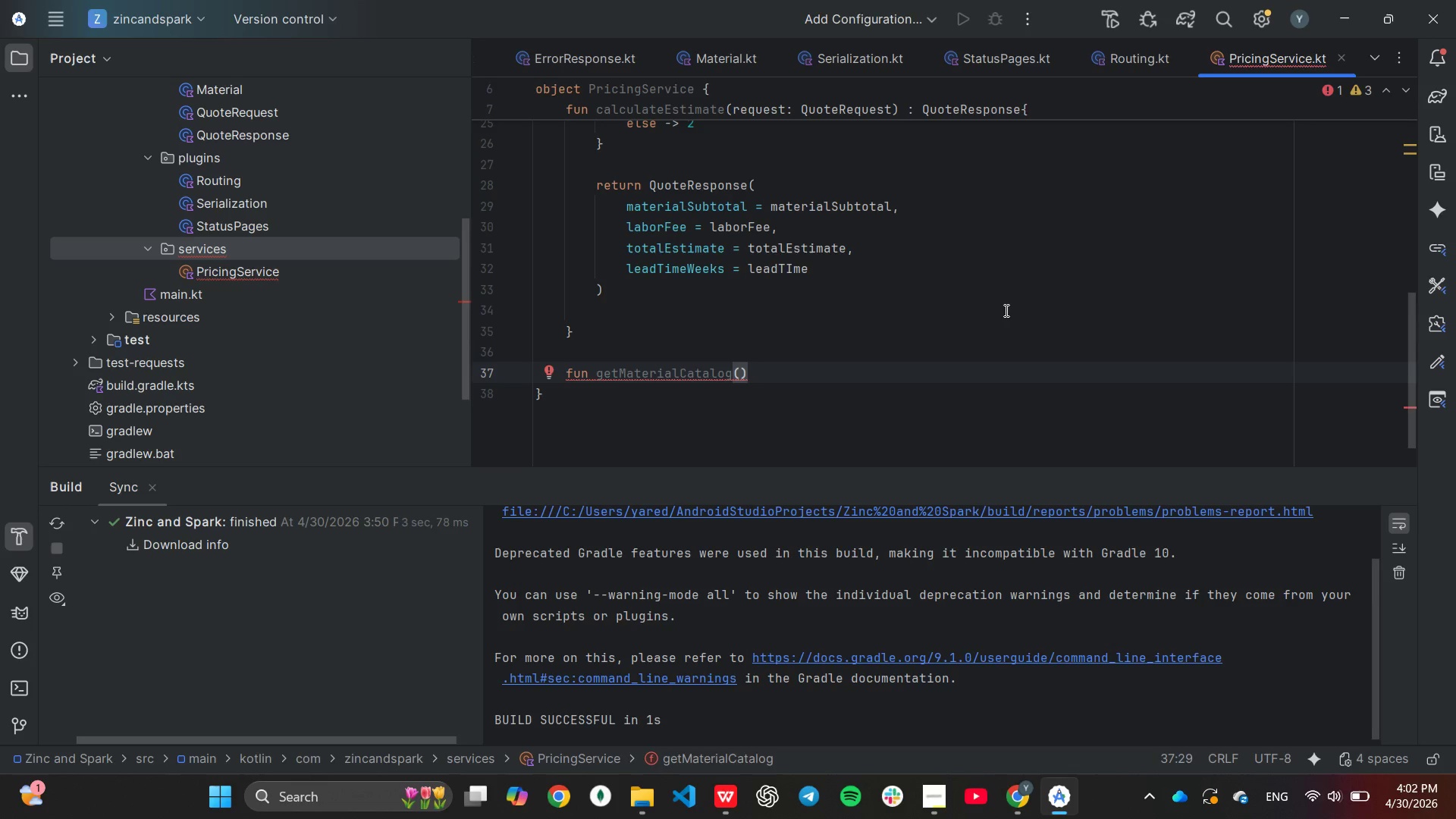 
type( = Cno)
key(Backspace)
key(Backspace)
type(on)
 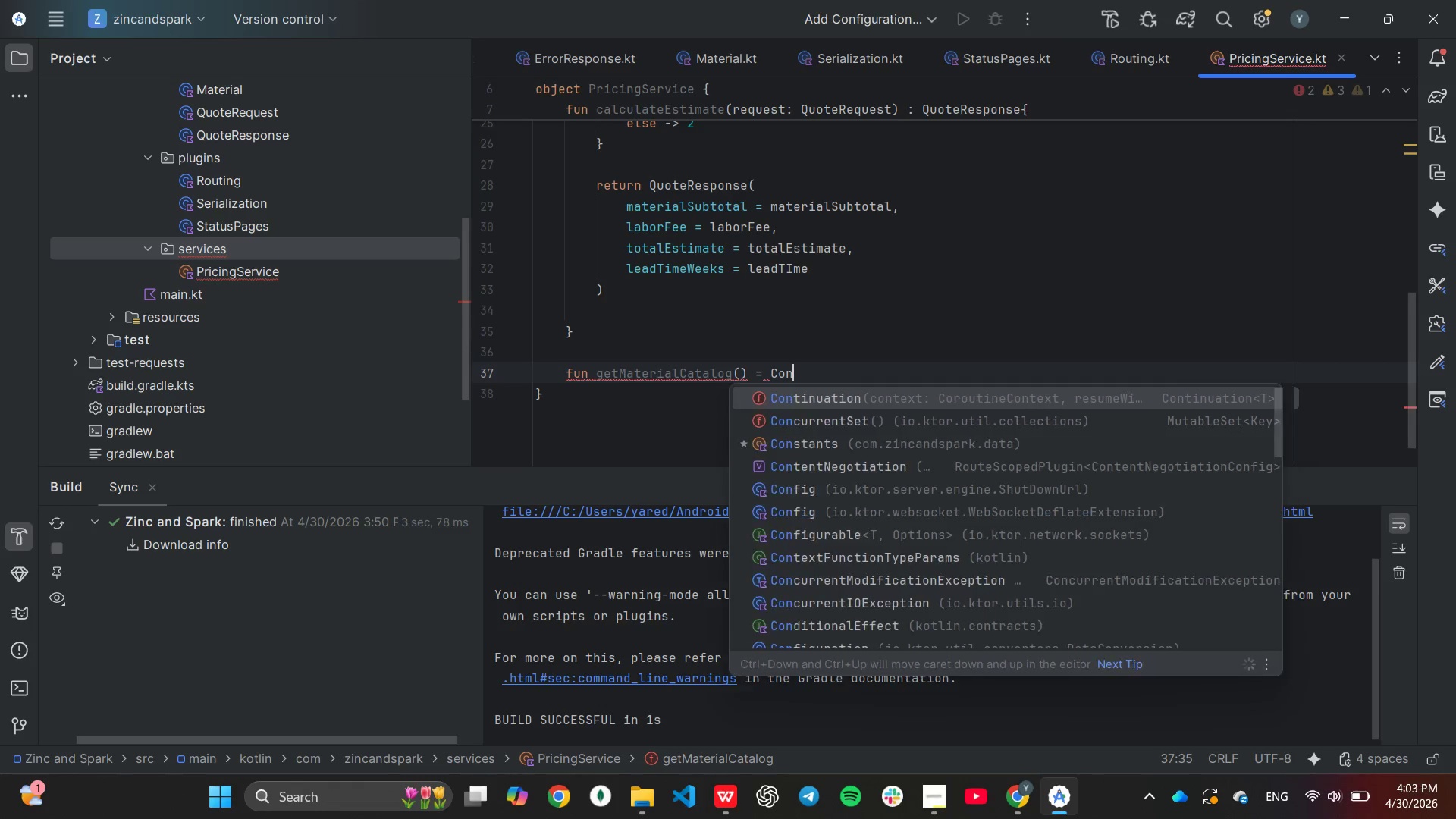 
key(Tab)
key(Backspace)
key(Backspace)
key(Backspace)
key(Backspace)
key(Backspace)
key(Backspace)
key(Backspace)
key(Backspace)
key(Backspace)
type(.map ()
key(Backspace)
type({ ()
key(Tab)
 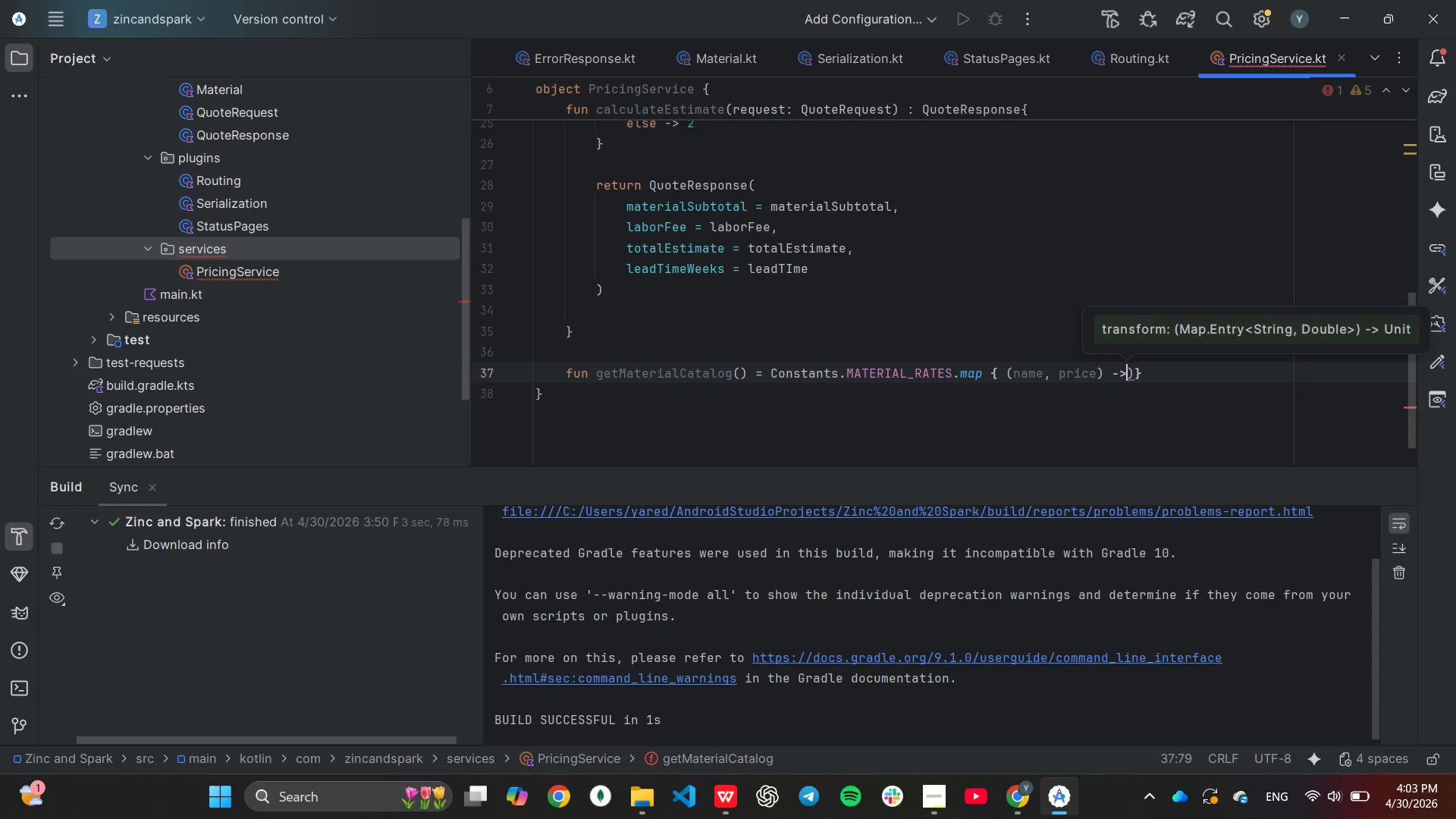 
key(Enter)
 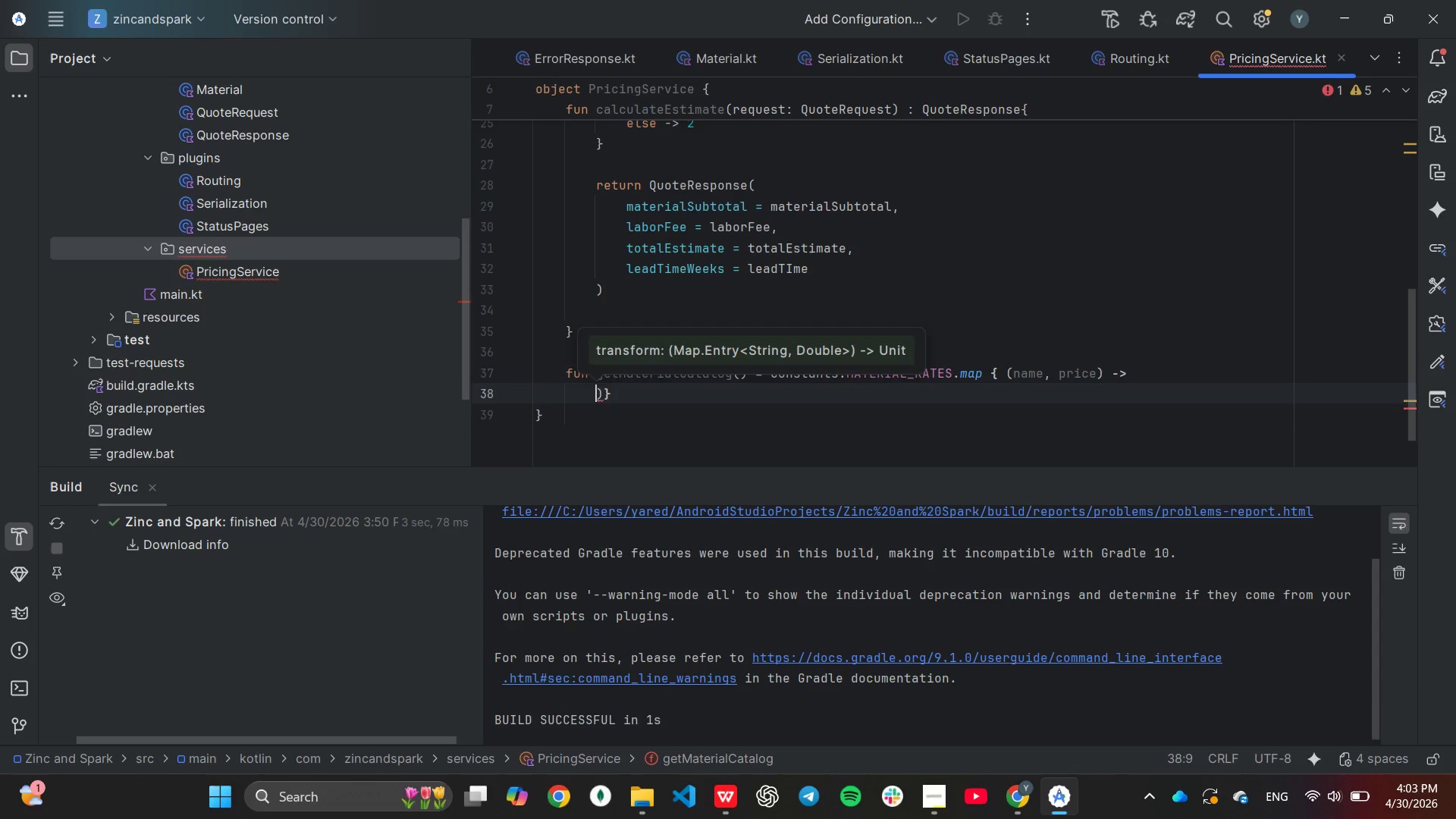 
key(Enter)
 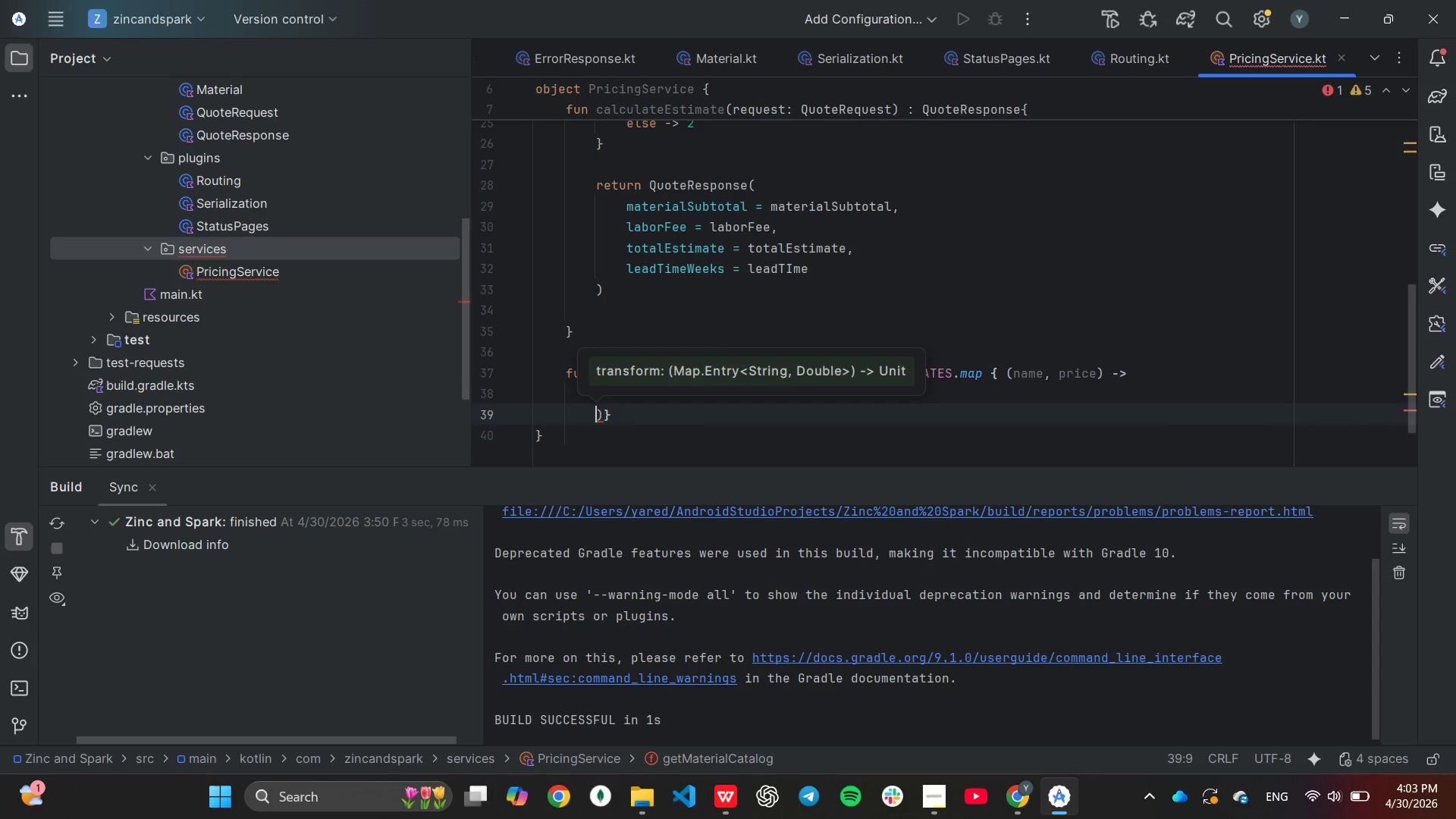 
key(ArrowUp)
 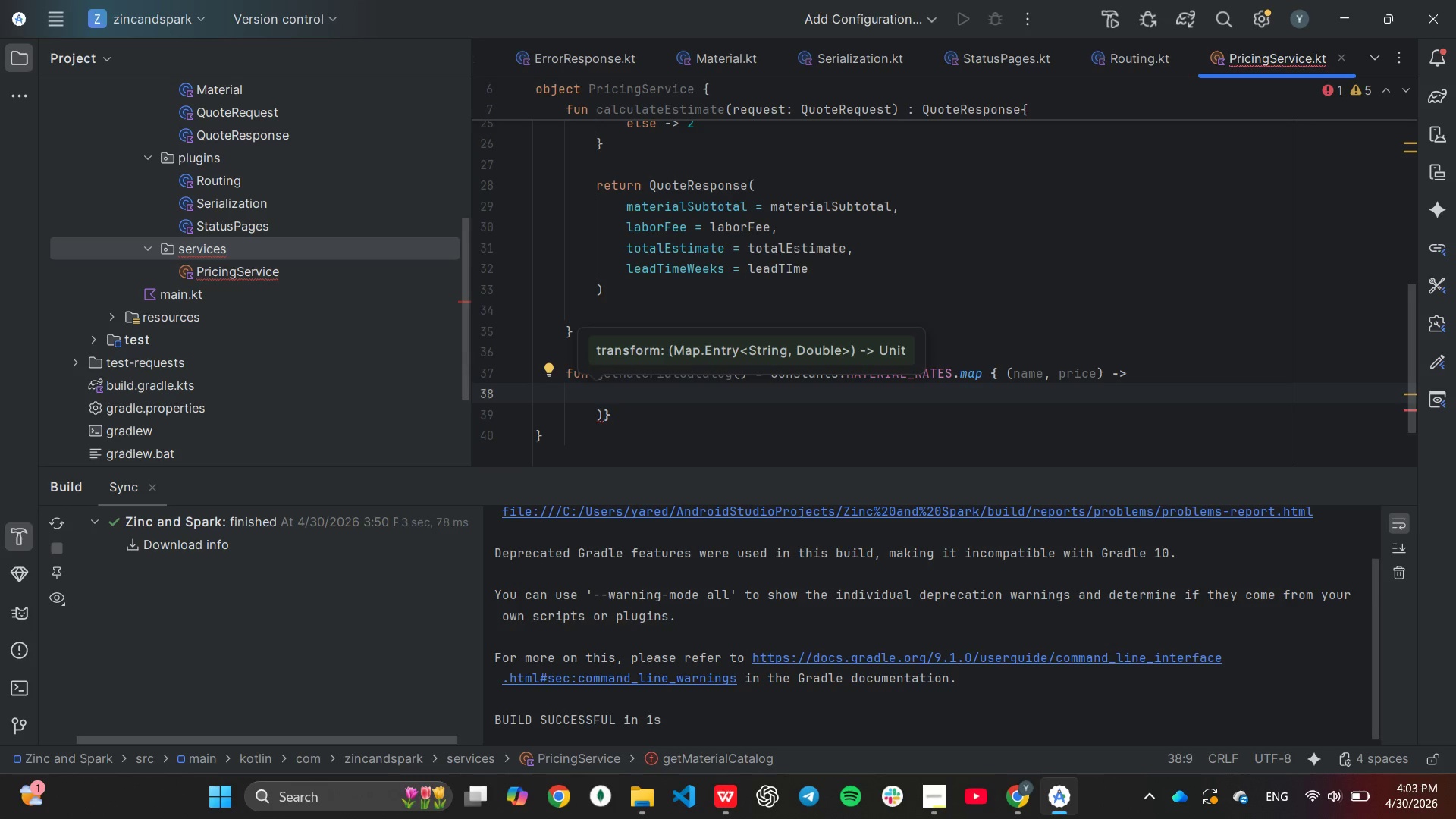 
key(ArrowDown)
 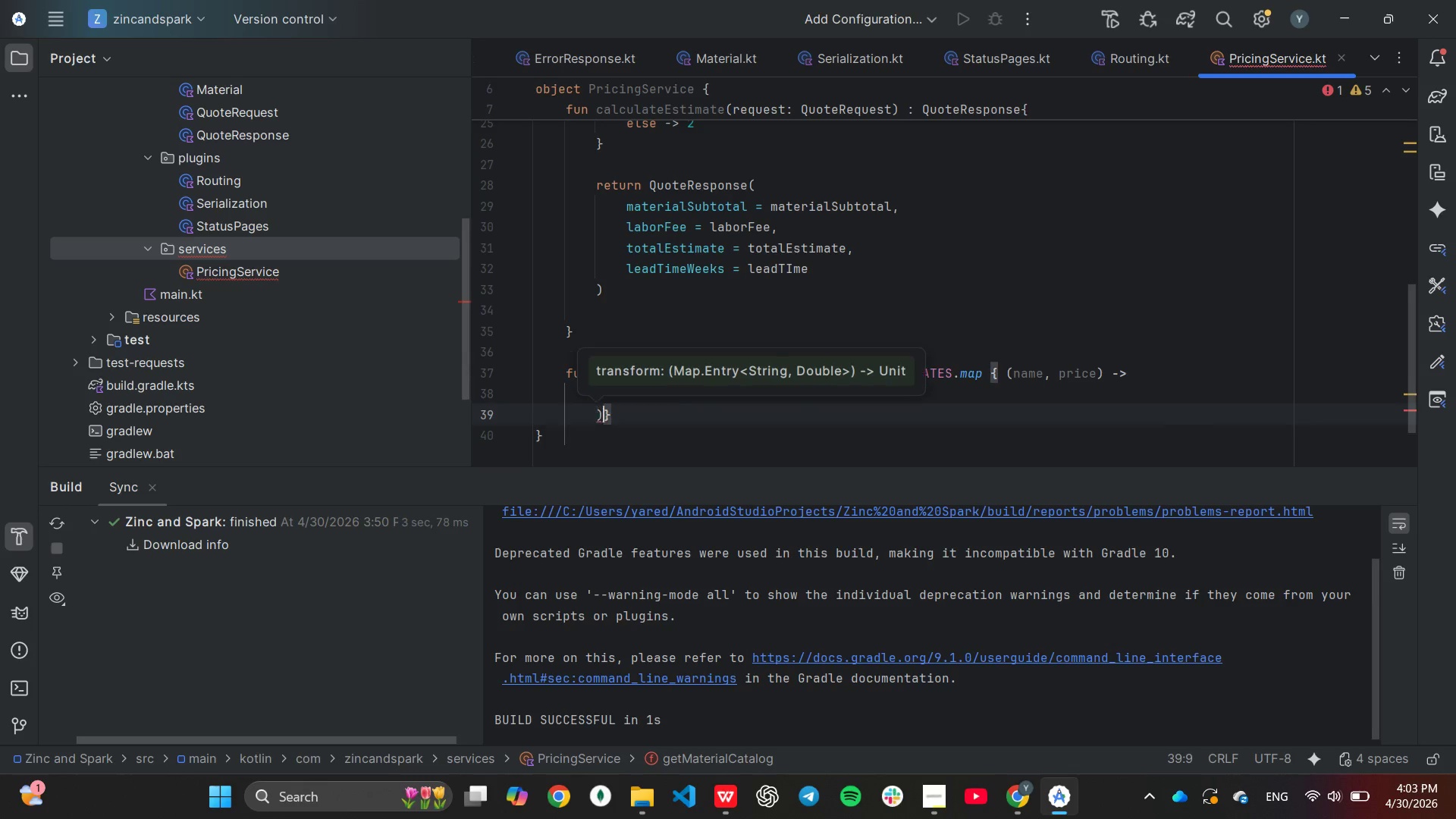 
key(ArrowRight)
 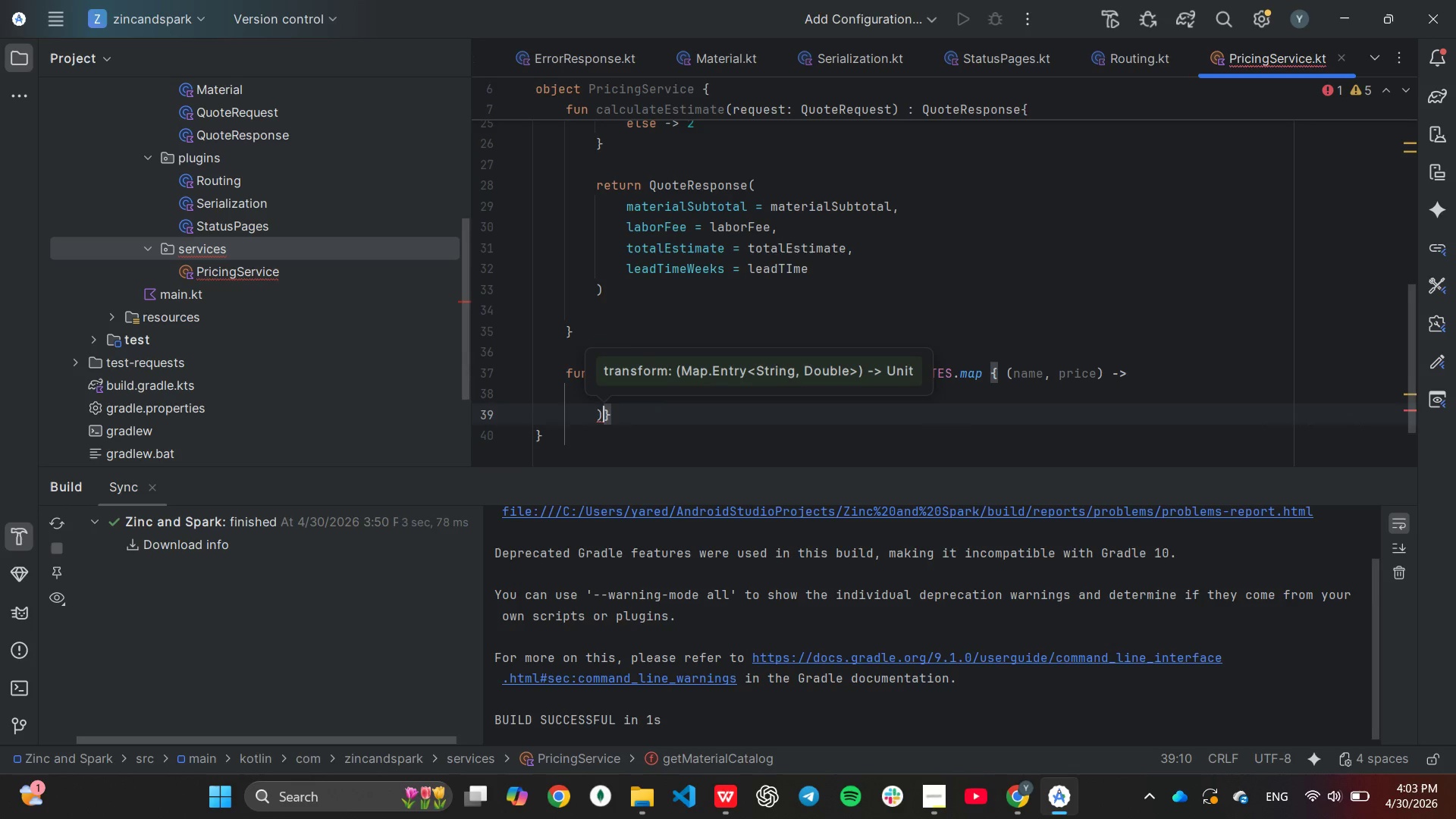 
key(Backspace)
 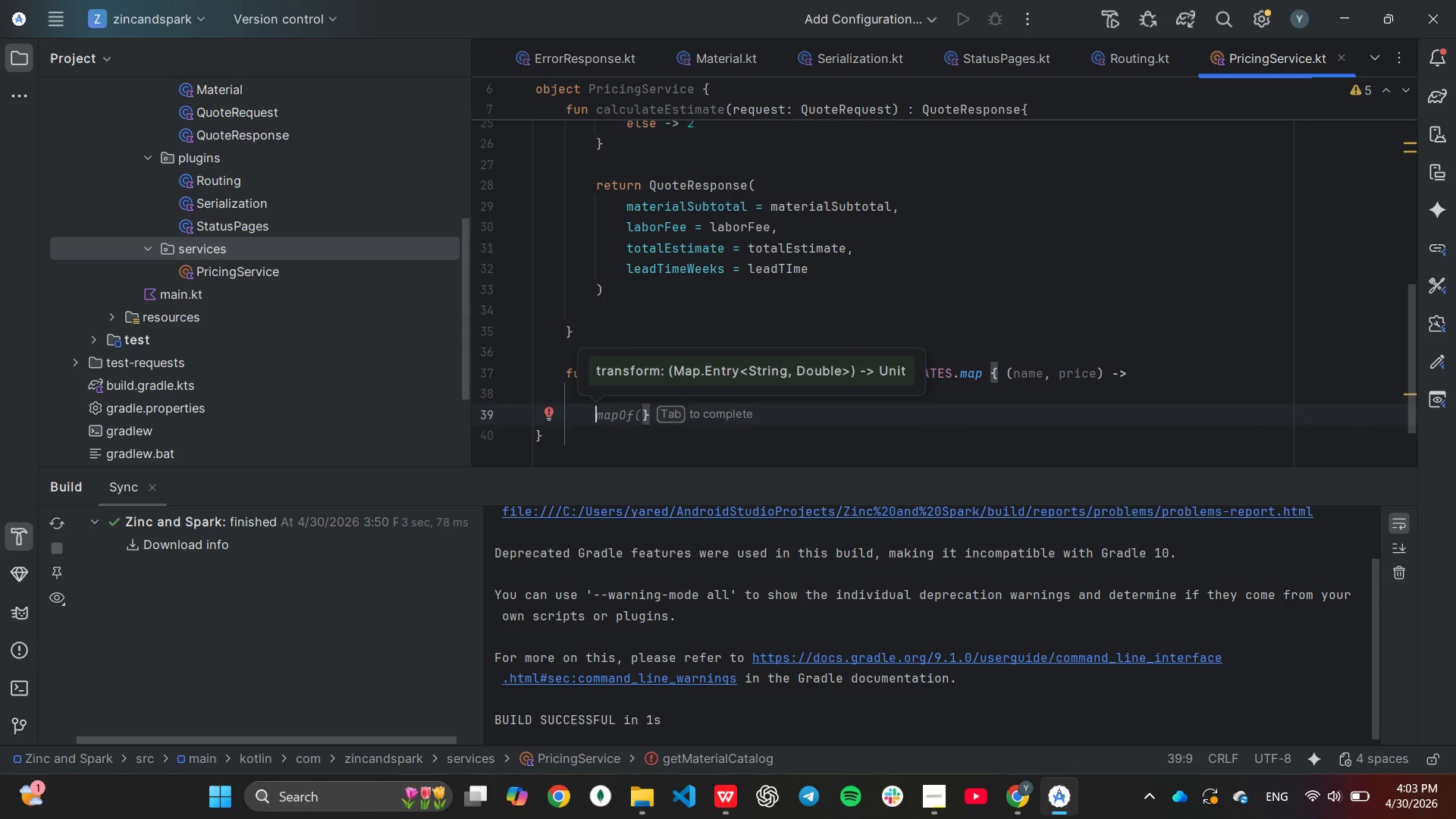 
key(Backspace)
 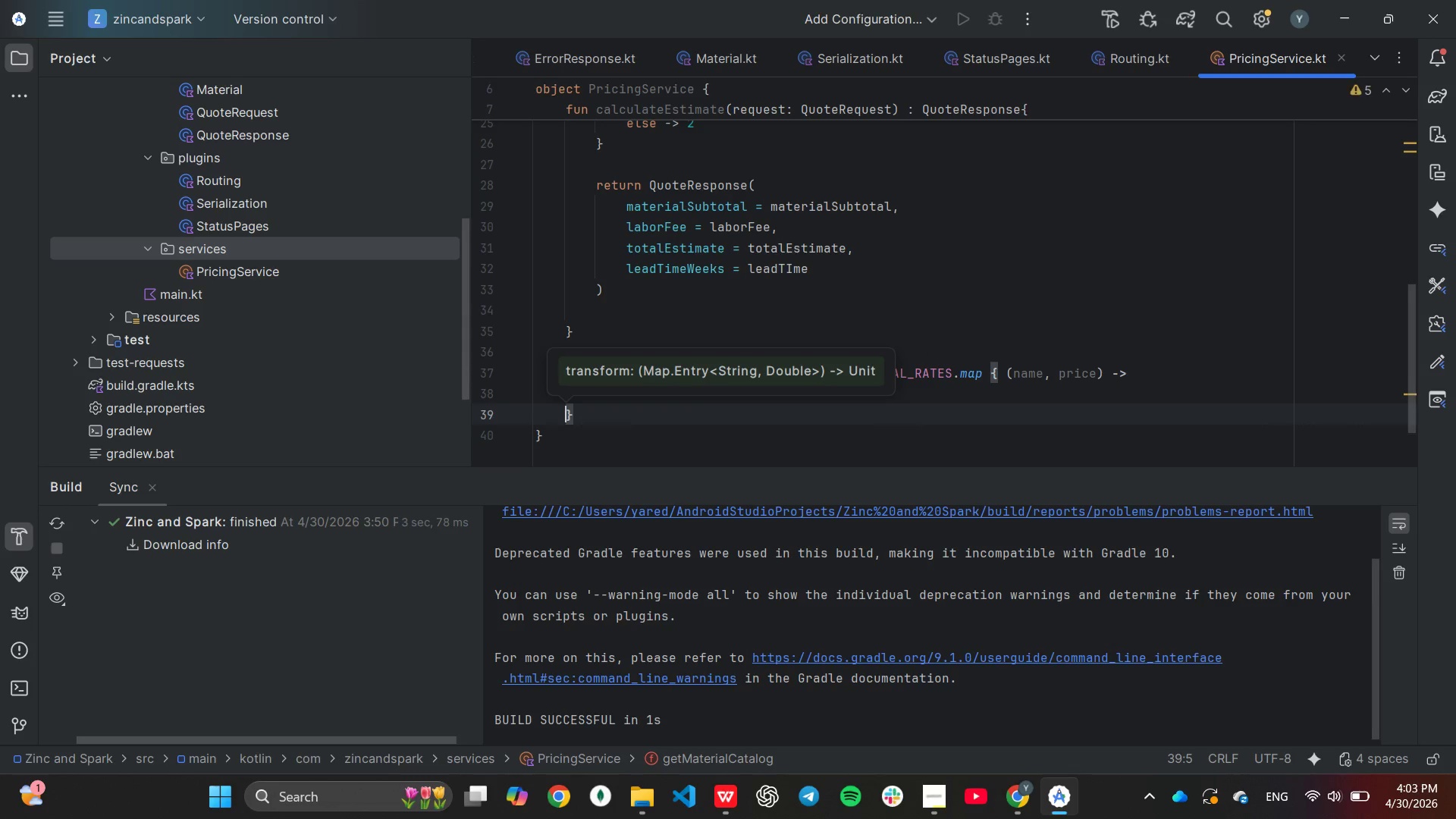 
key(ArrowUp)
 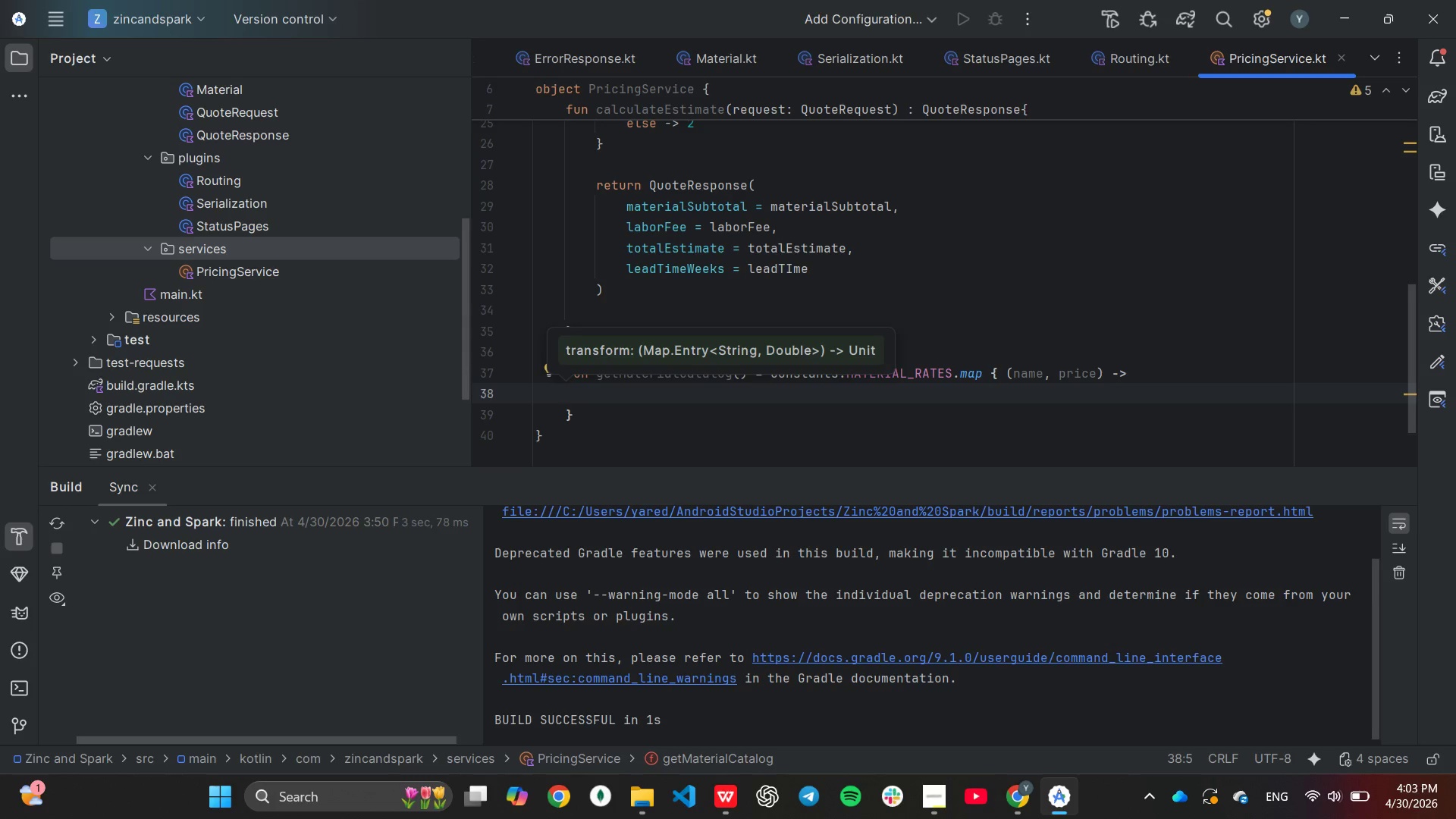 
key(Backspace)
 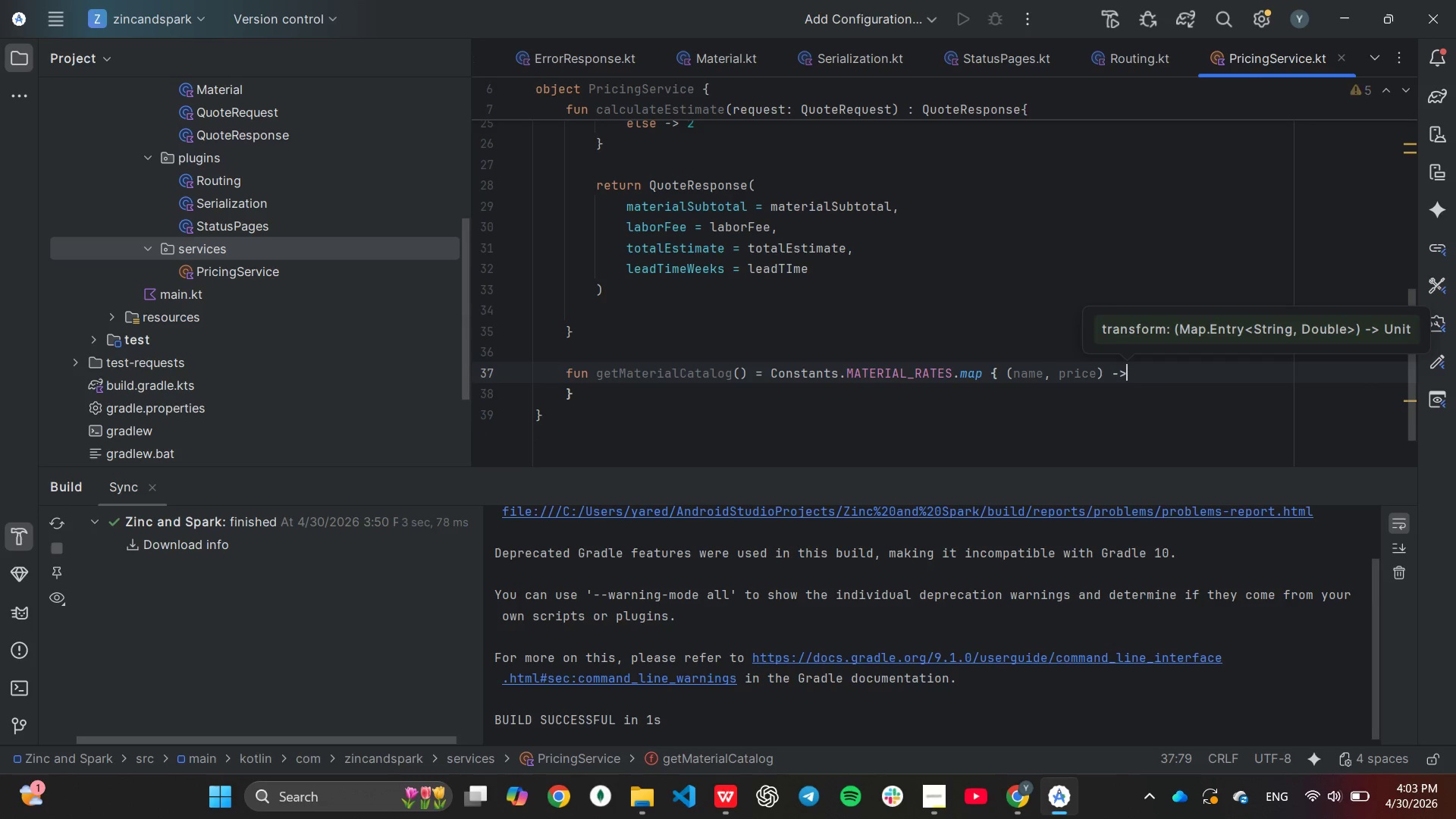 
key(Enter)
 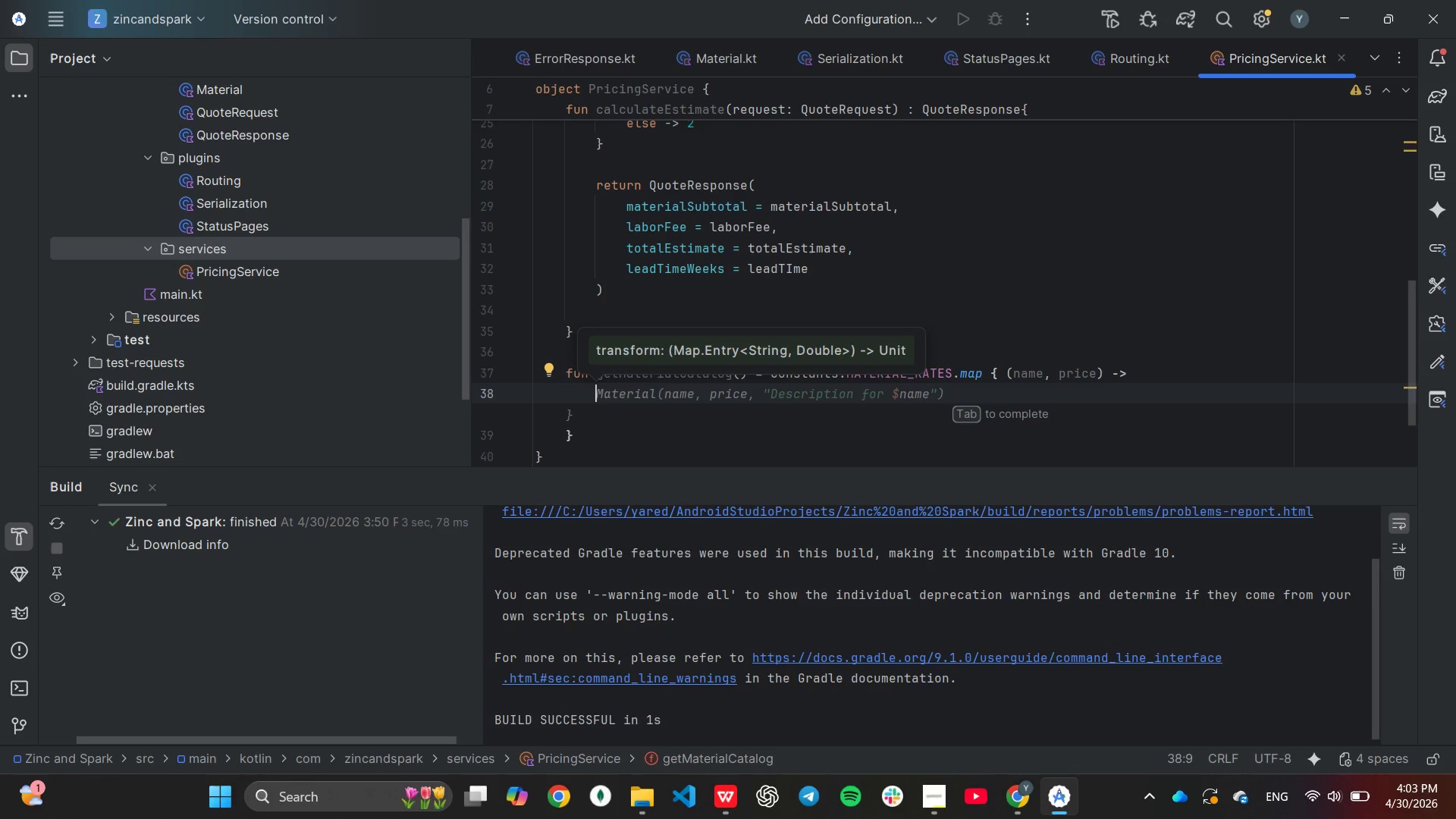 
type(com.)
 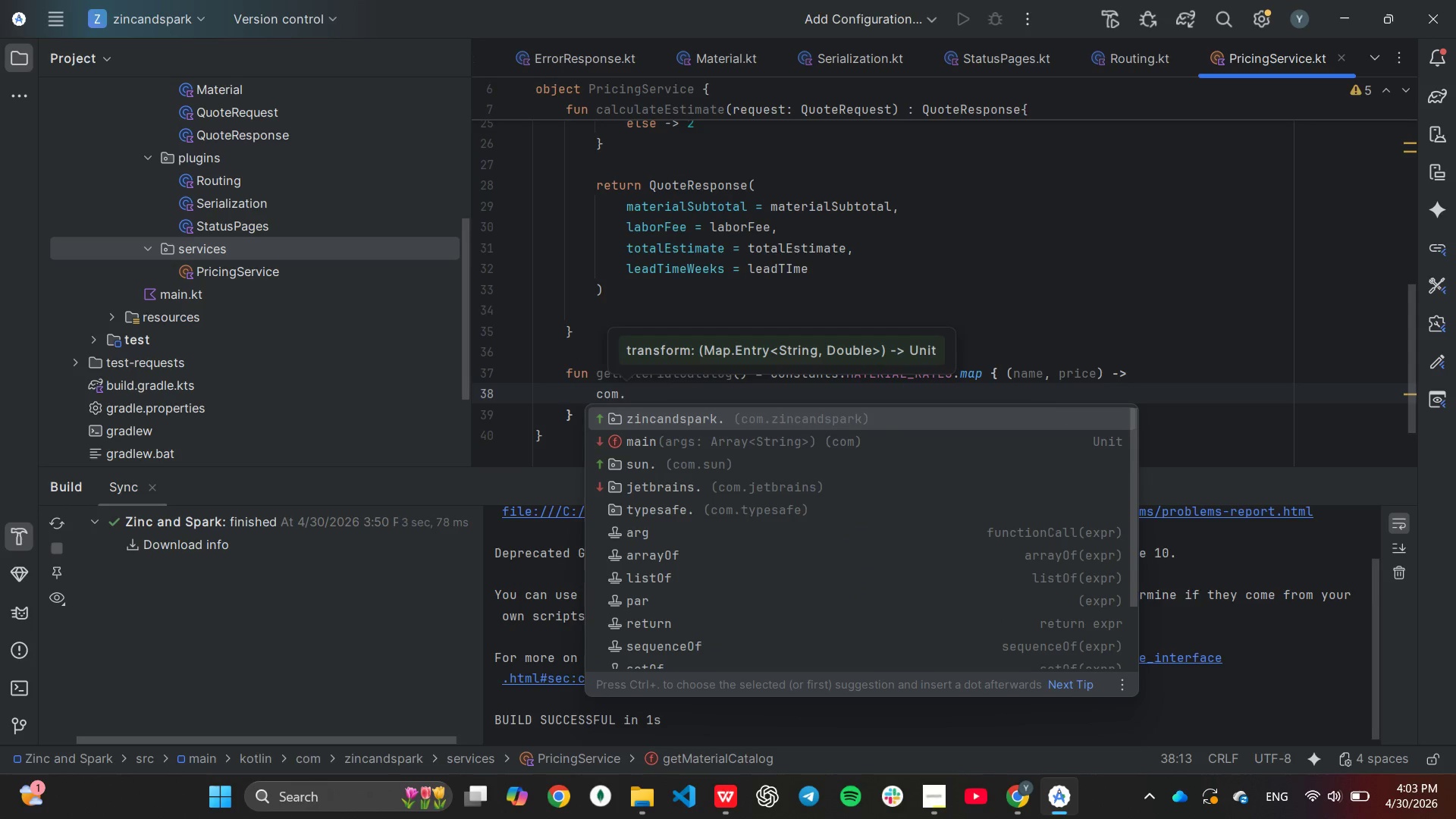 
key(Enter)
 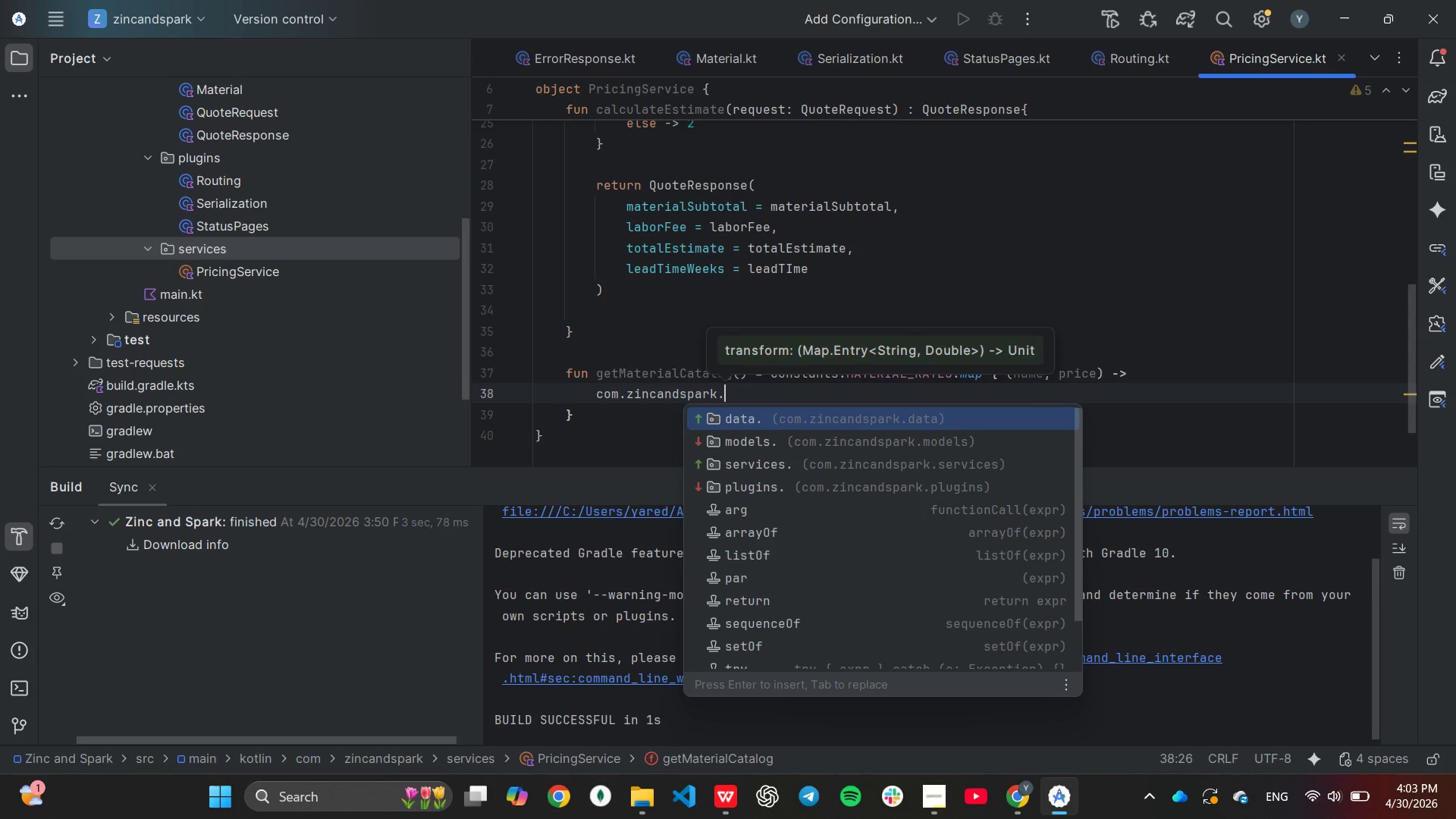 
key(Enter)
 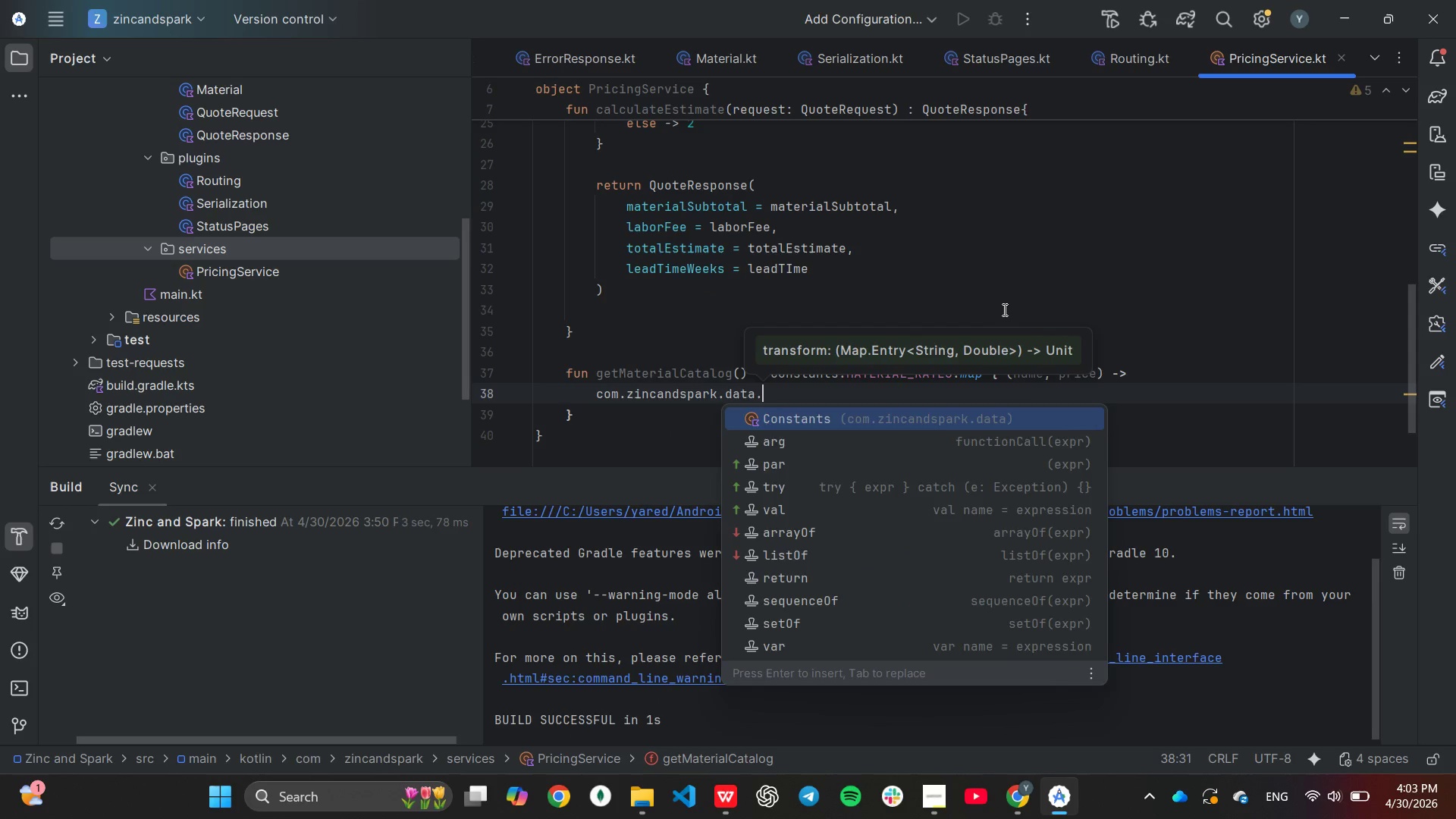 
key(Backspace)
key(Backspace)
key(Backspace)
key(Backspace)
key(Backspace)
type(mode)
 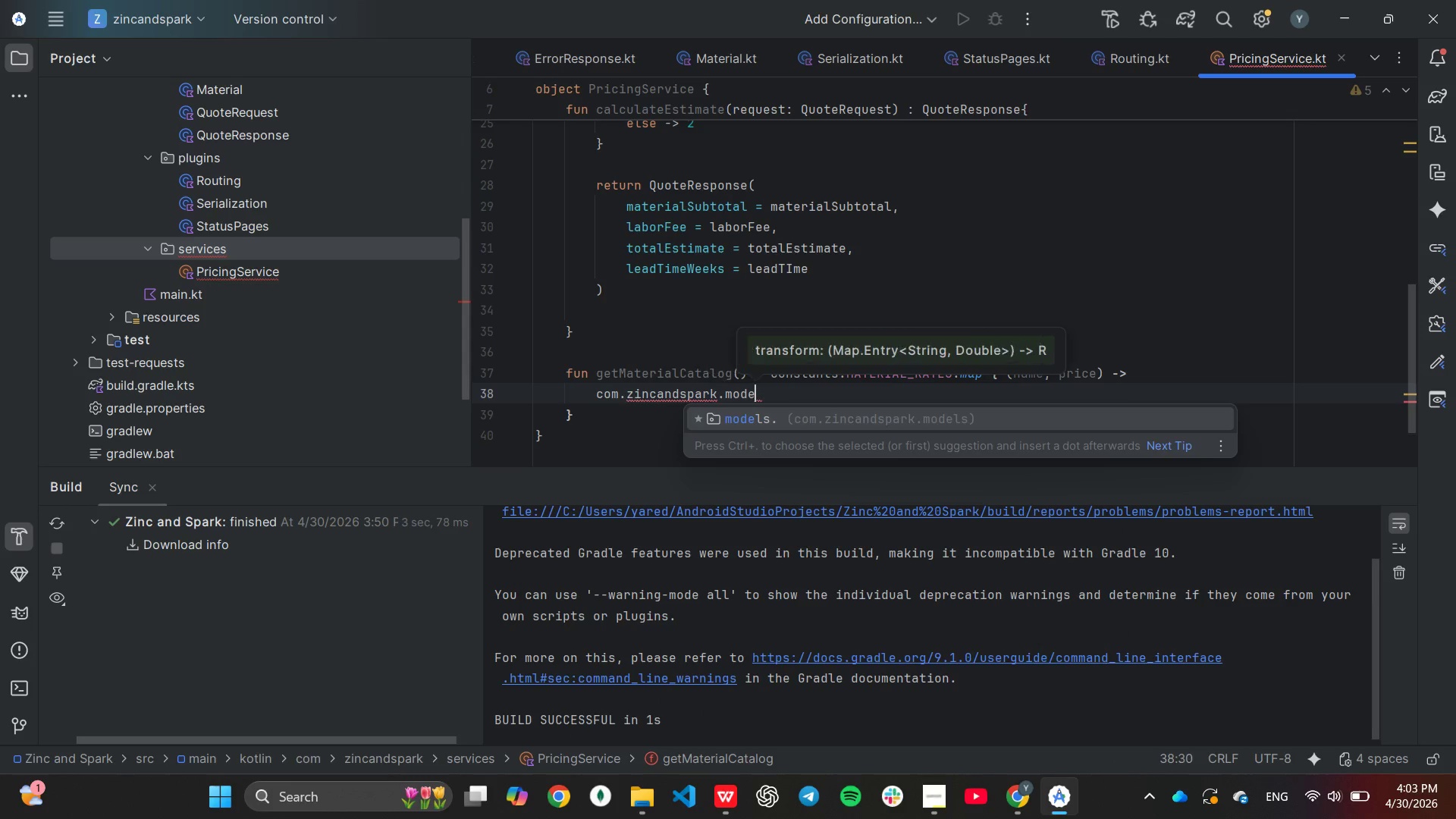 
key(Enter)
 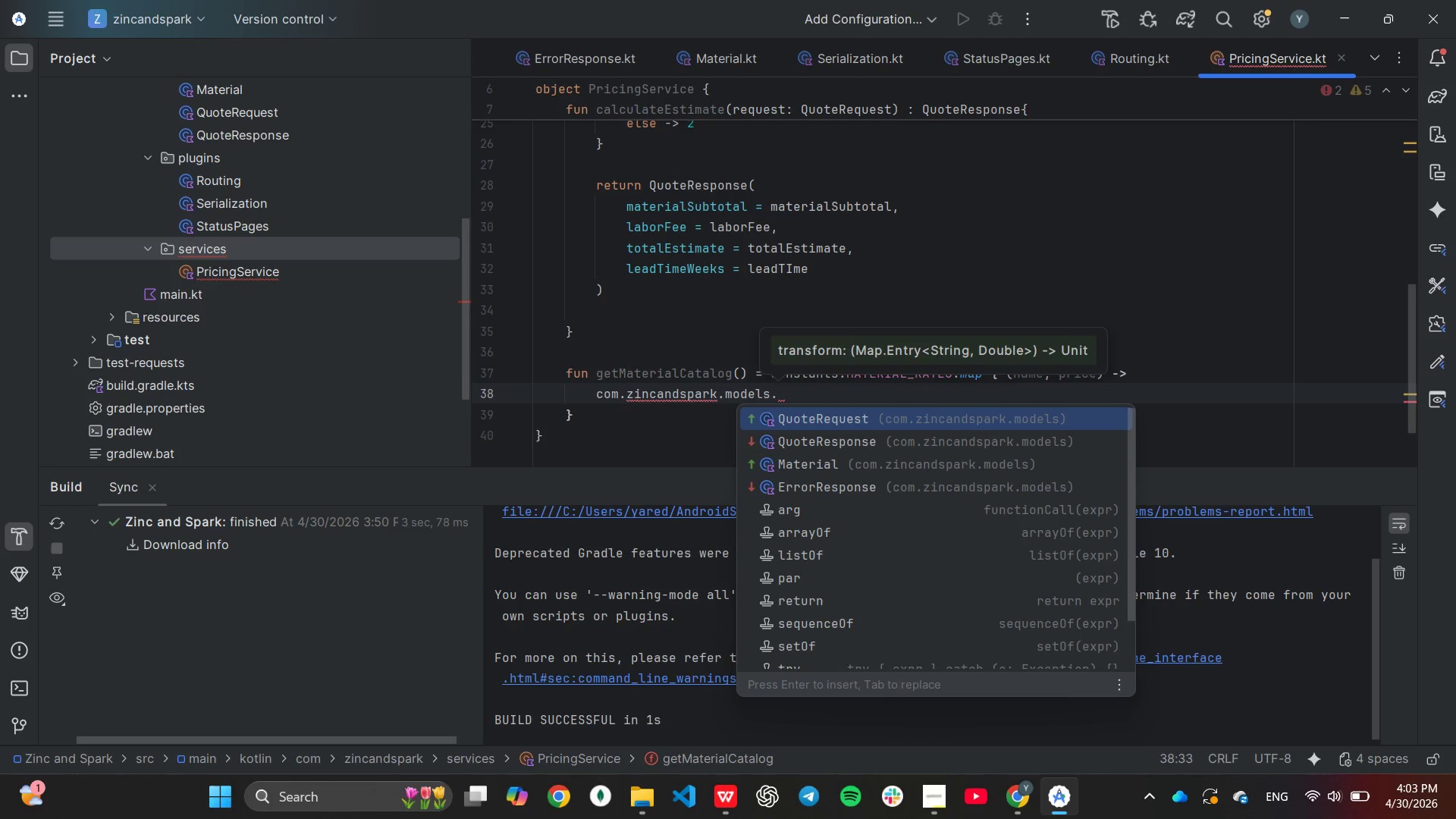 
key(ArrowDown)
 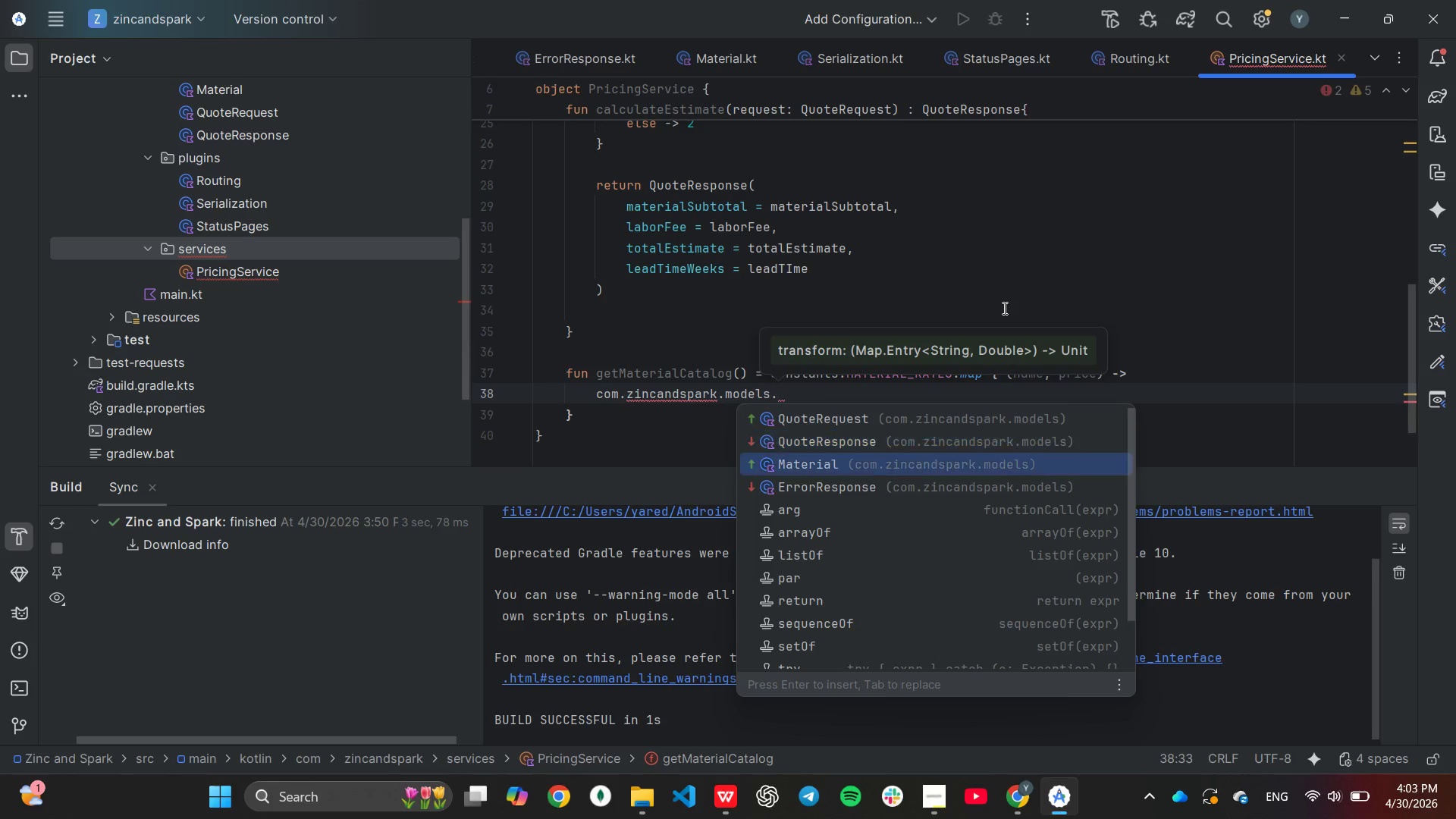 
key(ArrowDown)
 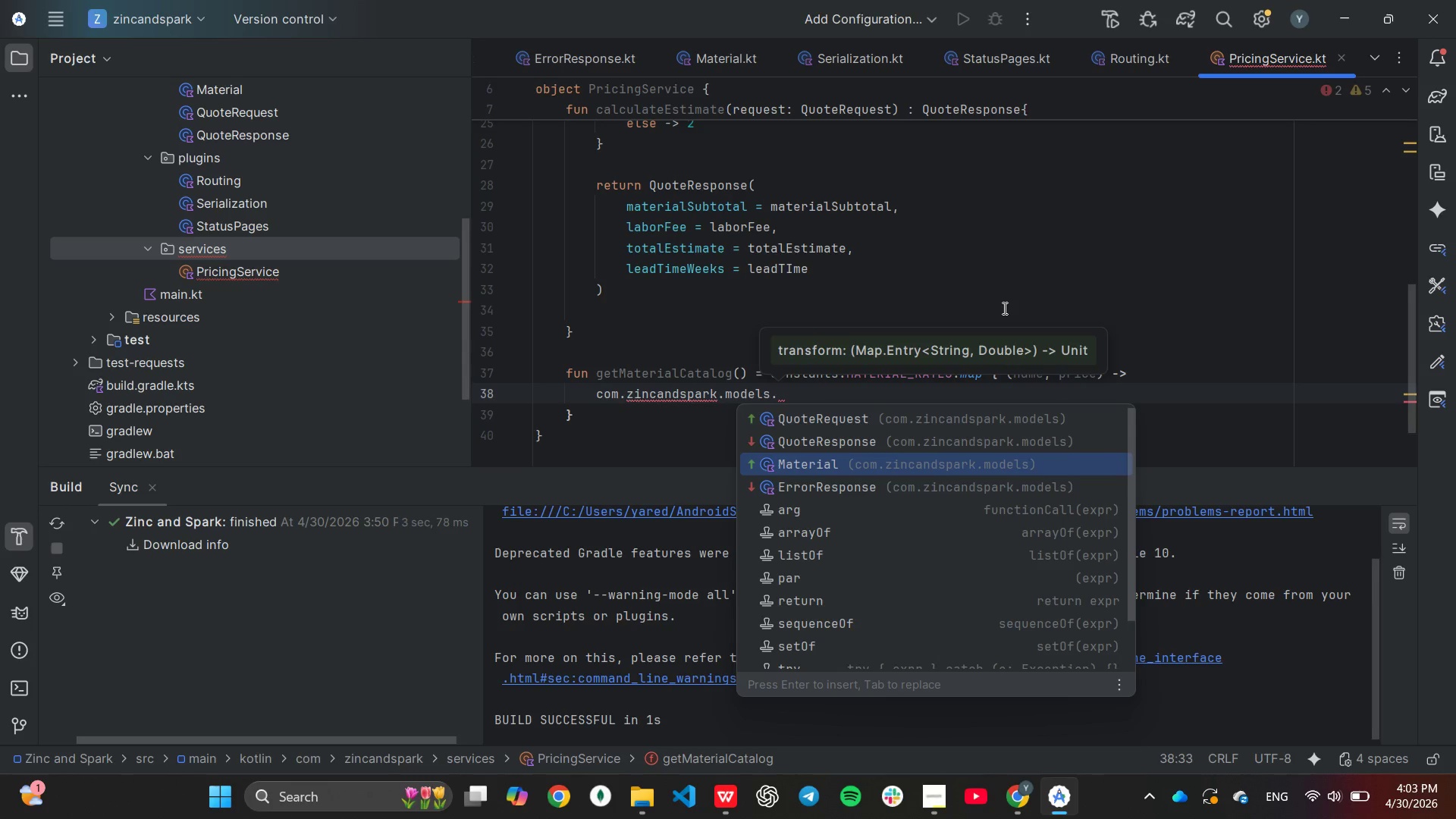 
key(Enter)
 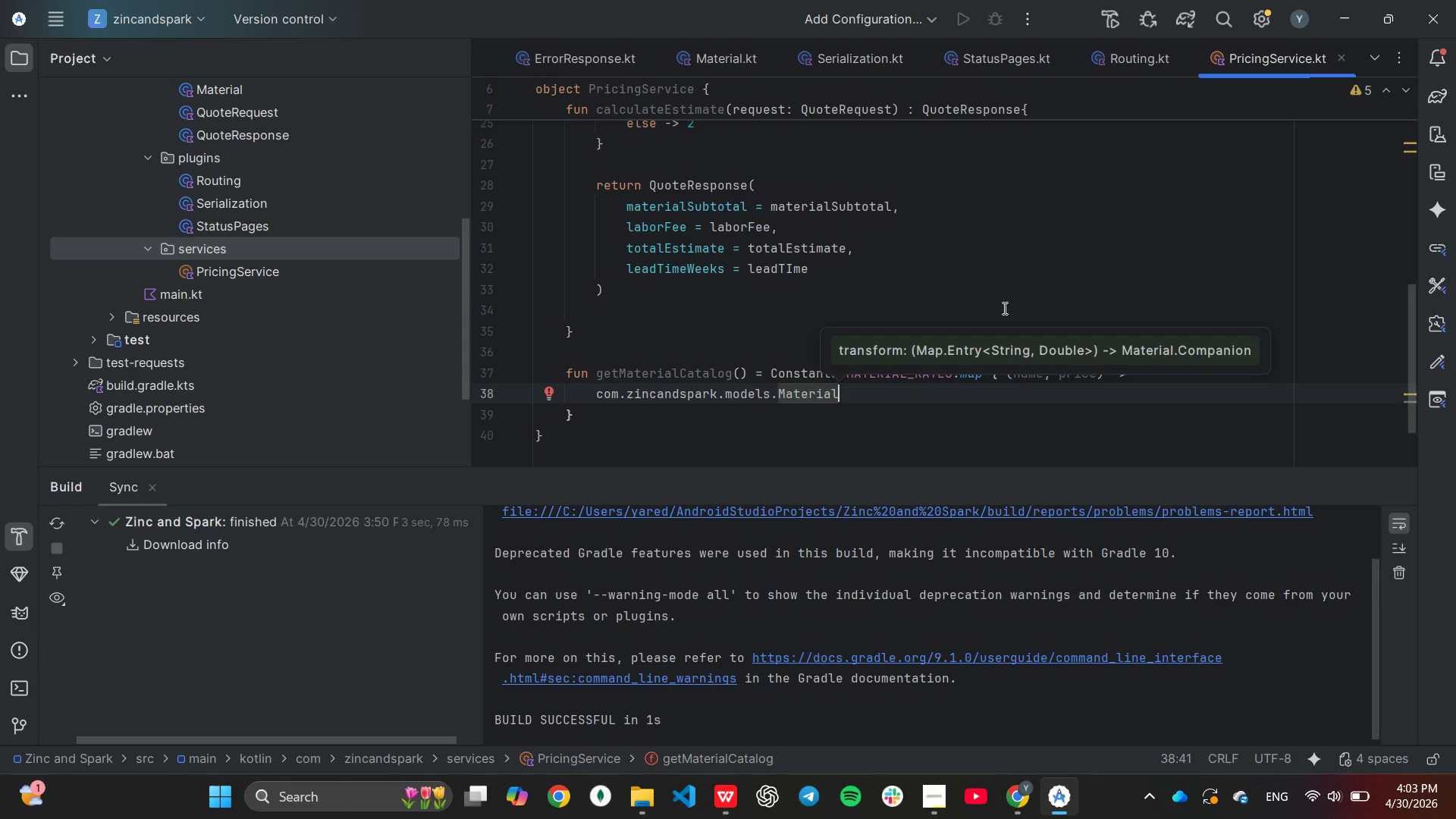 
key(Shift+9)
 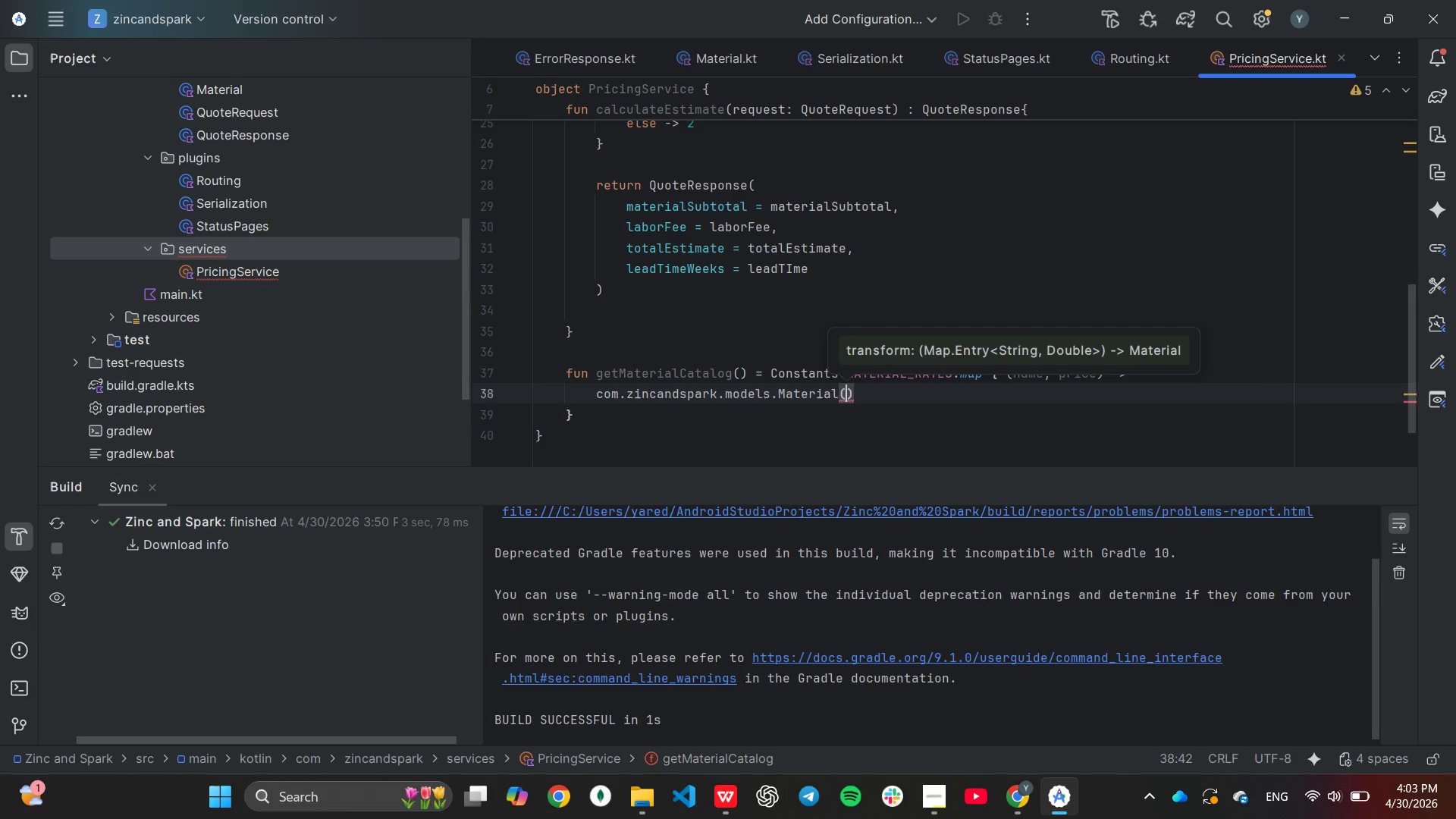 
key(Enter)
 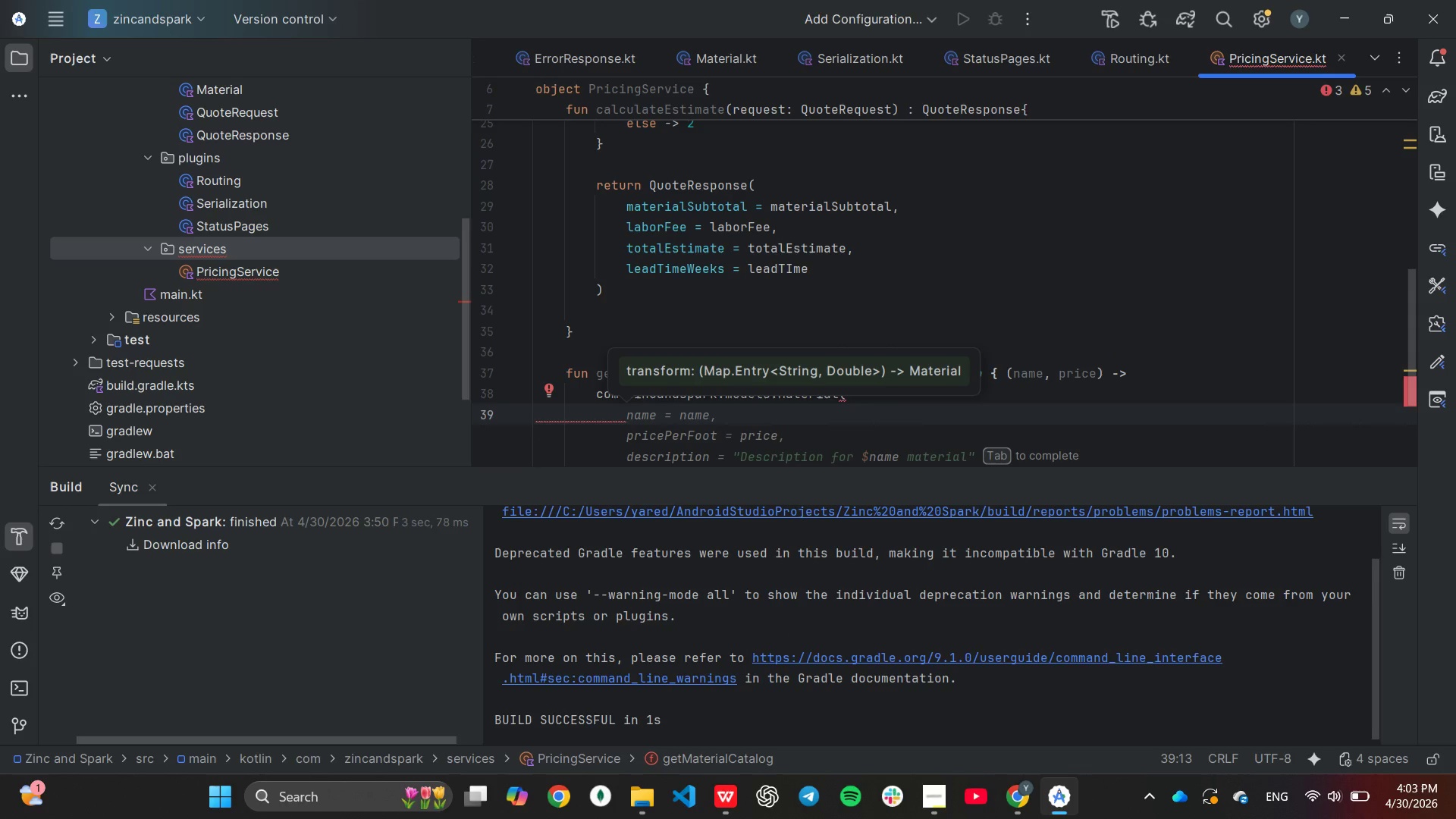 
key(Tab)
 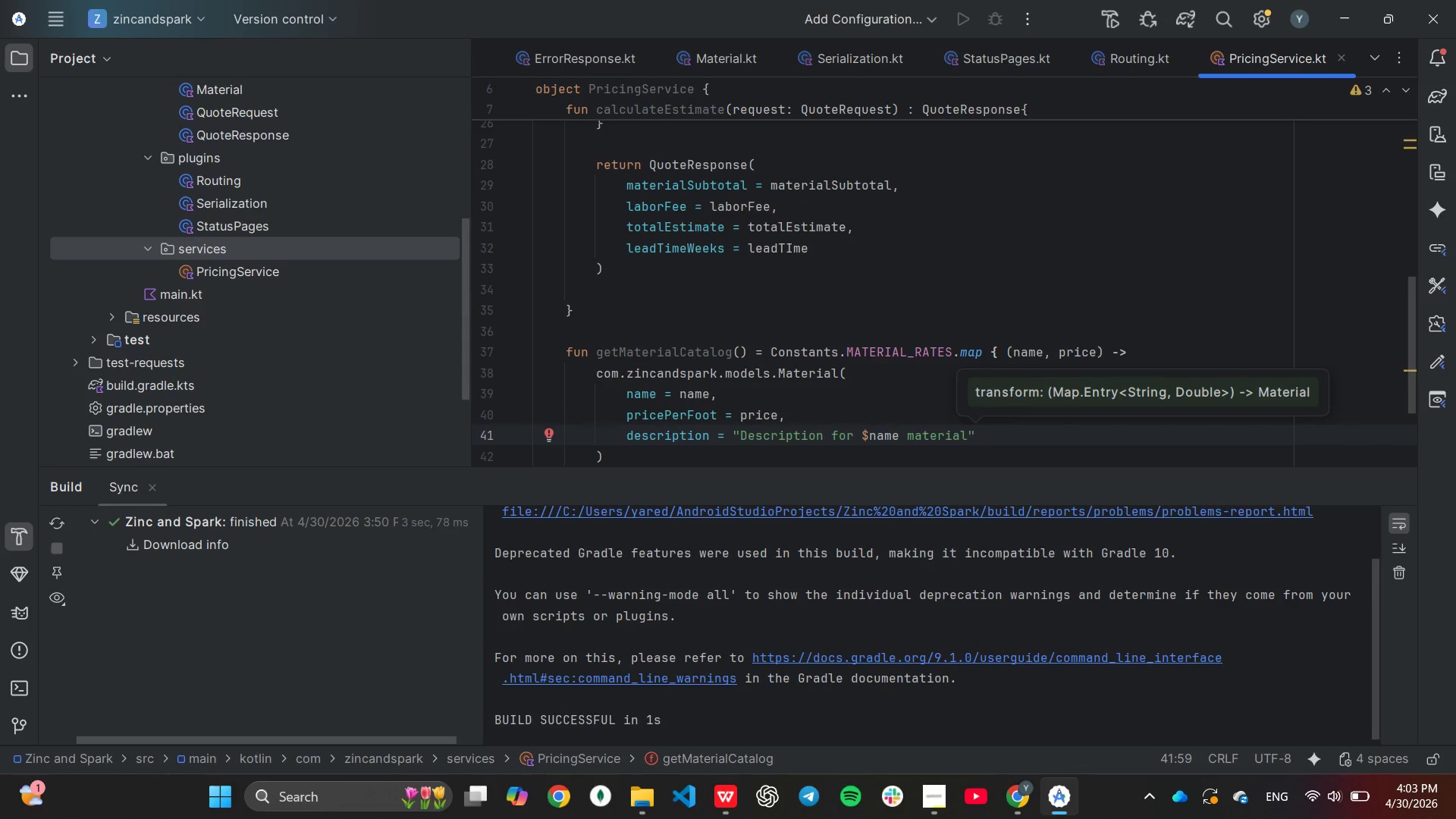 
wait(5.66)
 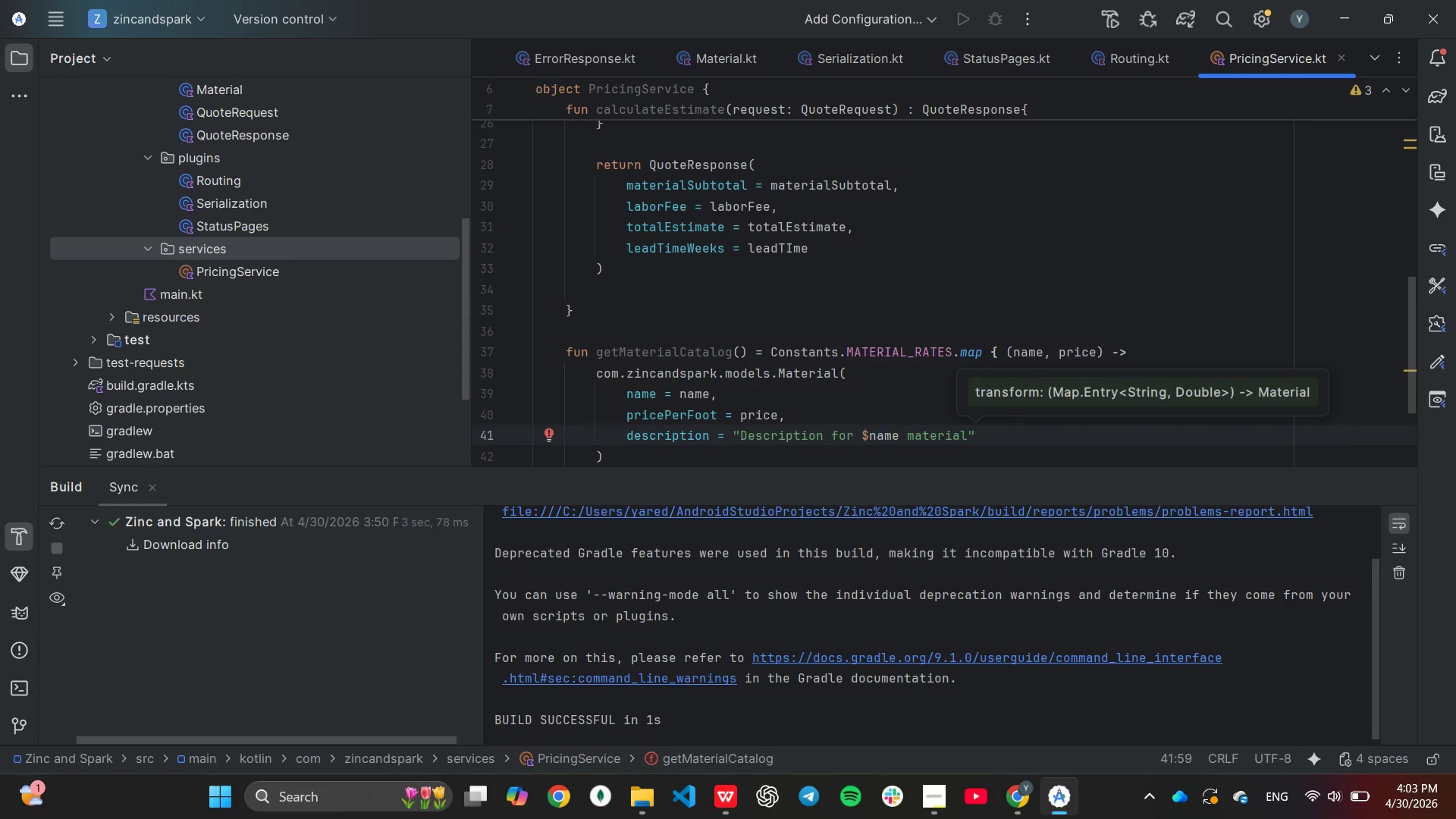 
key(ArrowLeft)
 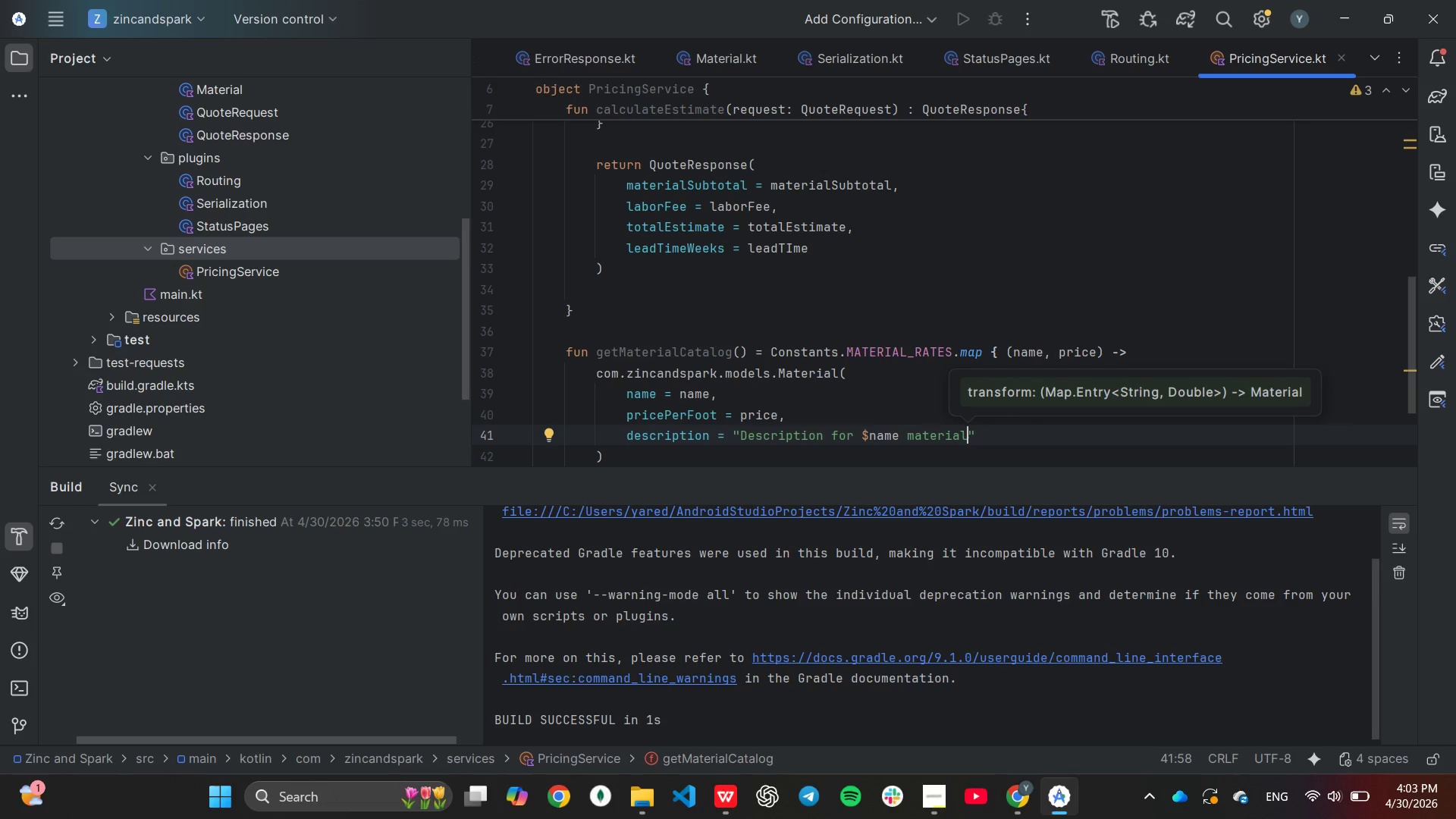 
hold_key(key=Backspace, duration=1.33)
 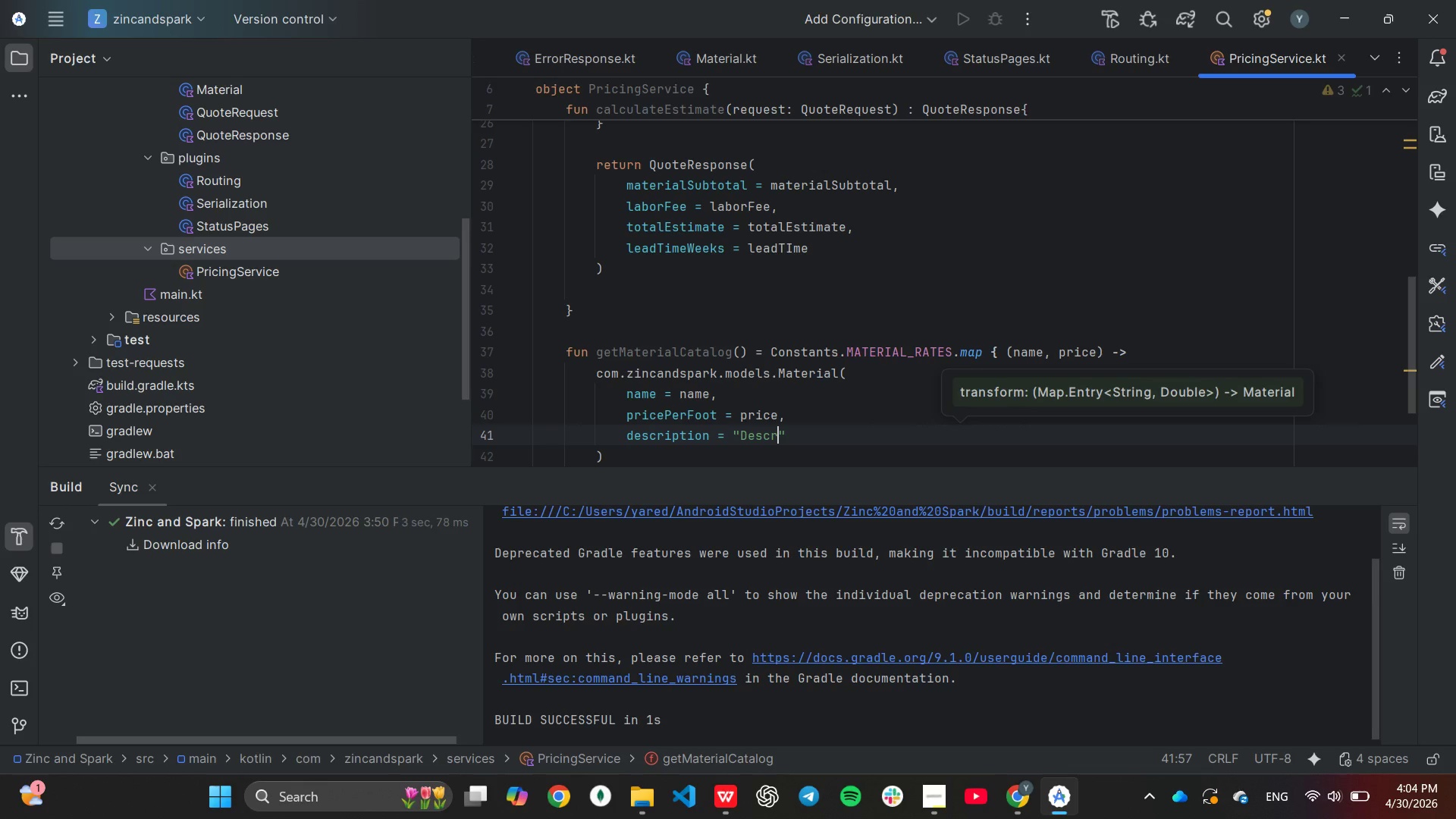 
key(Backspace)
key(Backspace)
key(Backspace)
key(Backspace)
key(Backspace)
type(High-quality $)
key(Tab)
key(Backspace)
key(Backspace)
key(Backspace)
key(Backspace)
key(Backspace)
key(Backspace)
key(Backspace)
type(stock for ar)
key(Backspace)
key(Backspace)
type(stock for architectural welding.)
 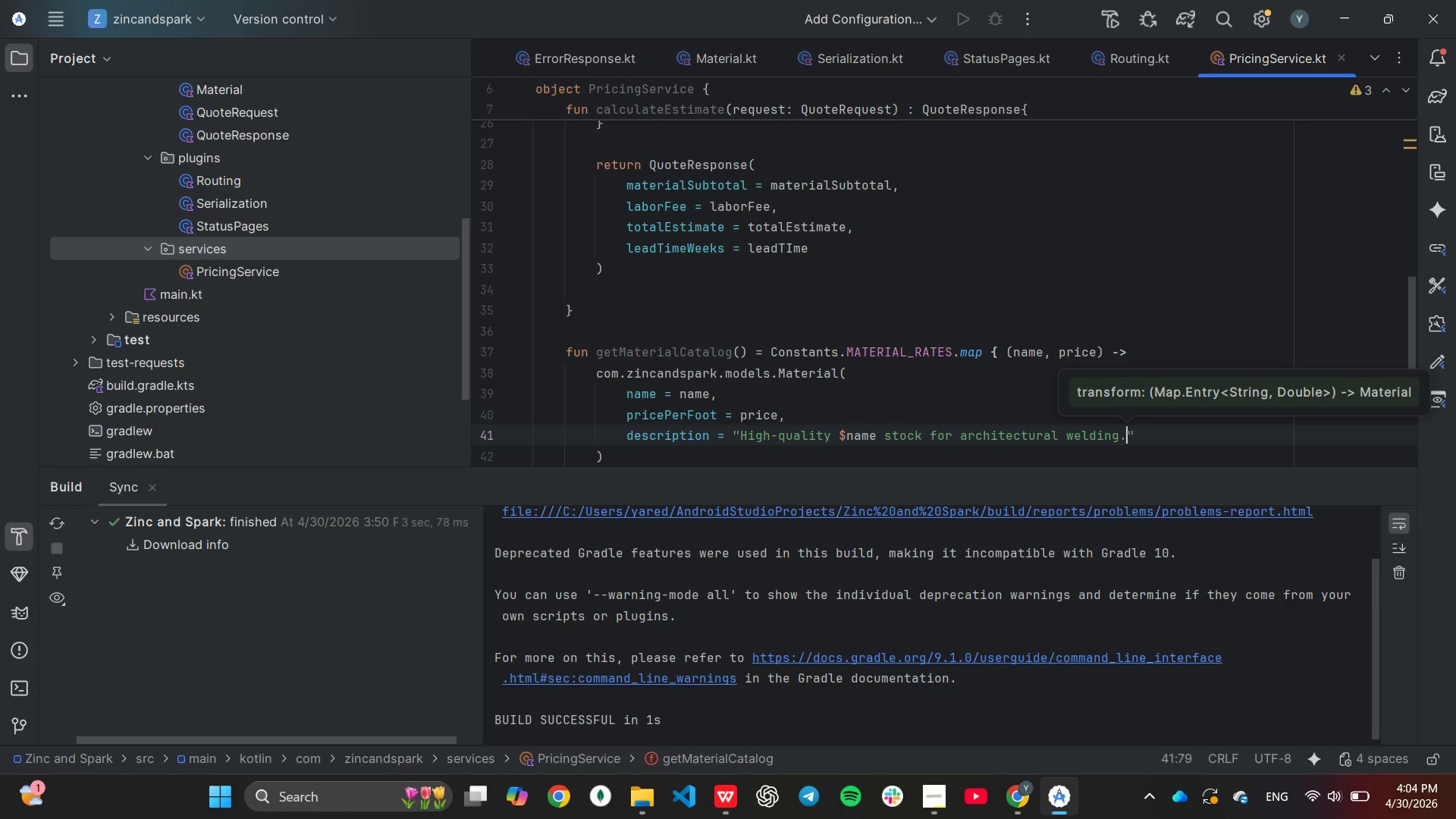 
scroll: coordinate [1036, 261], scroll_direction: up, amount: 11.0
 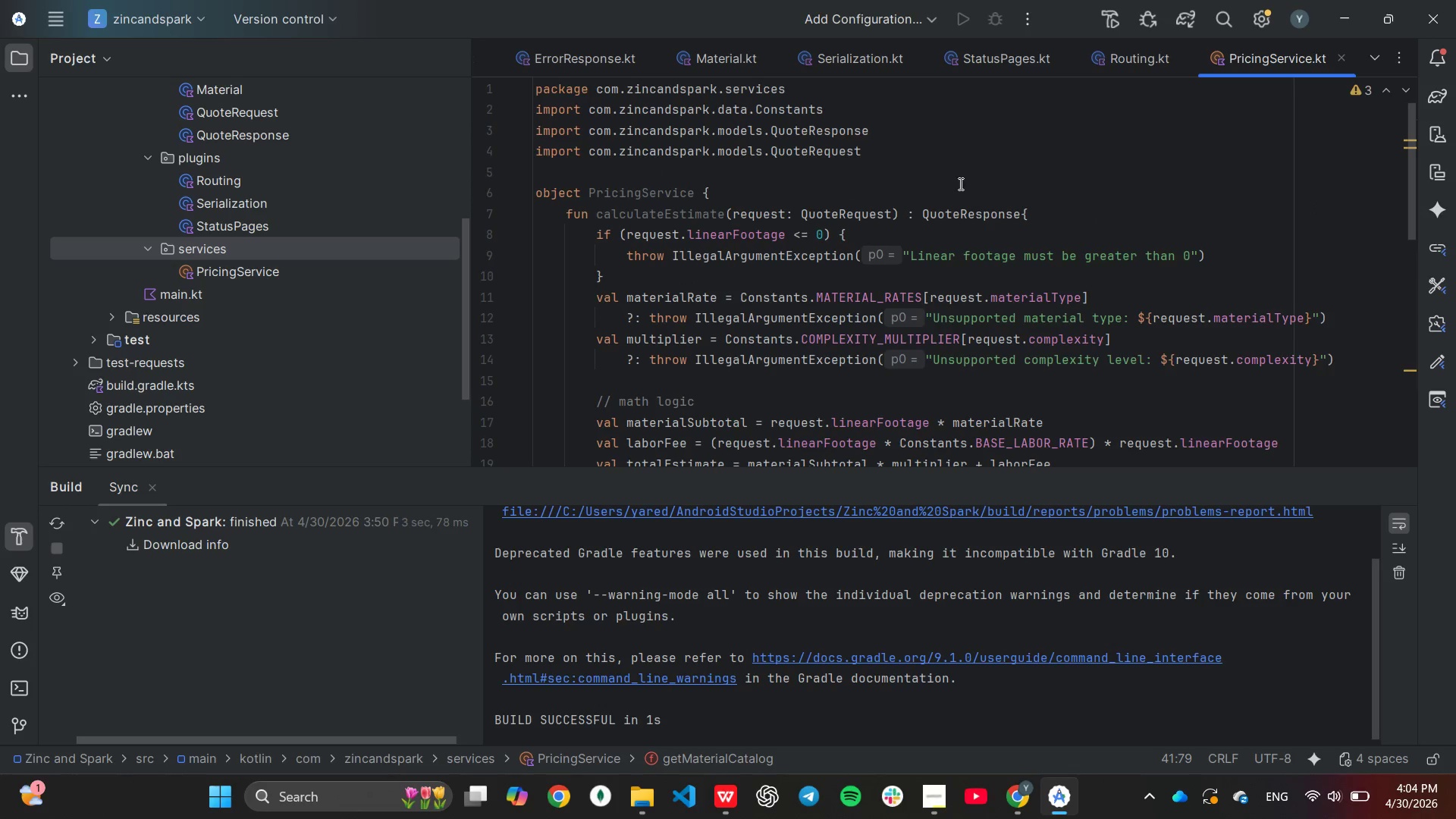 
left_click([946, 170])
 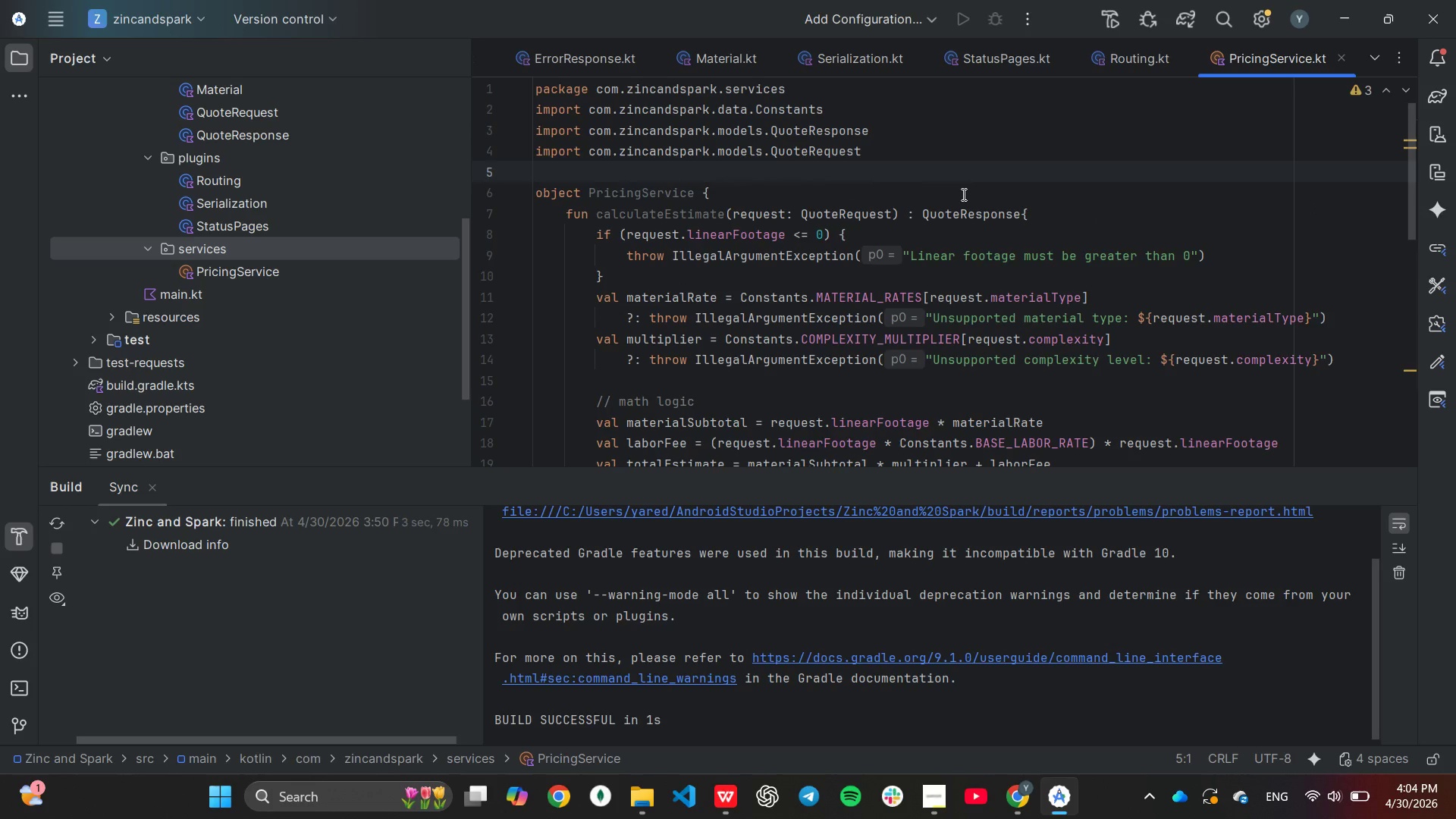 
type(im)
 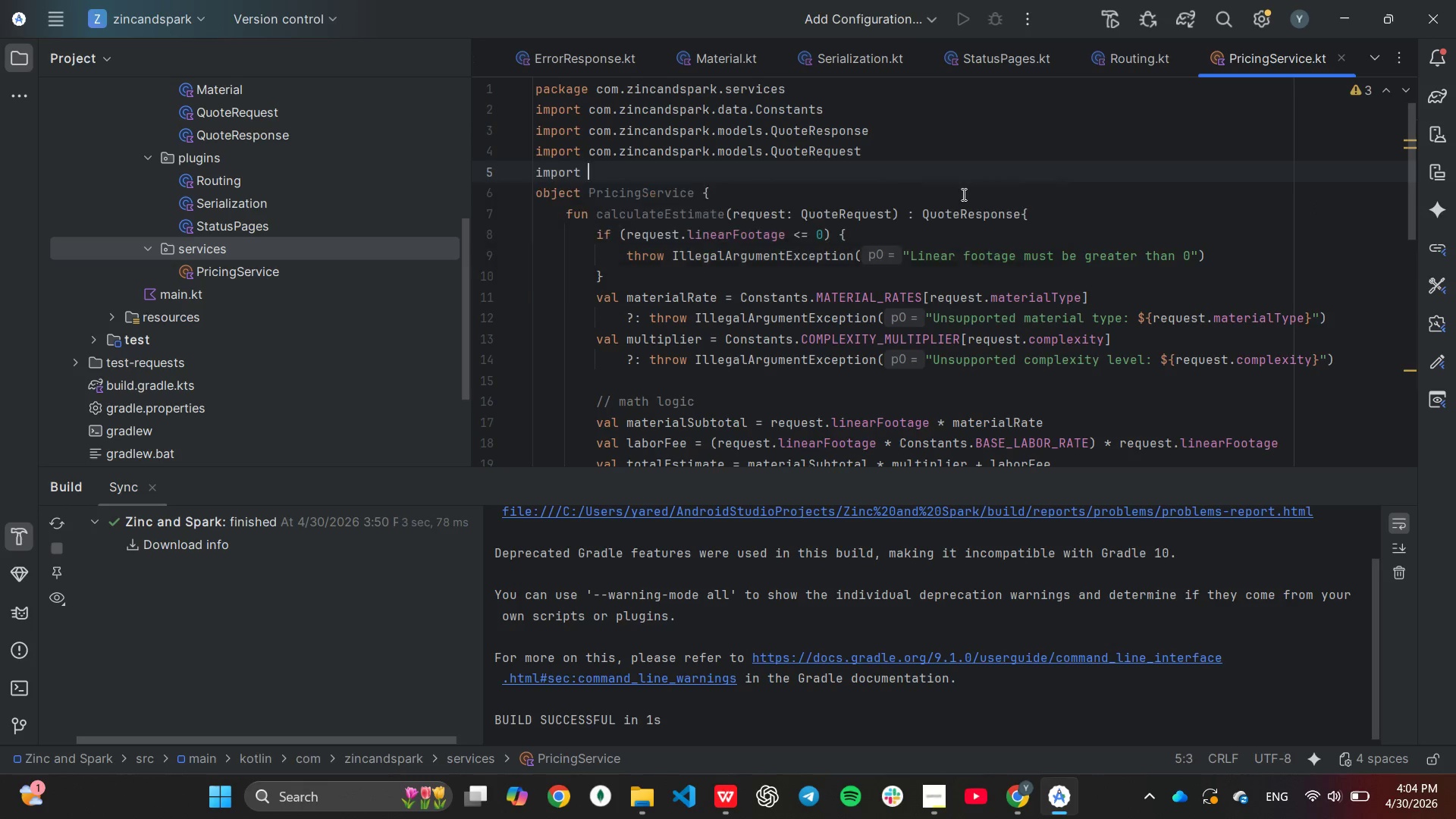 
key(Enter)
 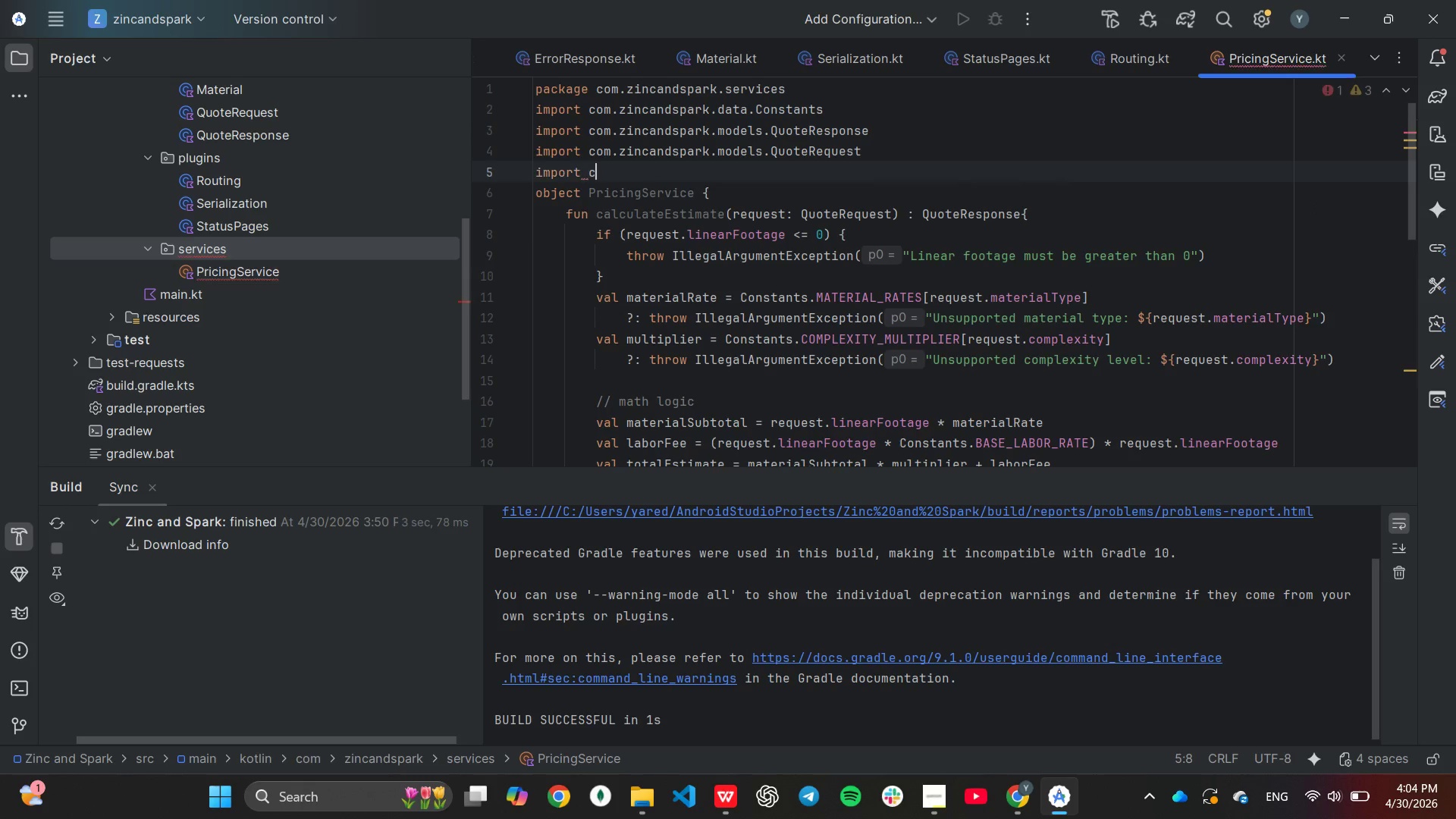 
type(com)
 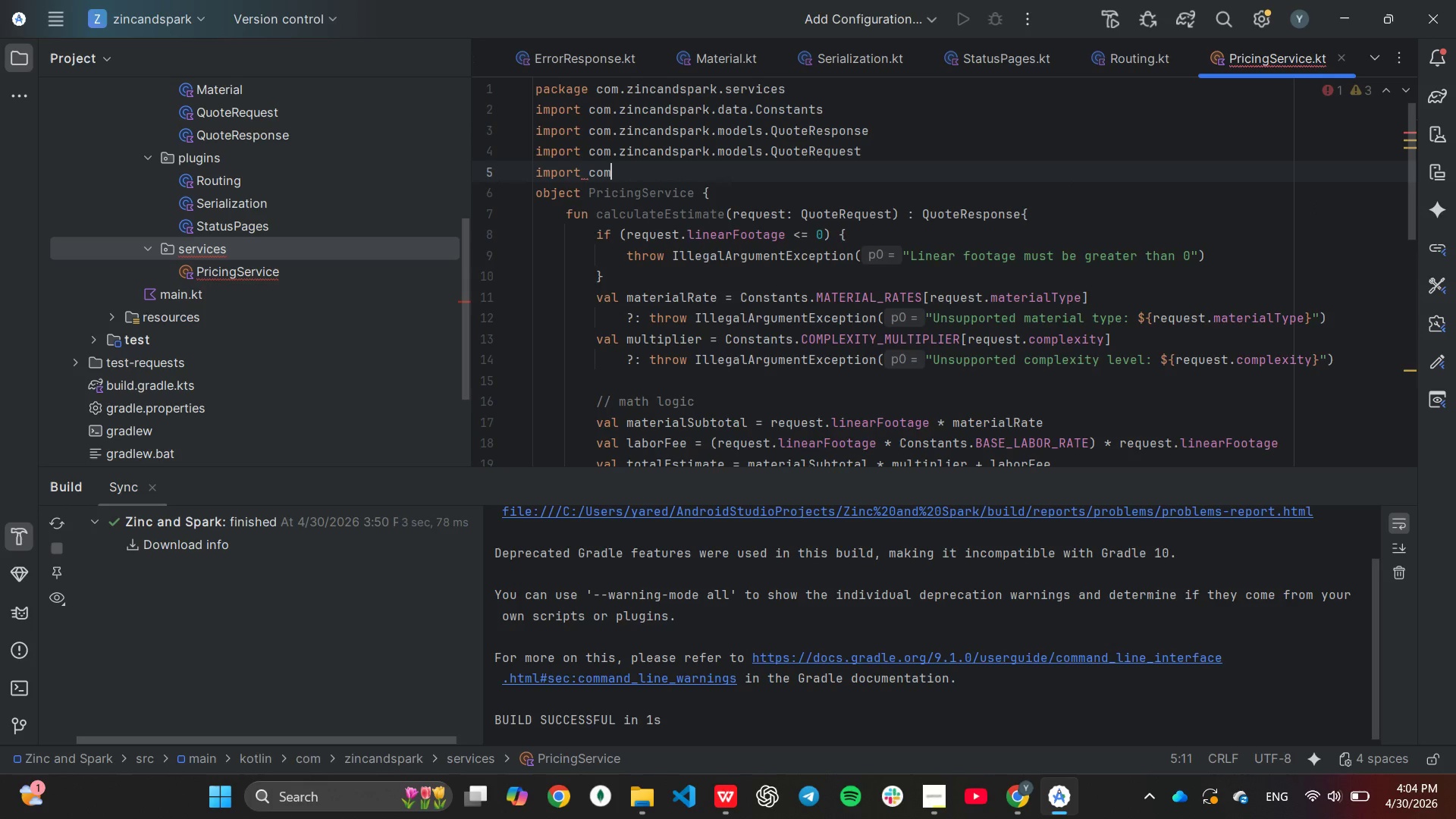 
key(Enter)
 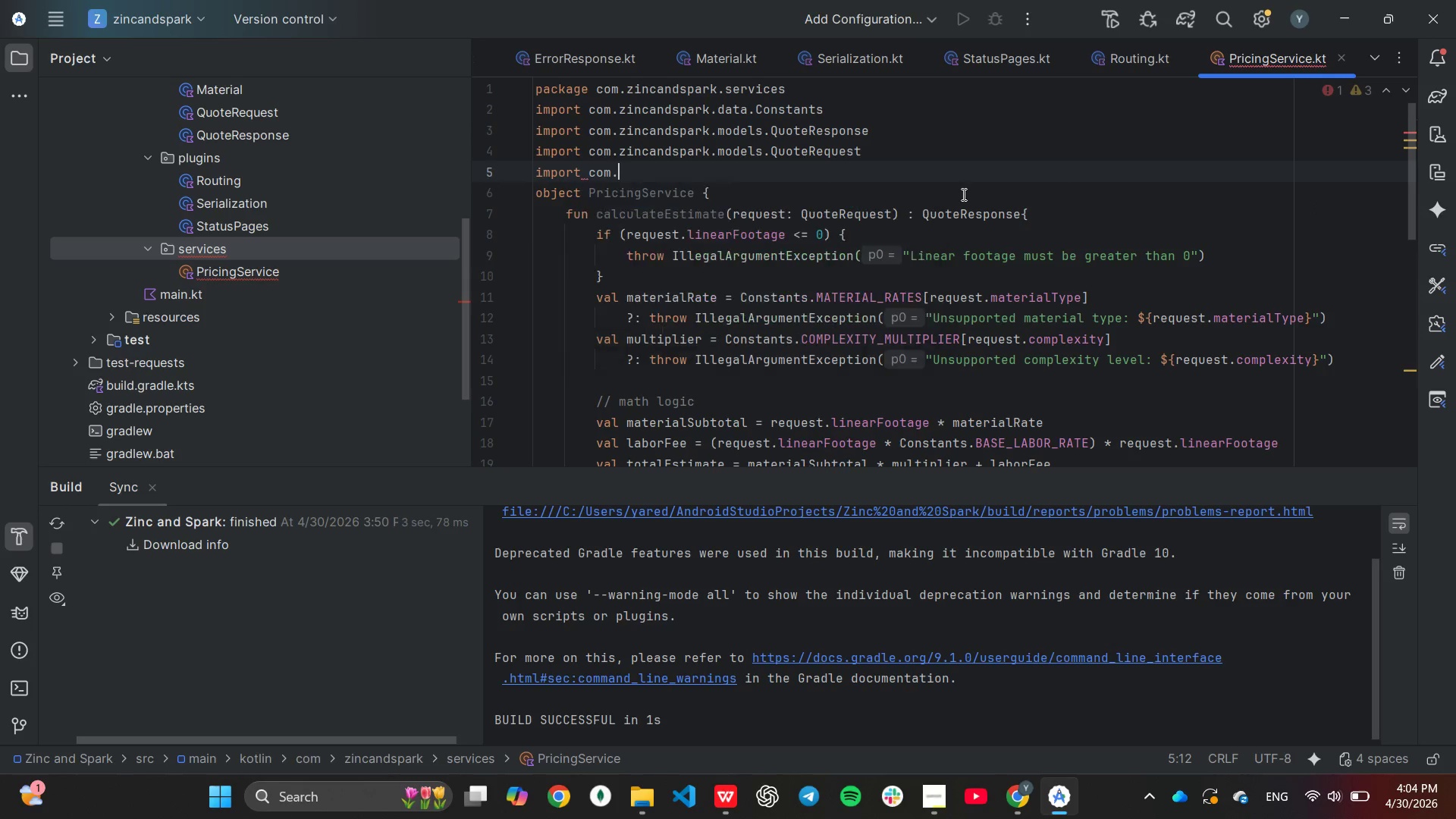 
key(Enter)
 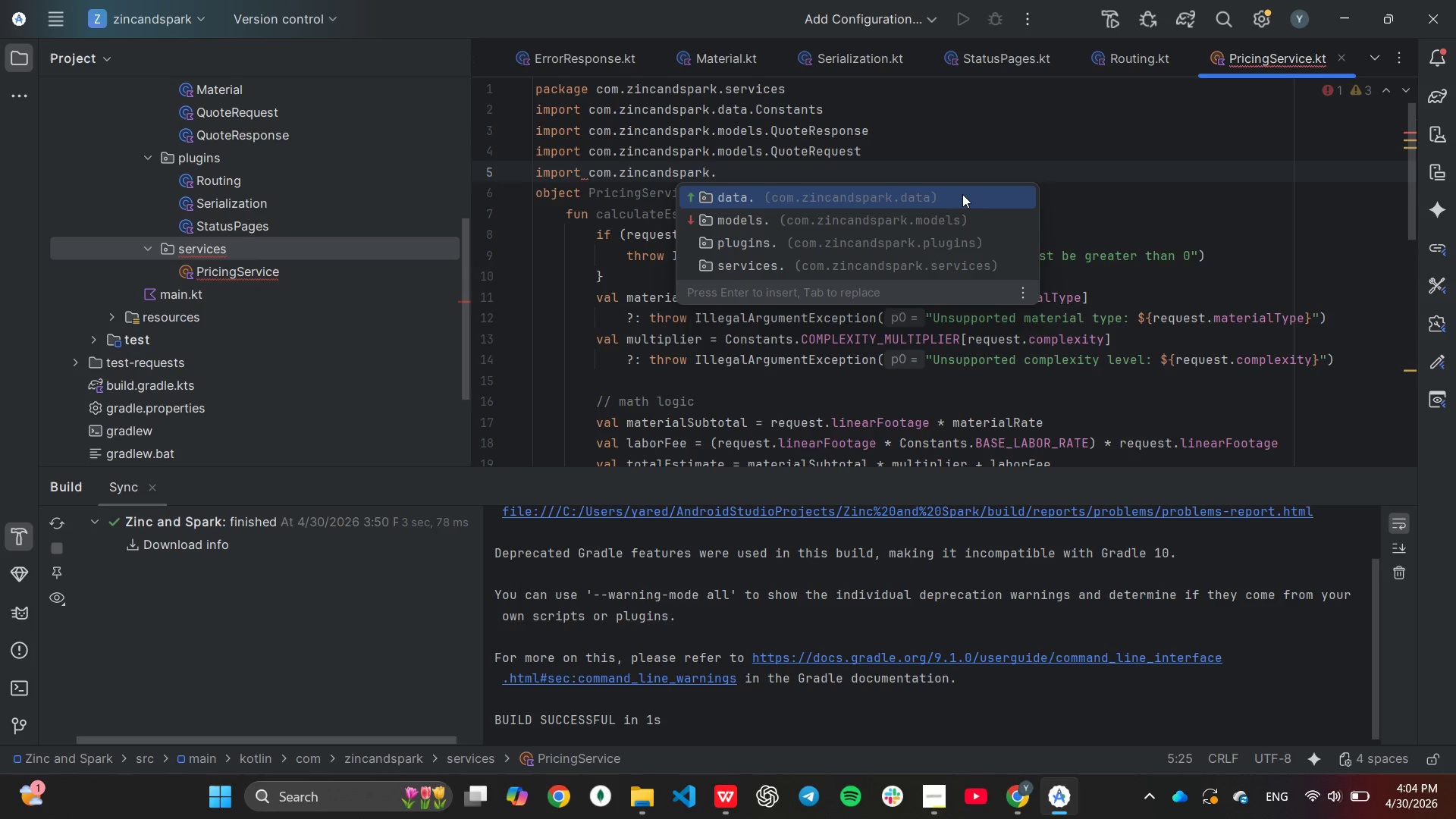 
key(ArrowDown)
 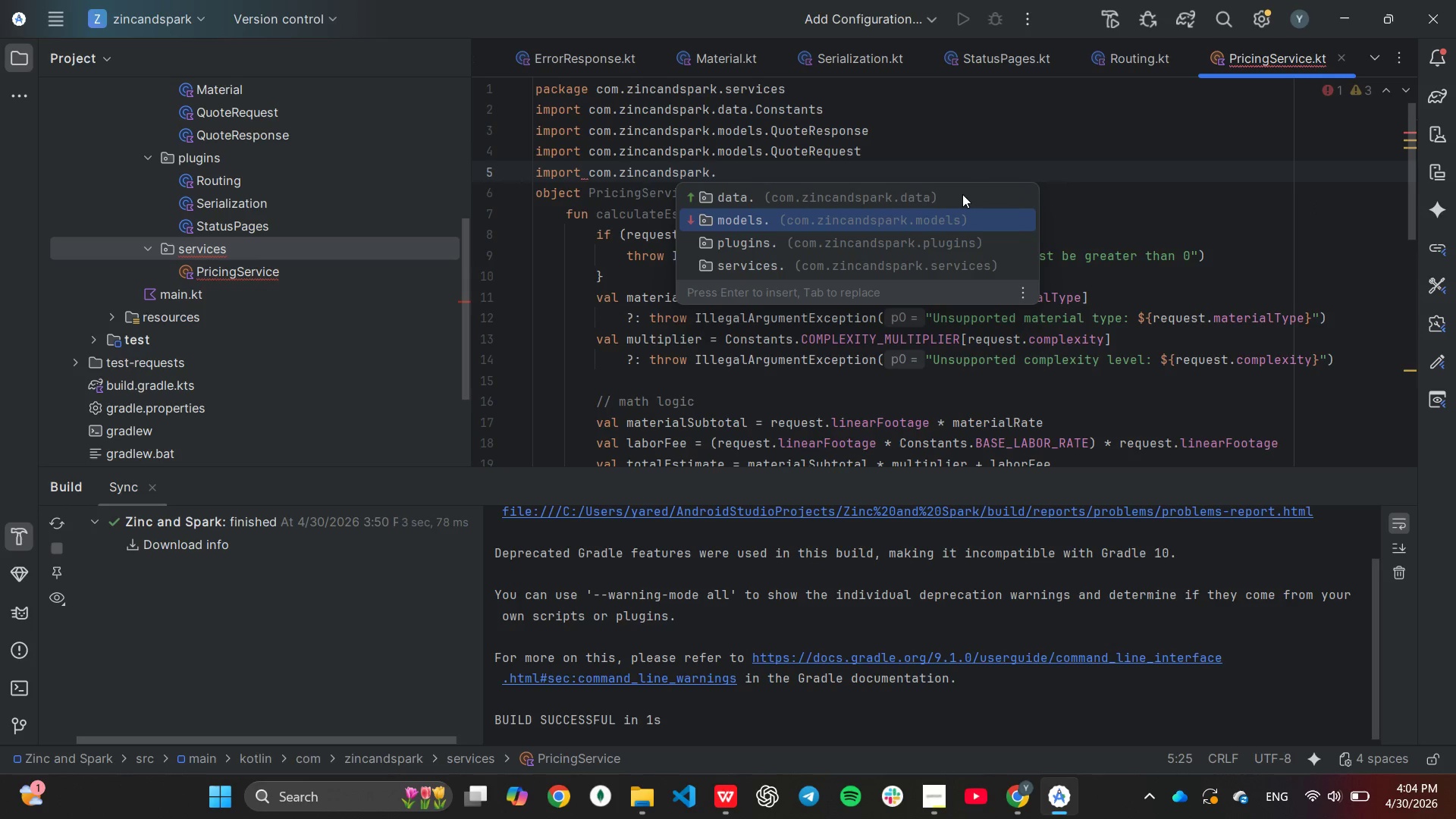 
key(Enter)
 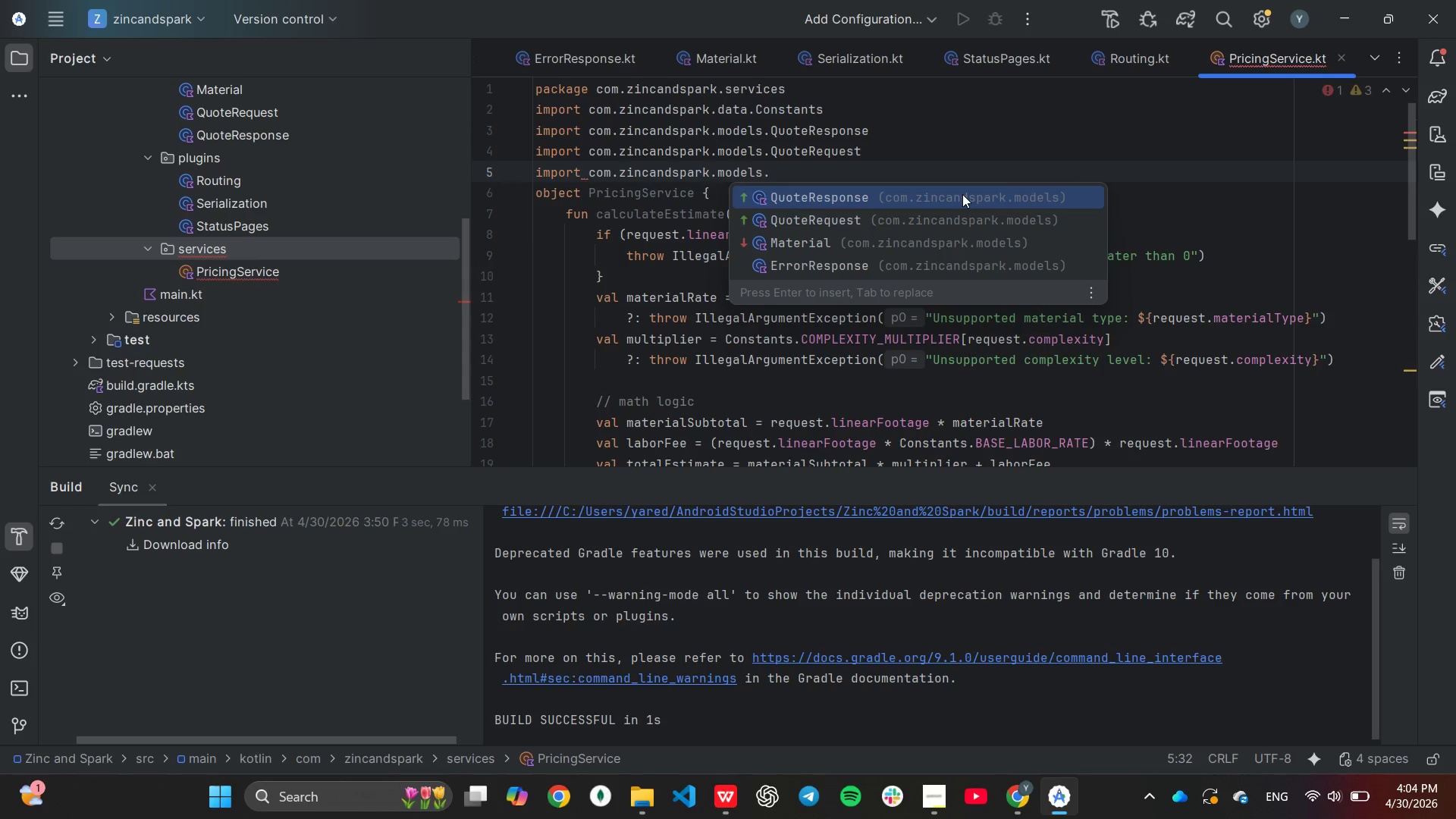 
key(ArrowDown)
 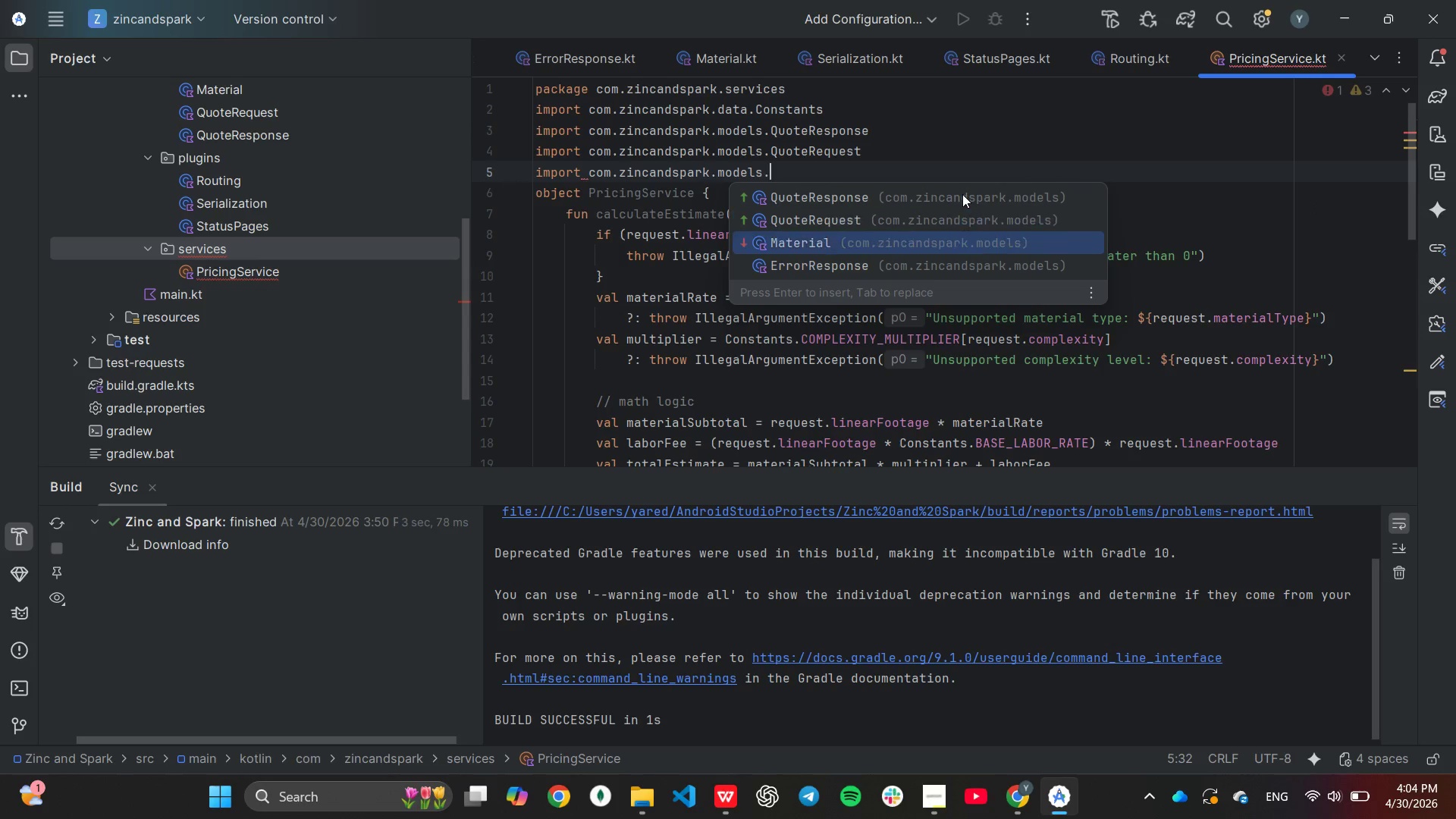 
key(ArrowDown)
 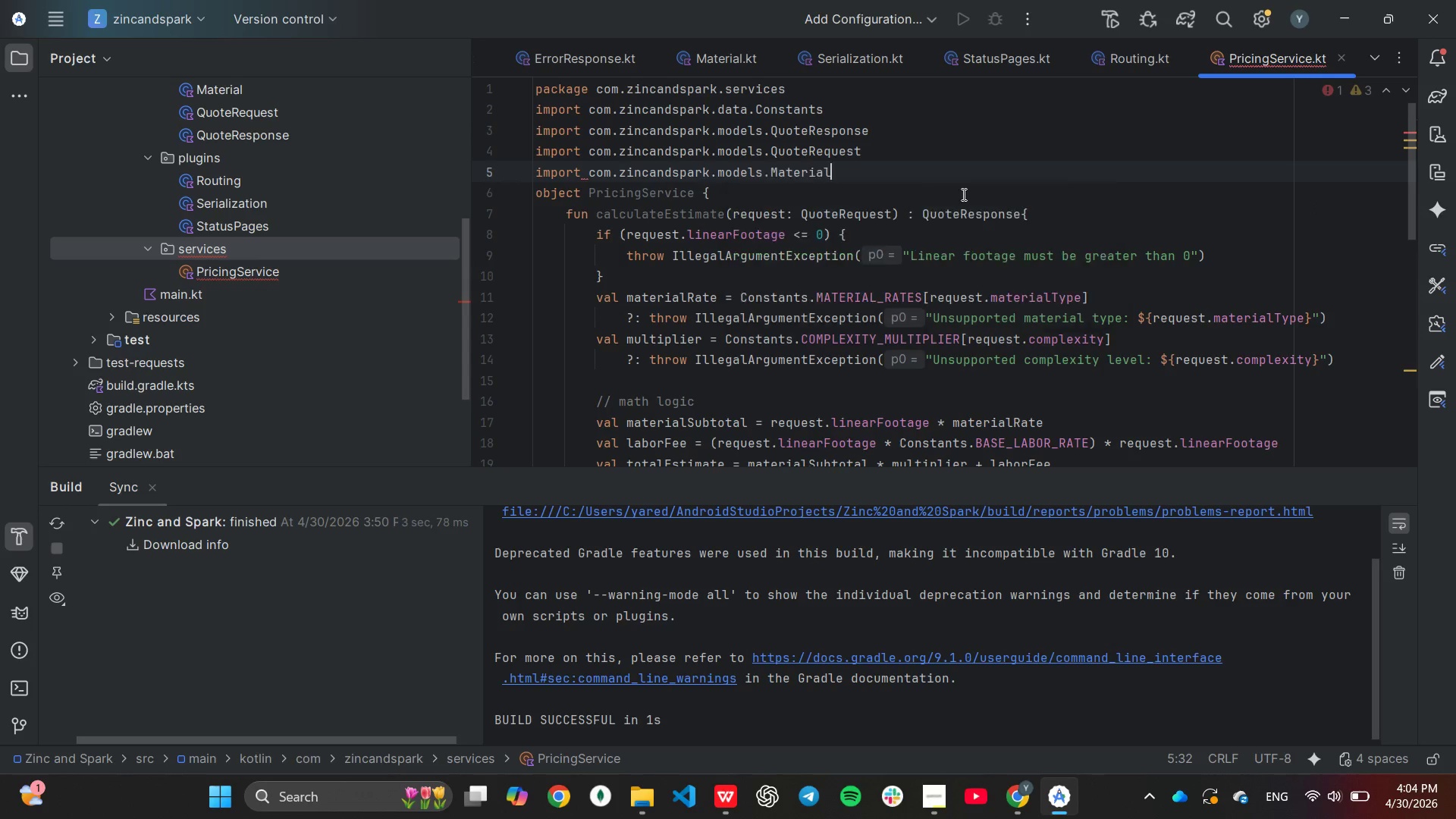 
key(Enter)
 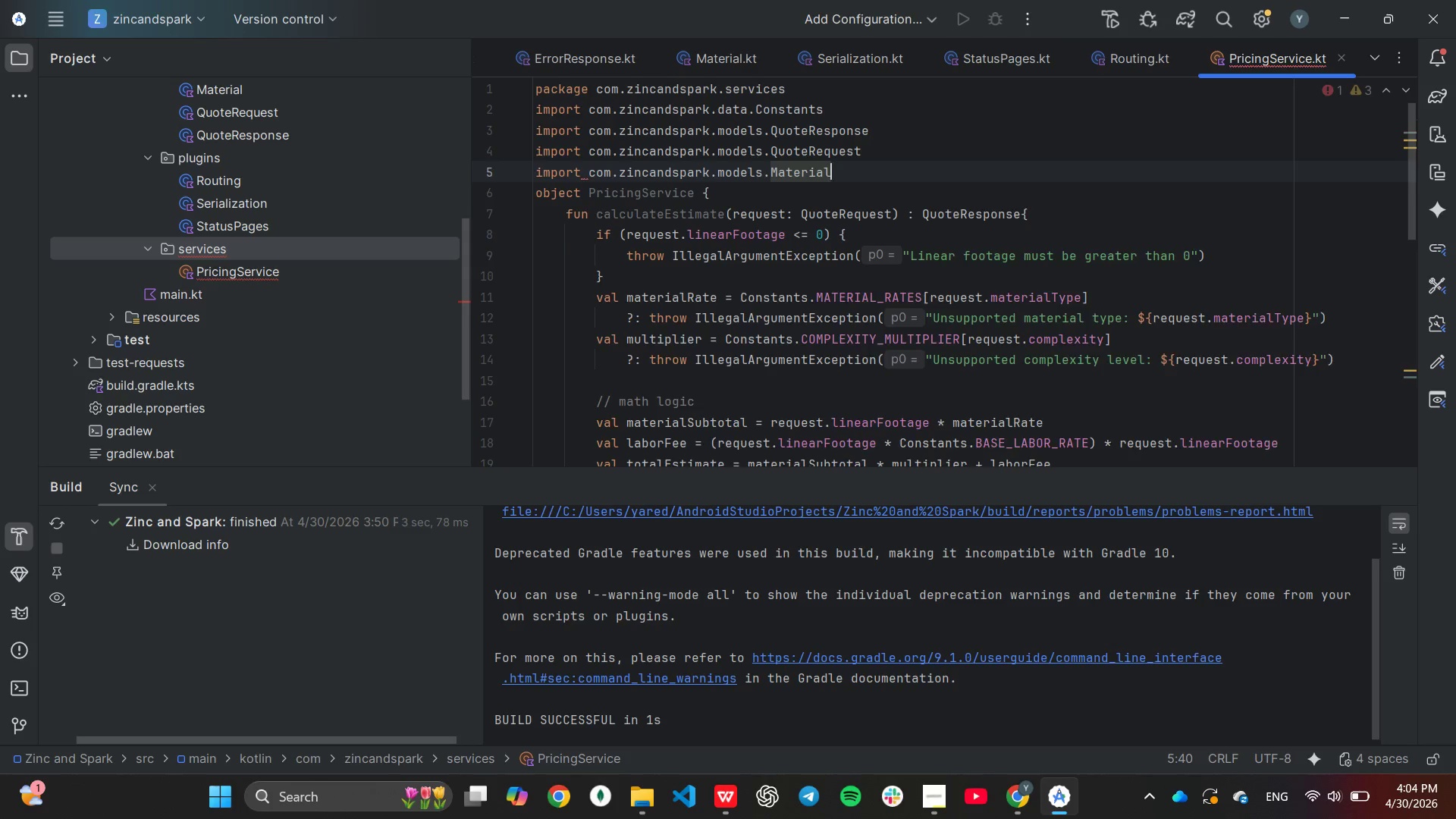 
key(Enter)
 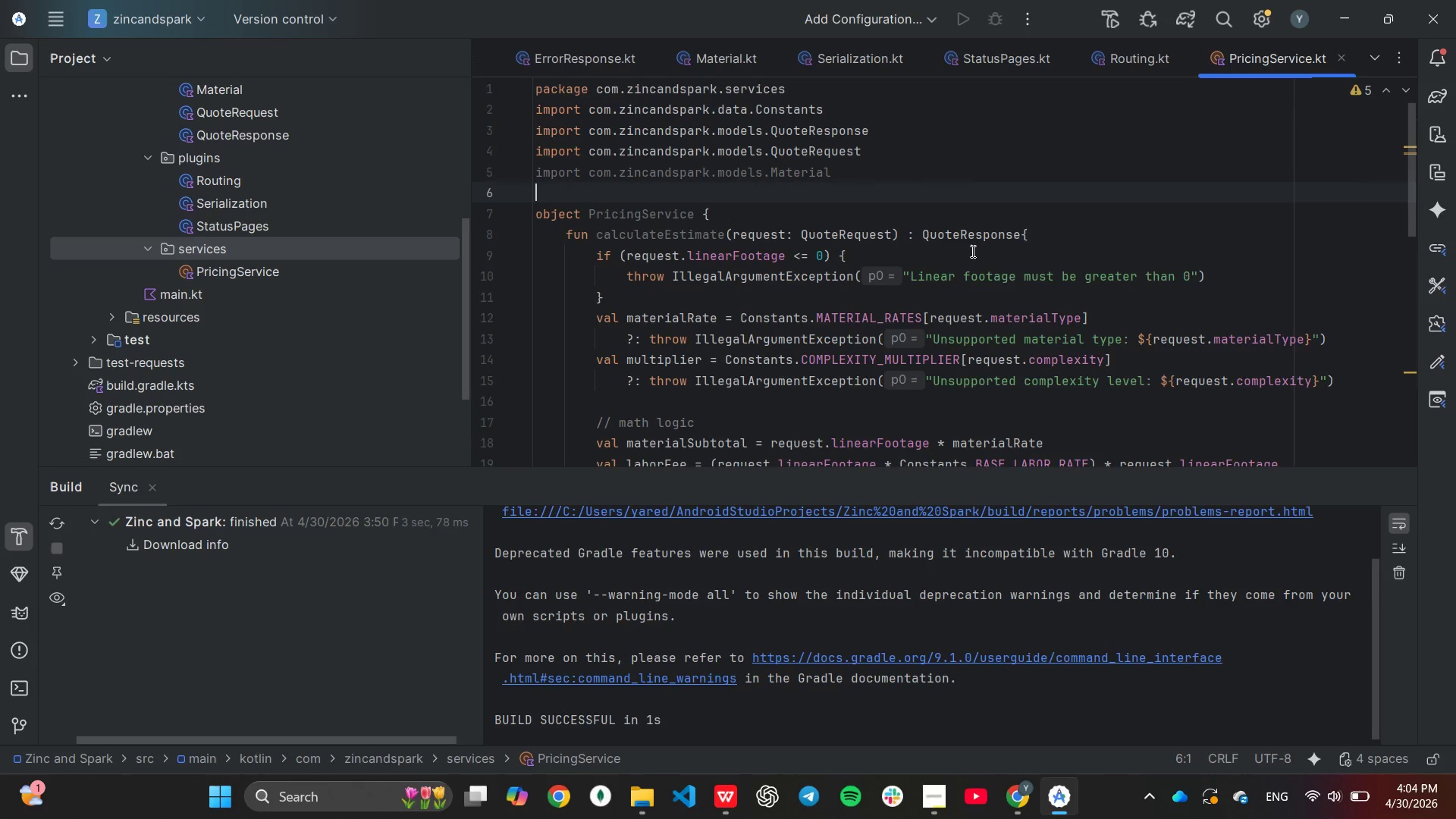 
scroll: coordinate [908, 290], scroll_direction: down, amount: 9.0
 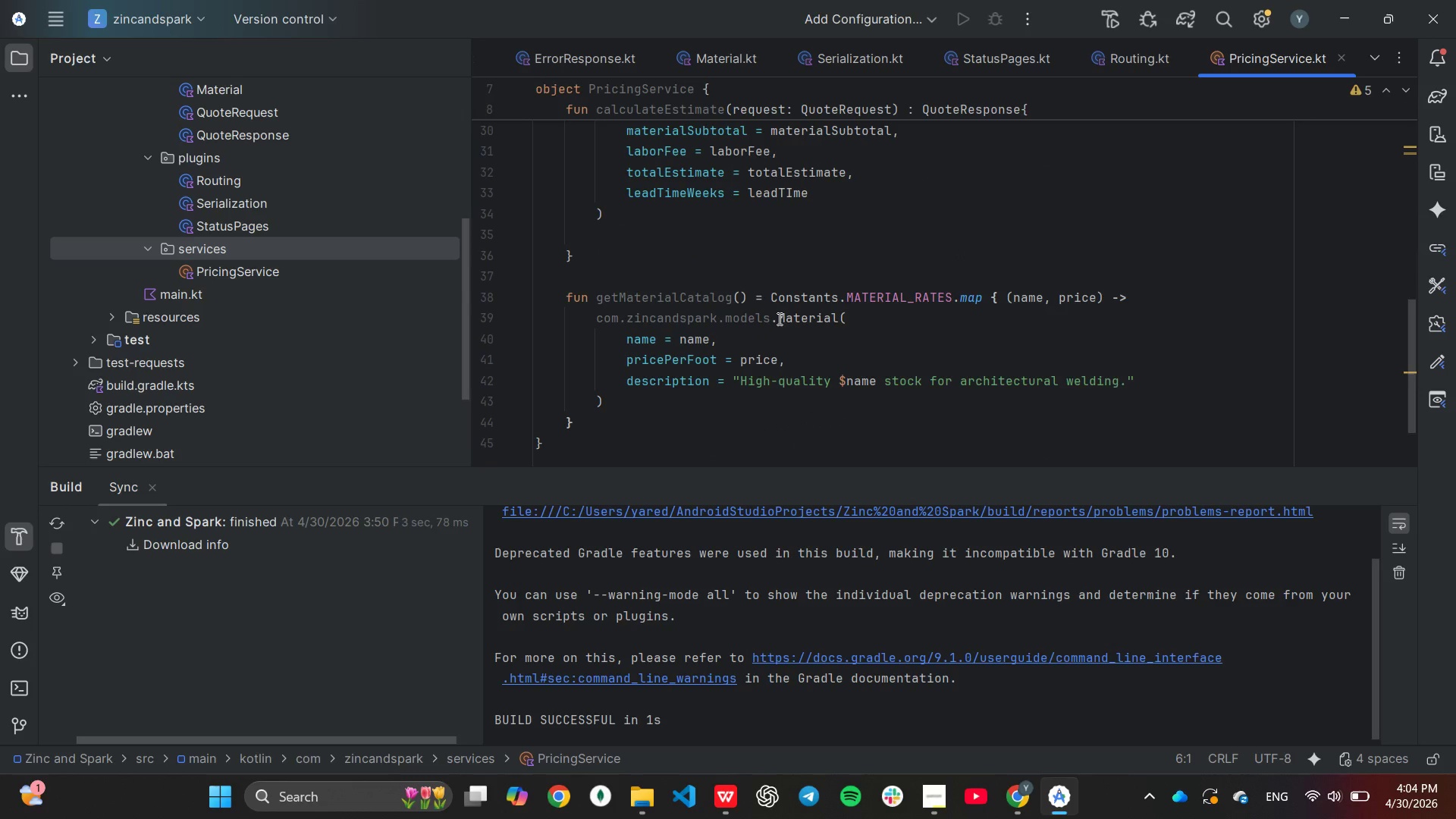 
left_click([778, 318])
 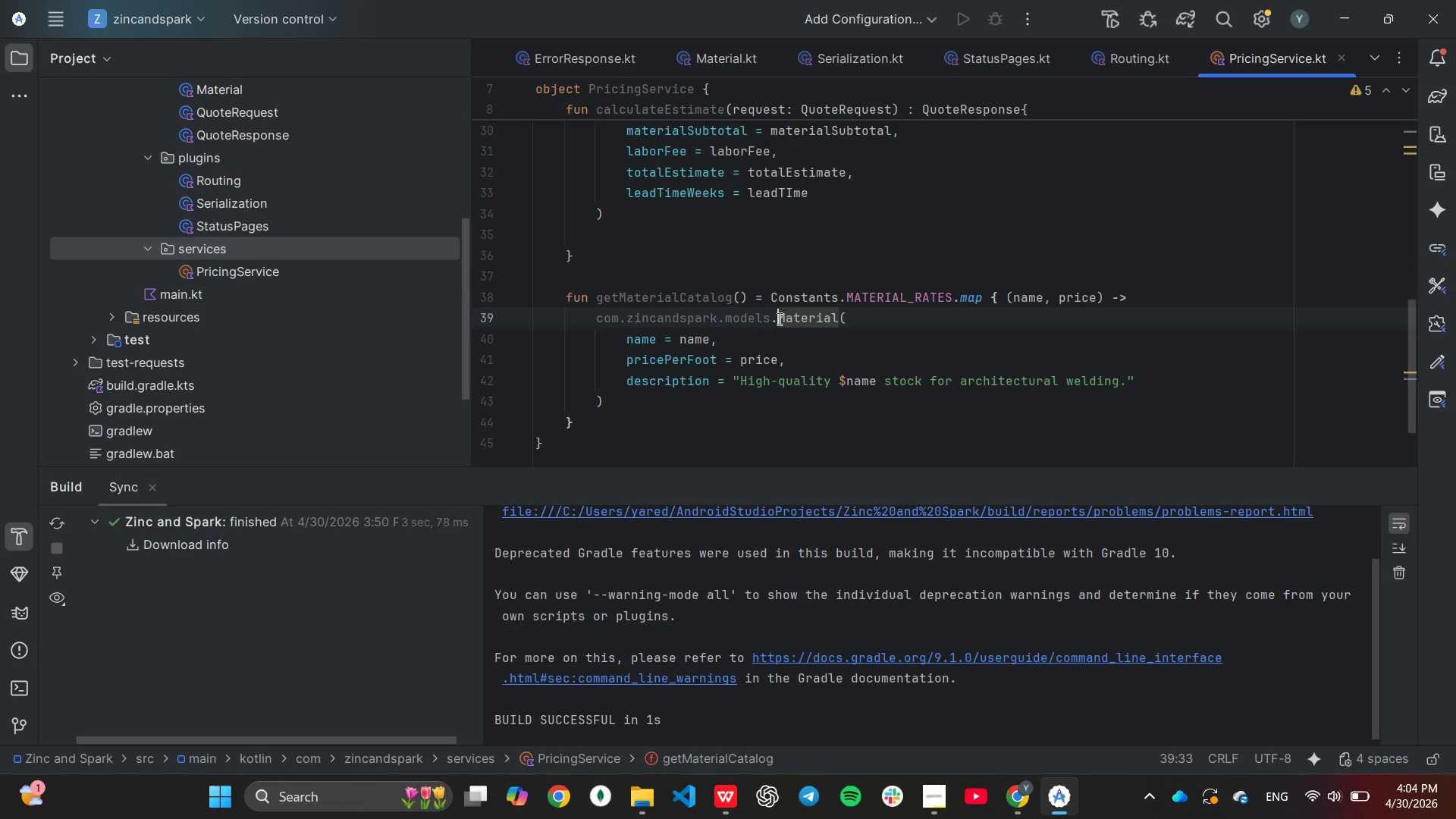 
hold_key(key=Backspace, duration=1.05)
 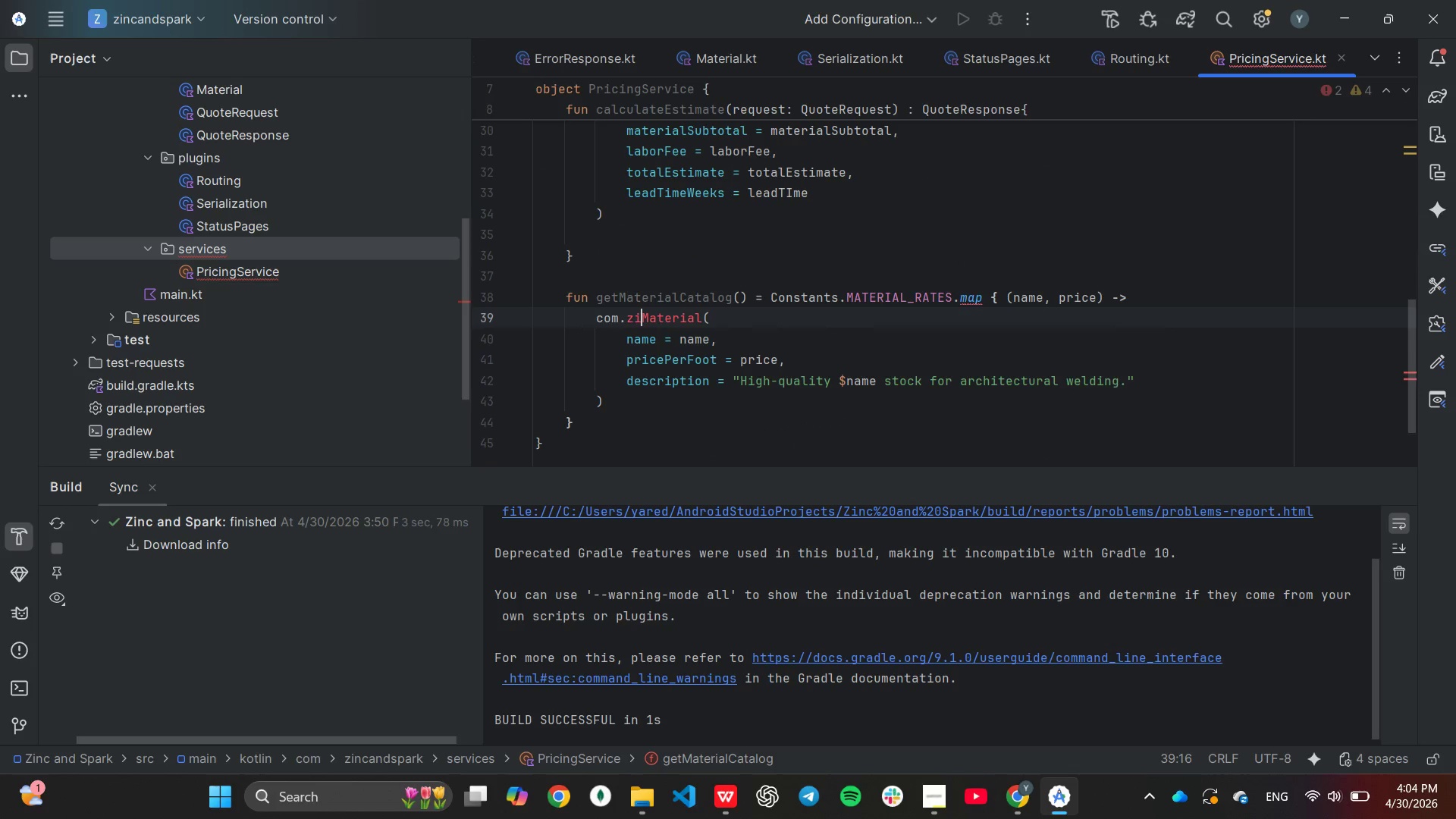 
key(Backspace)
 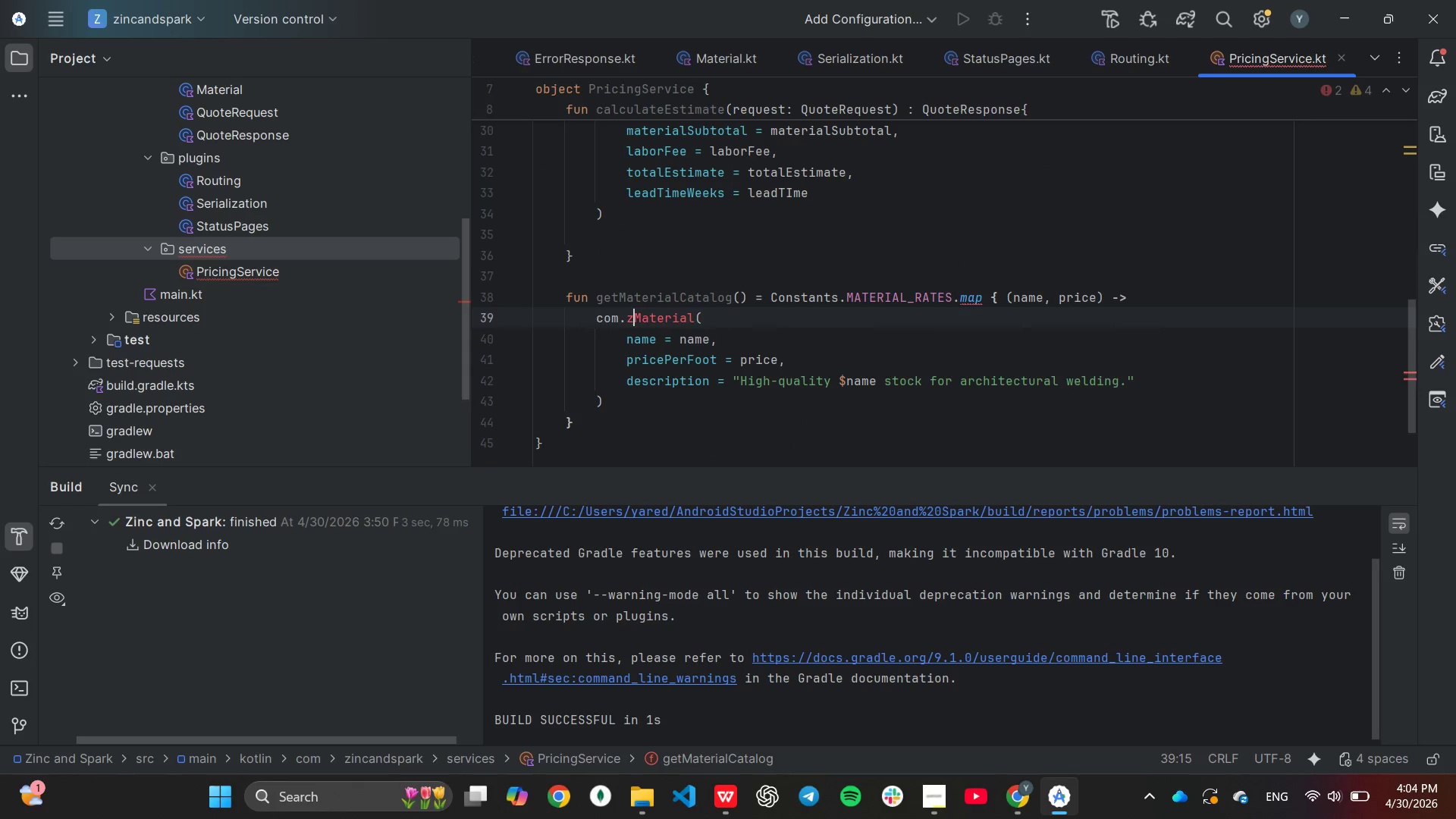 
key(Backspace)
 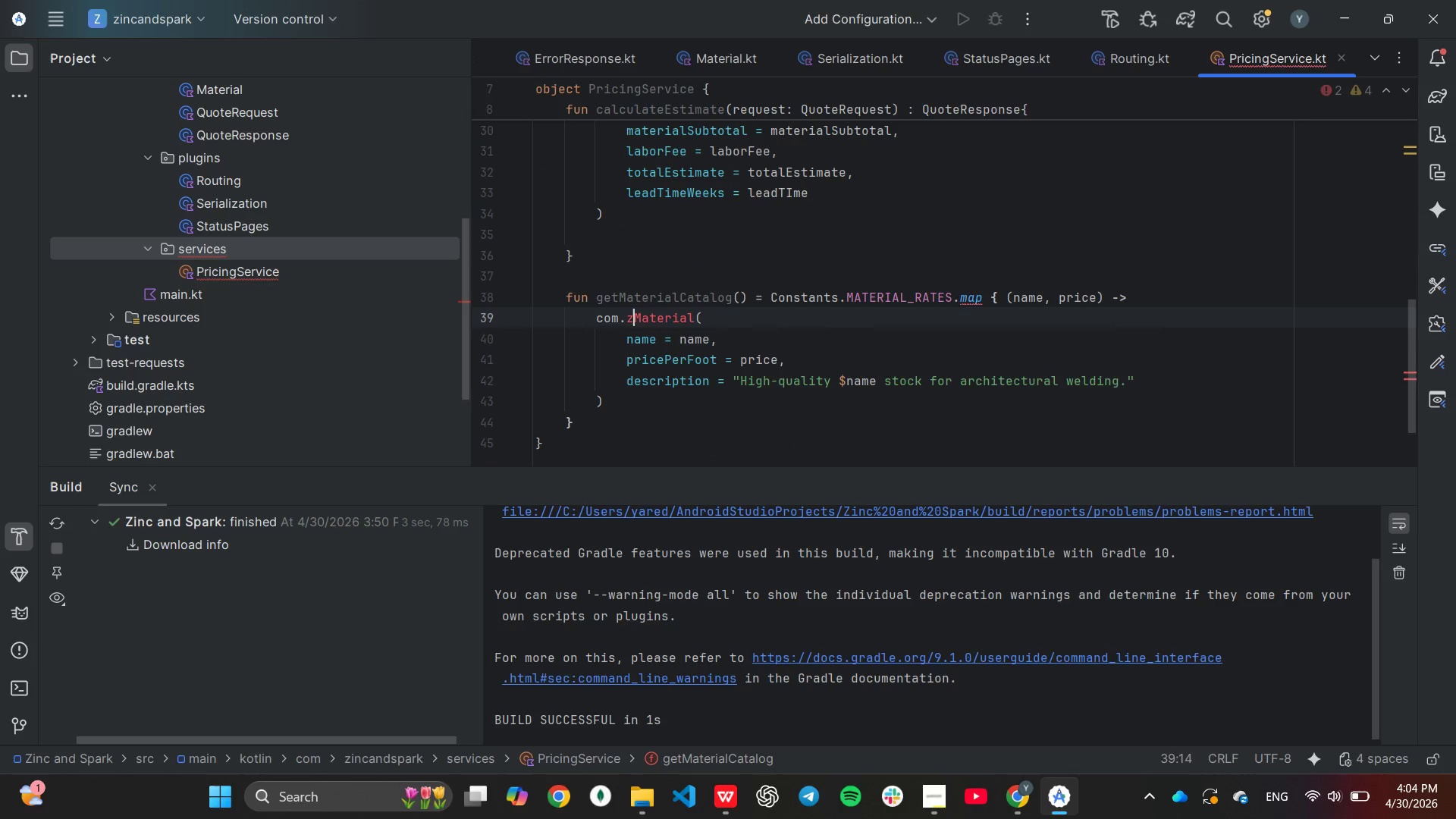 
key(Backspace)
 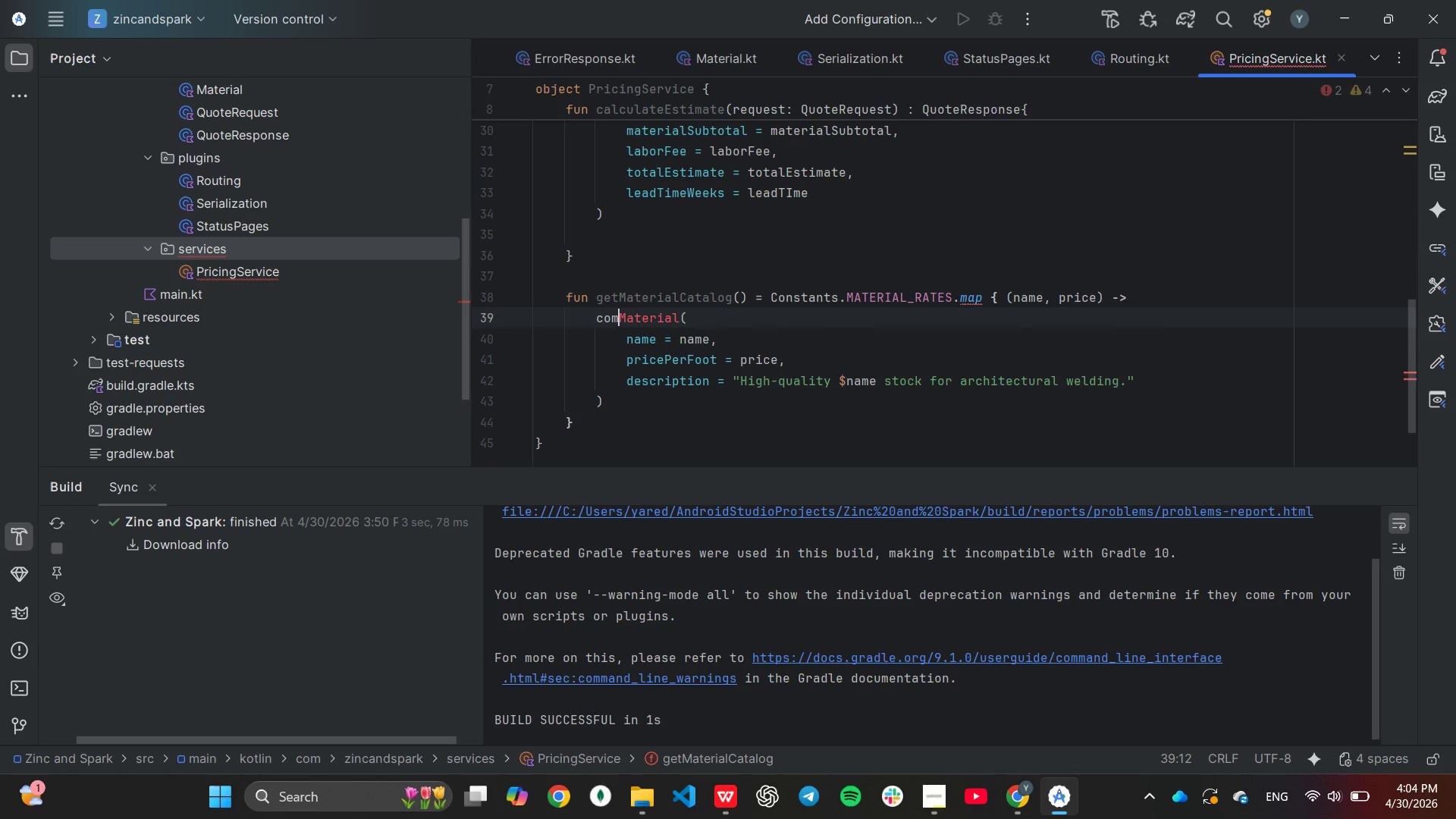 
key(Backspace)
 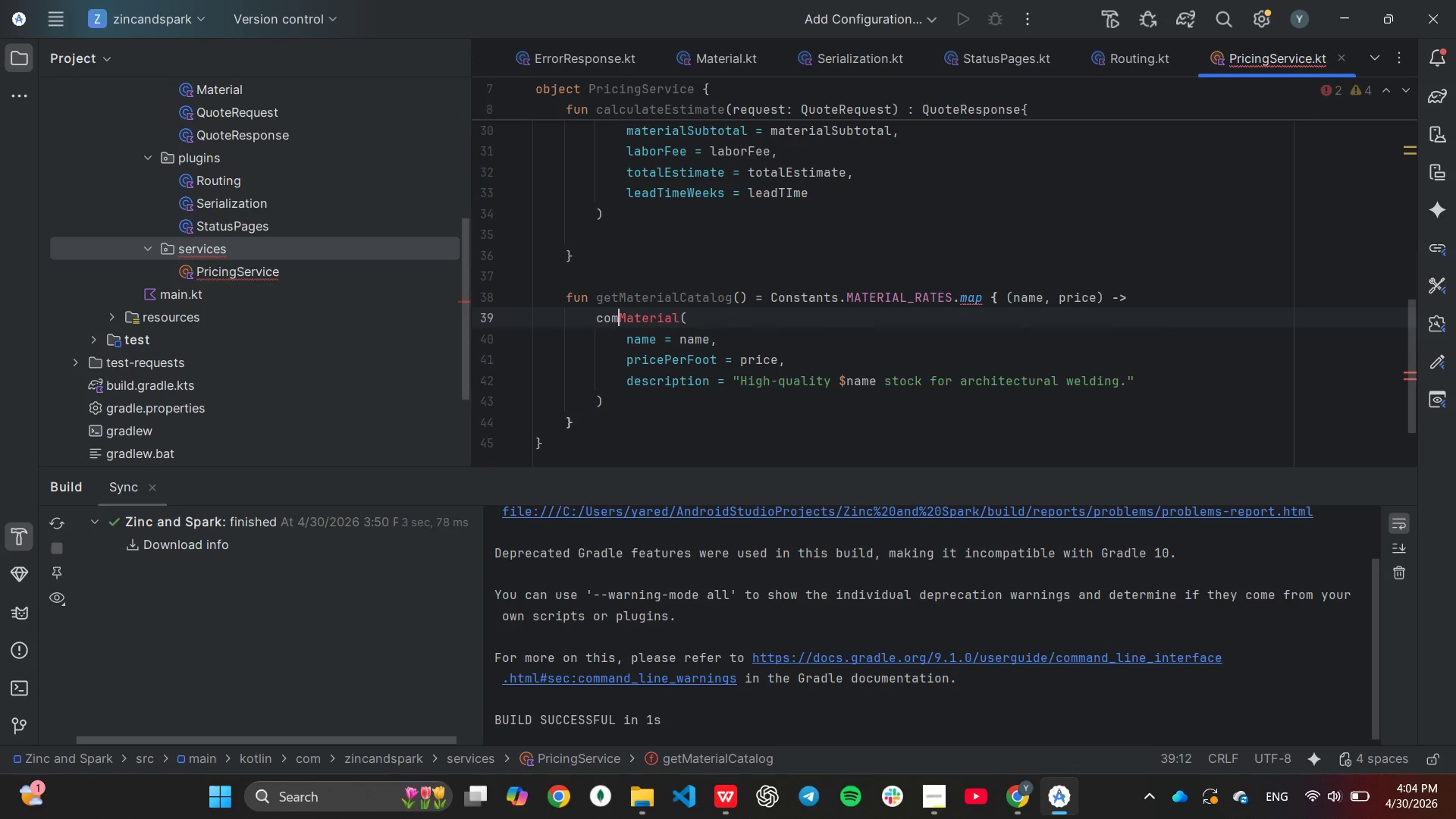 
key(Backspace)
 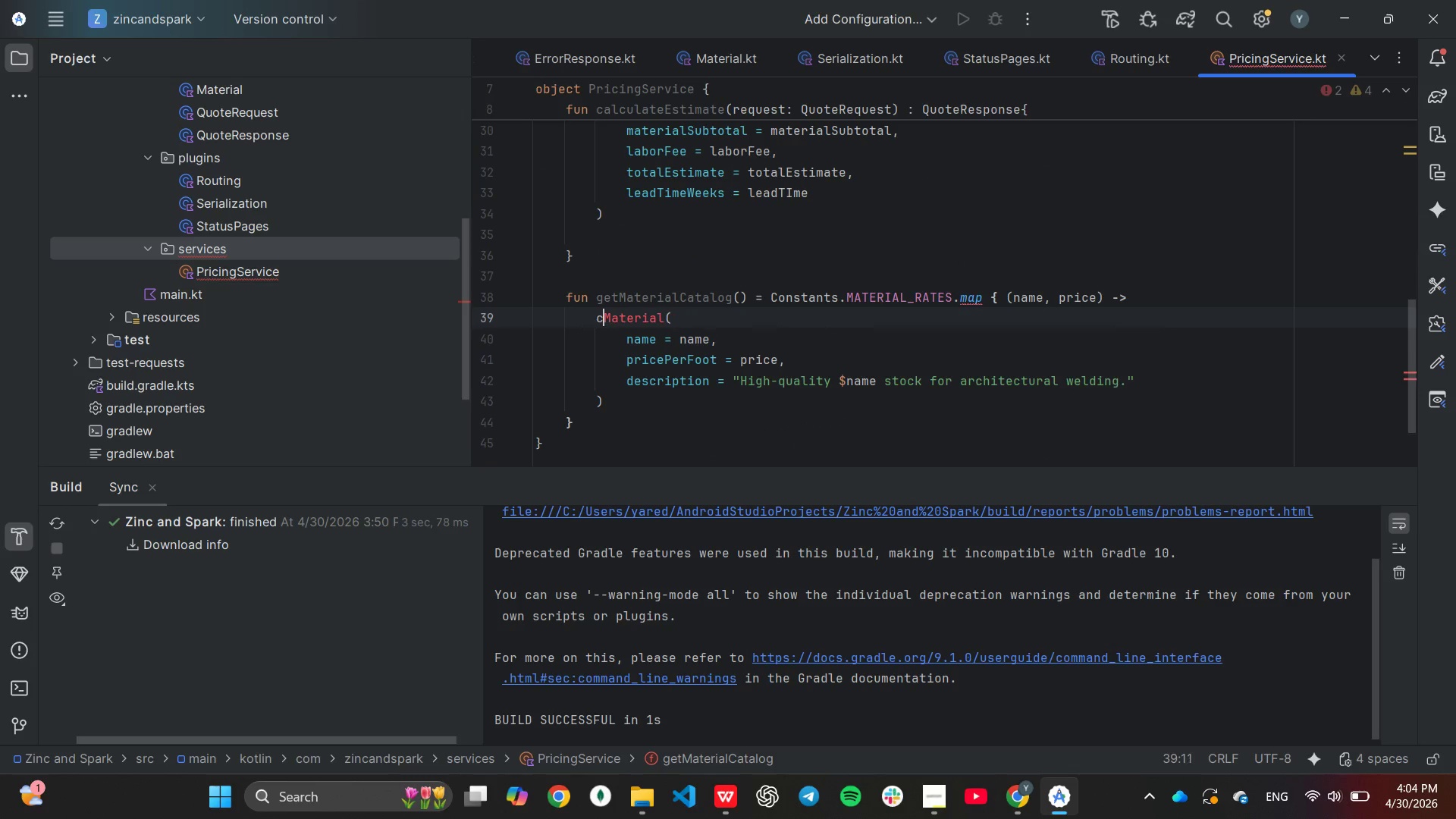 
key(Backspace)
 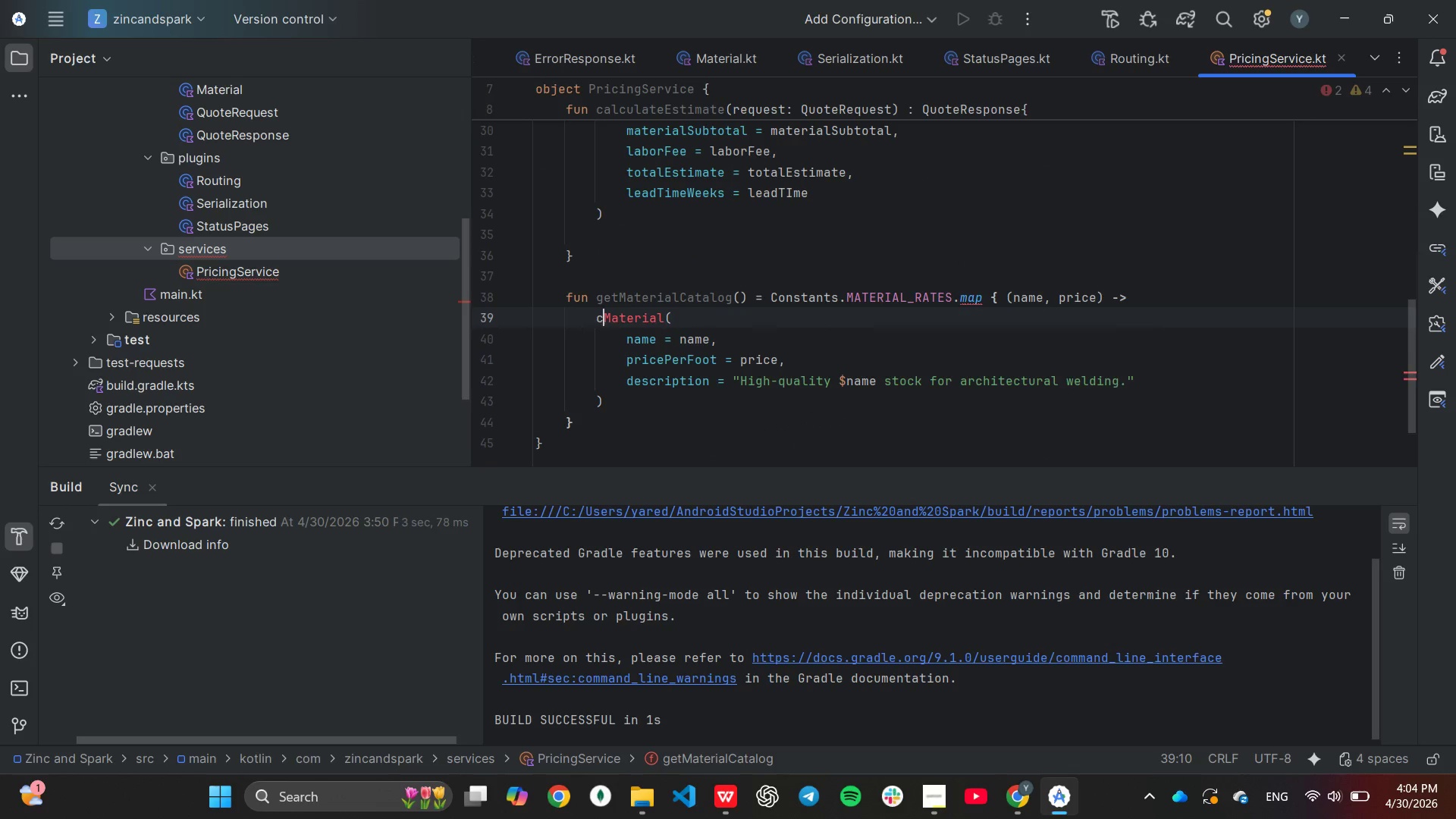 
key(Backspace)
 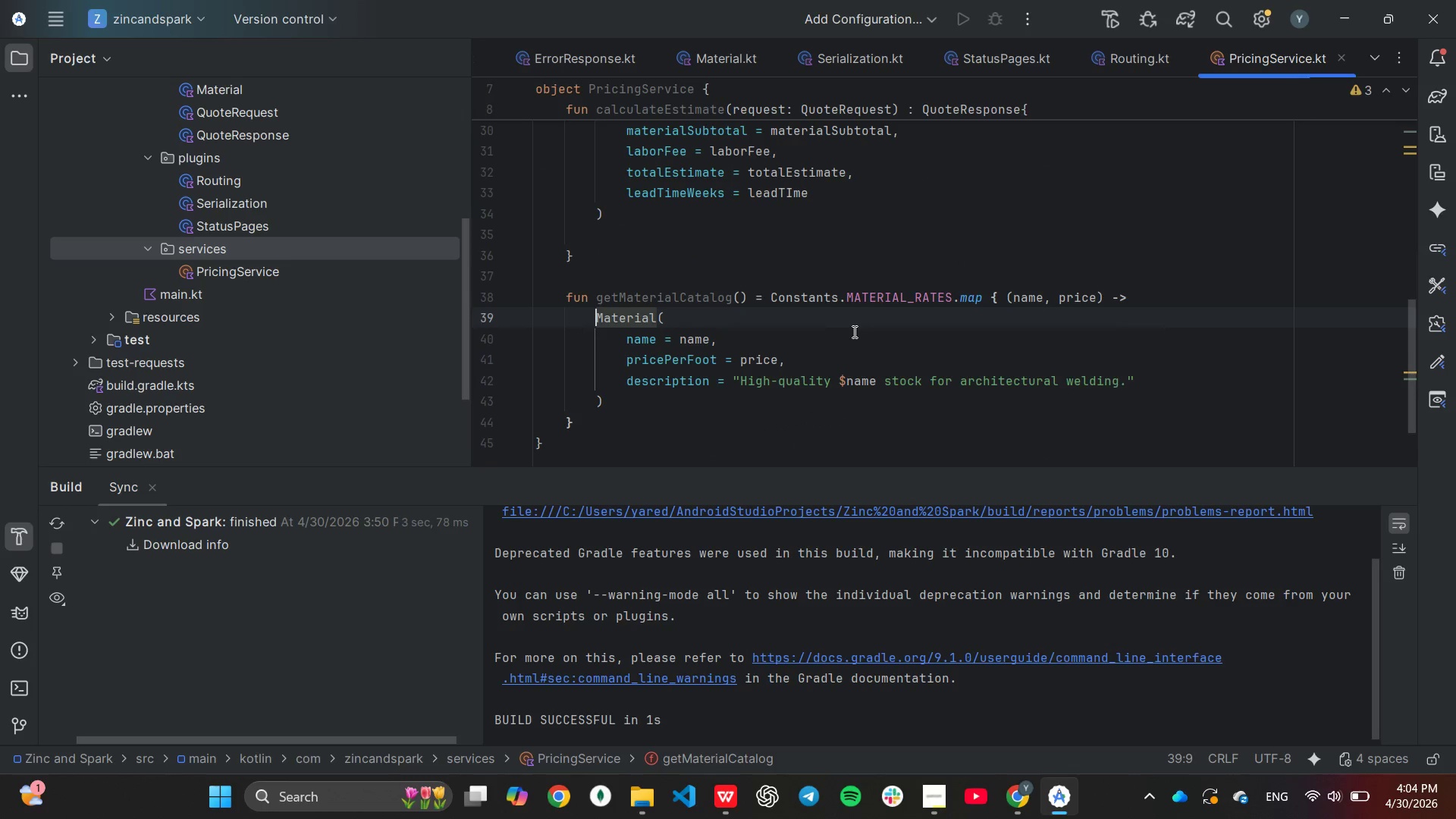 
left_click([853, 331])
 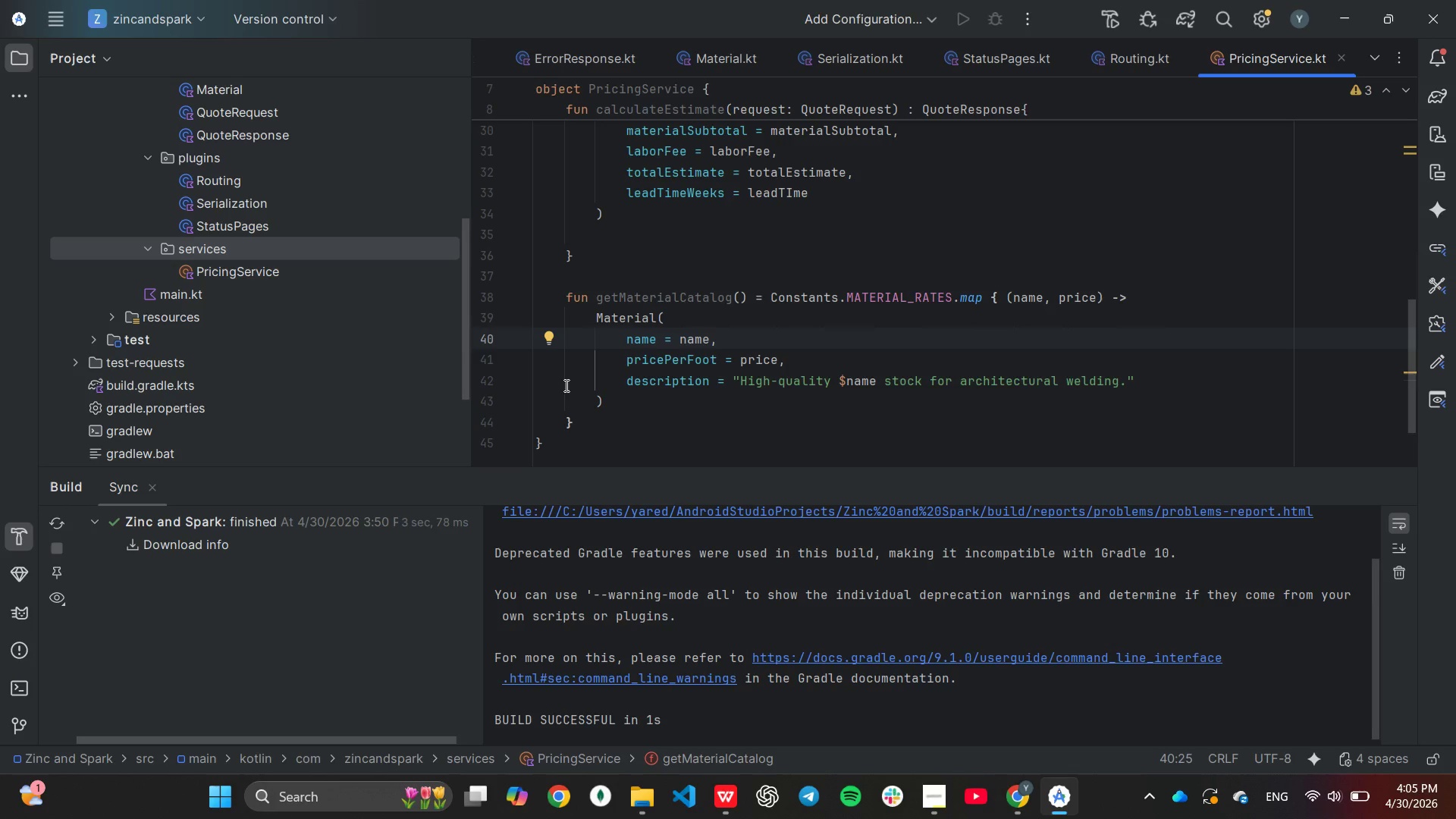 
wait(14.58)
 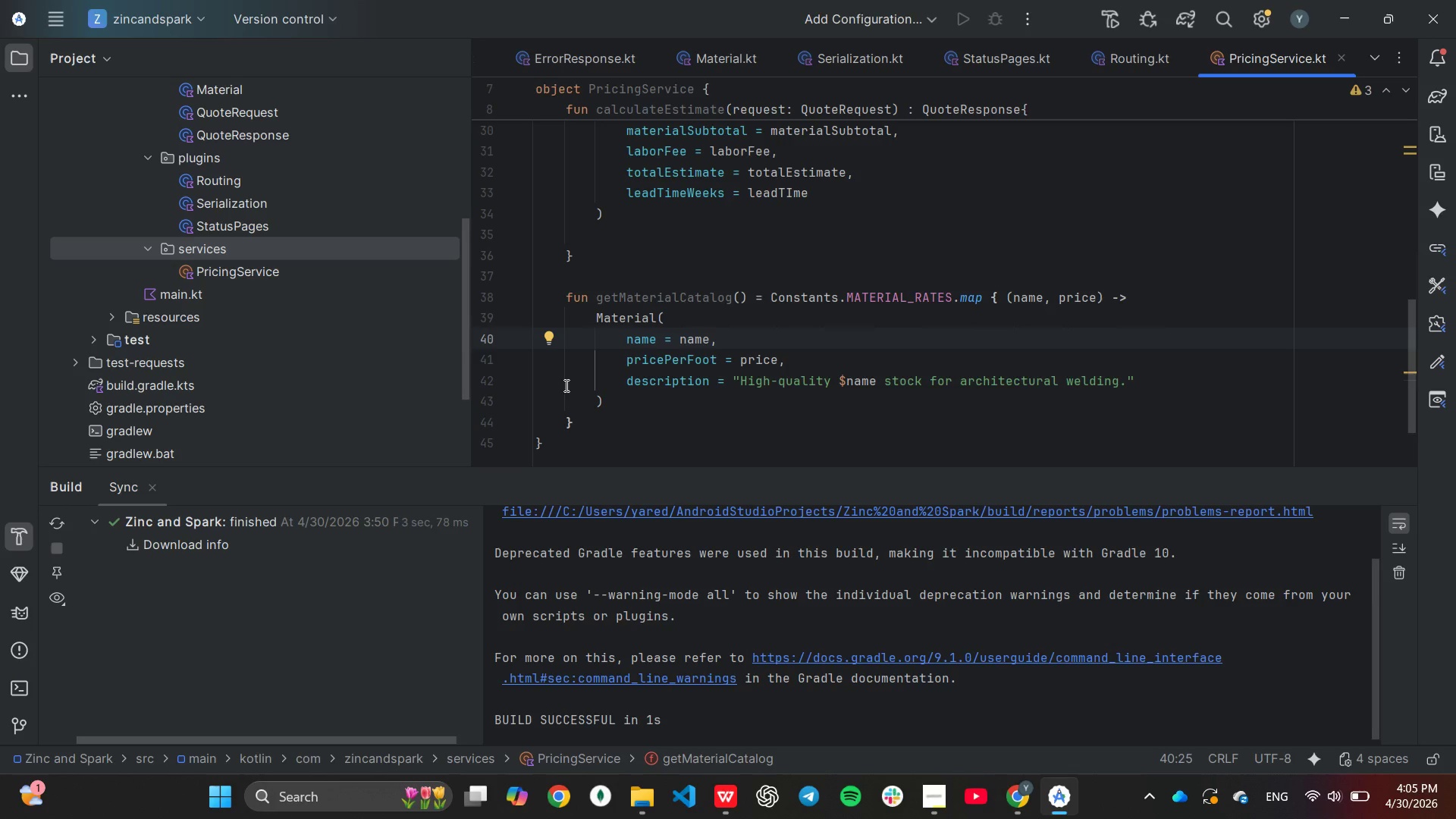 
scroll: coordinate [289, 324], scroll_direction: up, amount: 1.0
 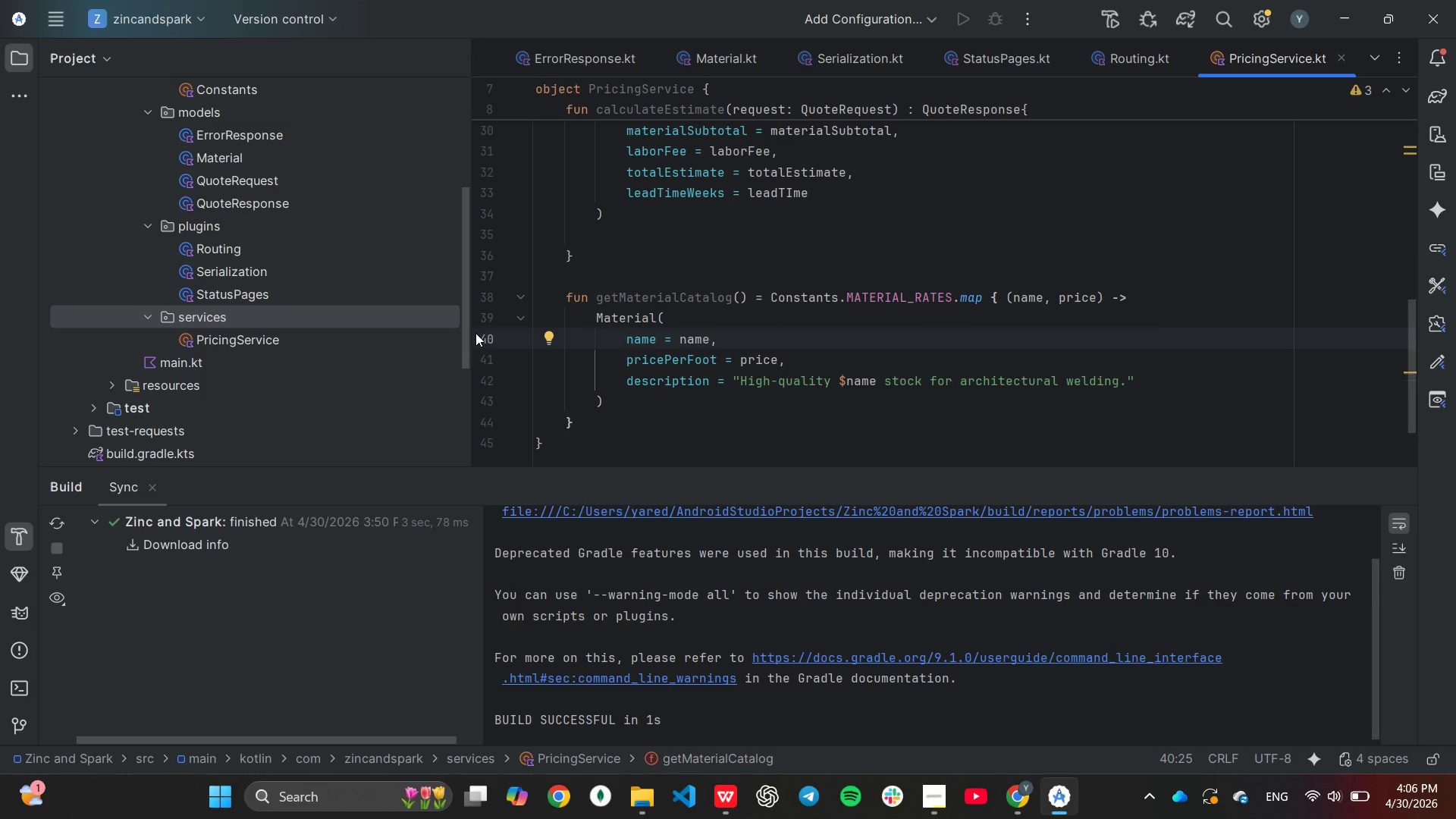 
wait(80.28)
 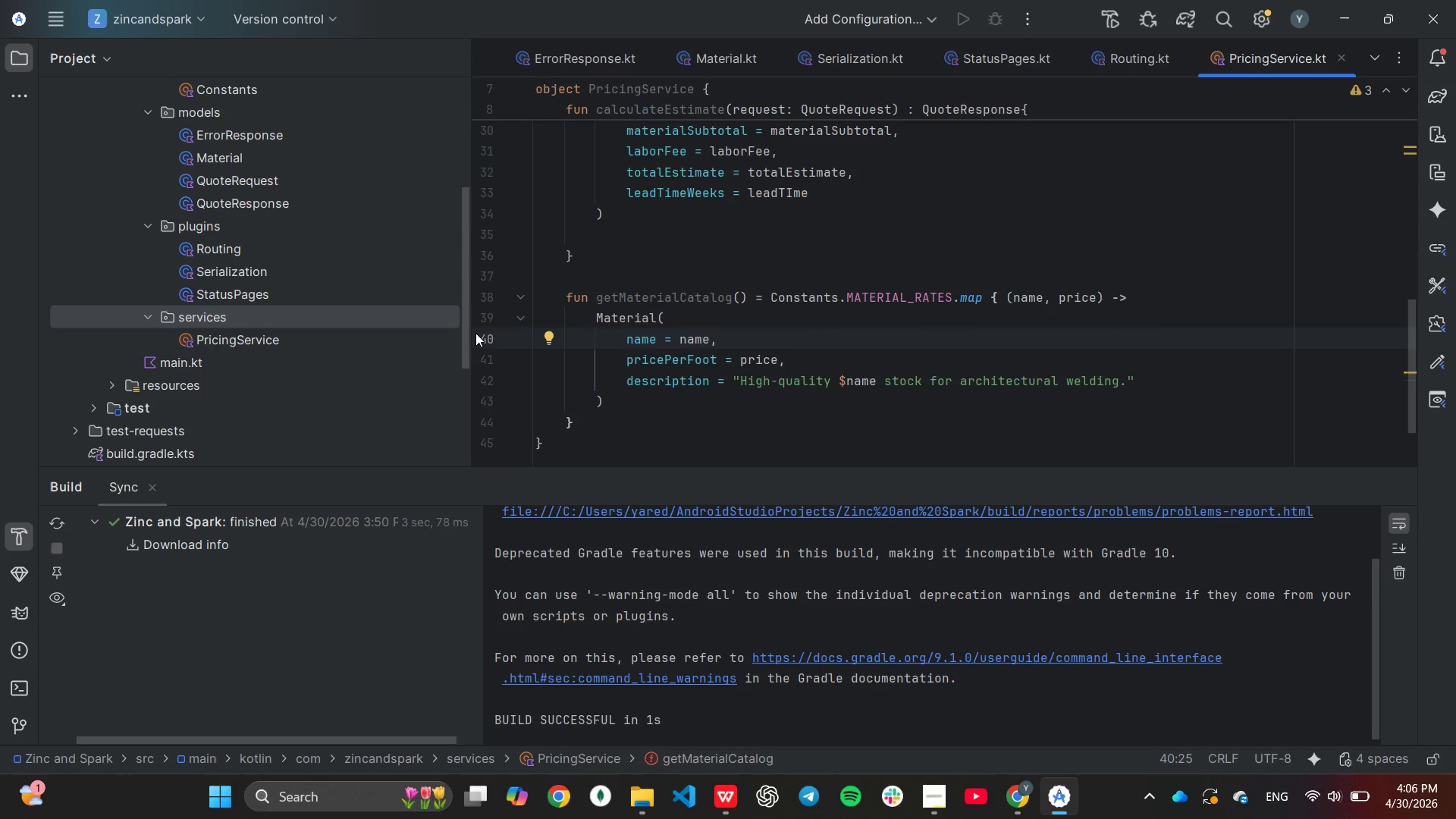 
double_click([213, 278])
 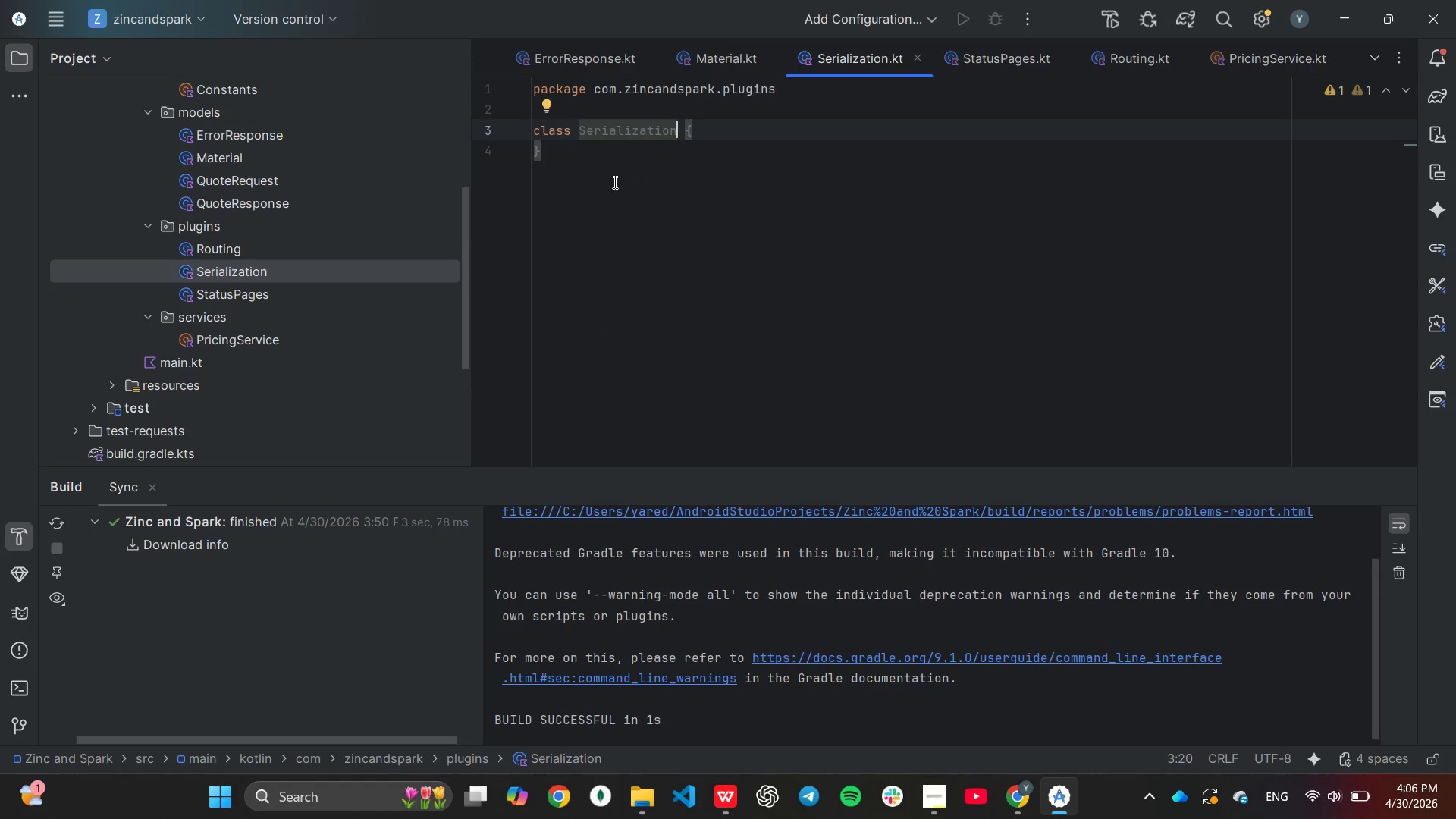 
left_click([601, 102])
 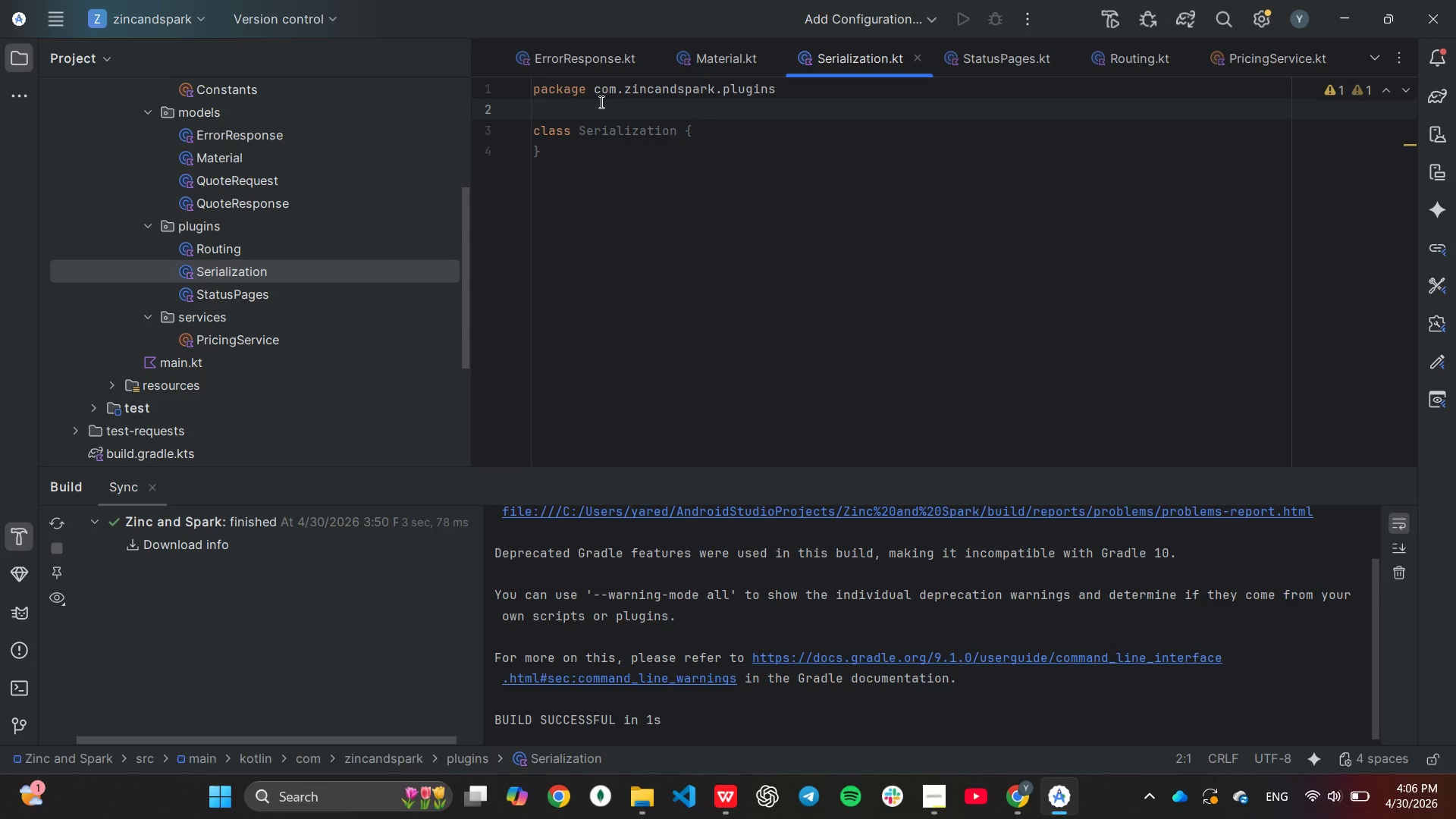 
type(im)
 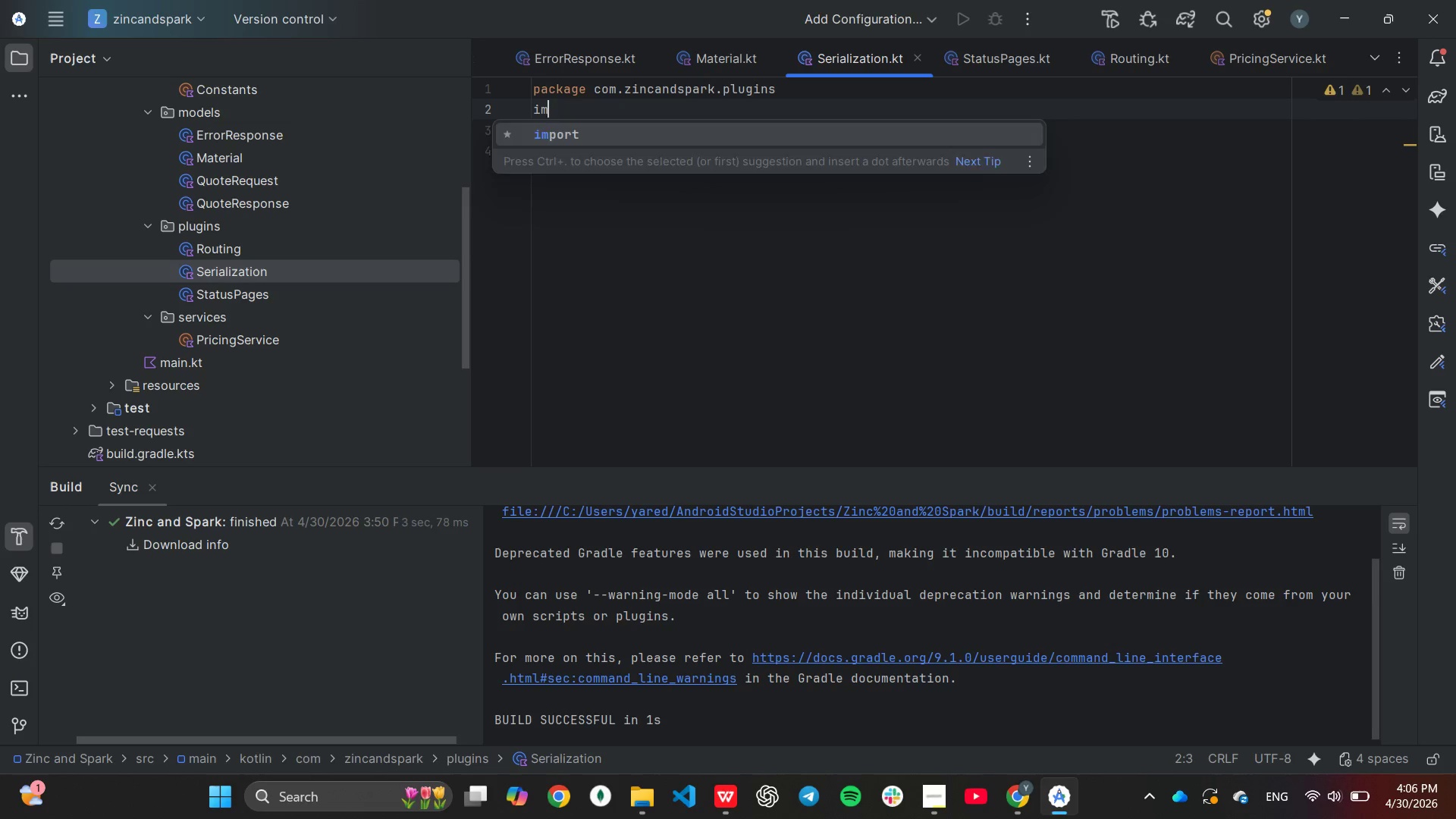 
key(Enter)
 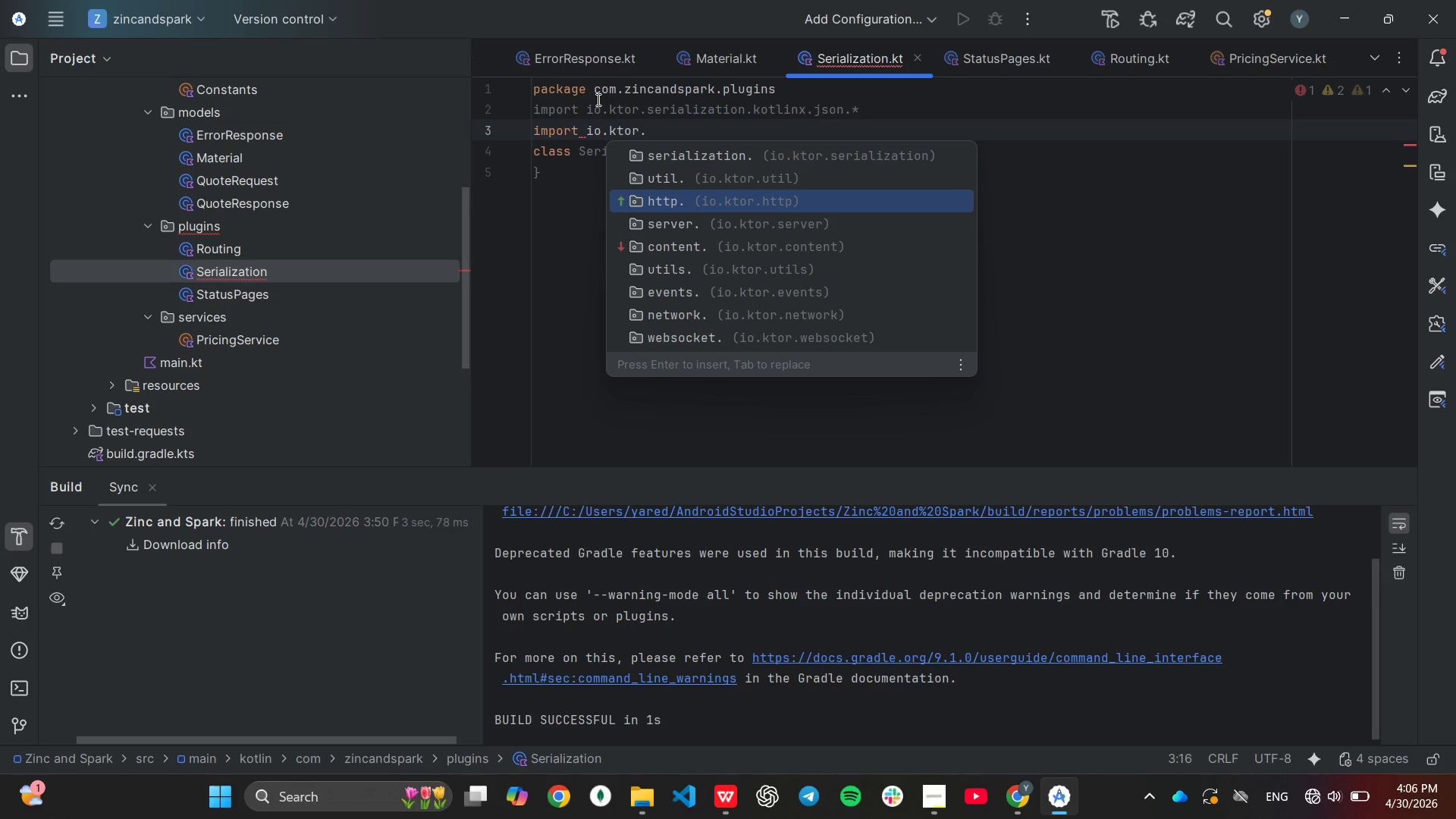 
wait(23.97)
 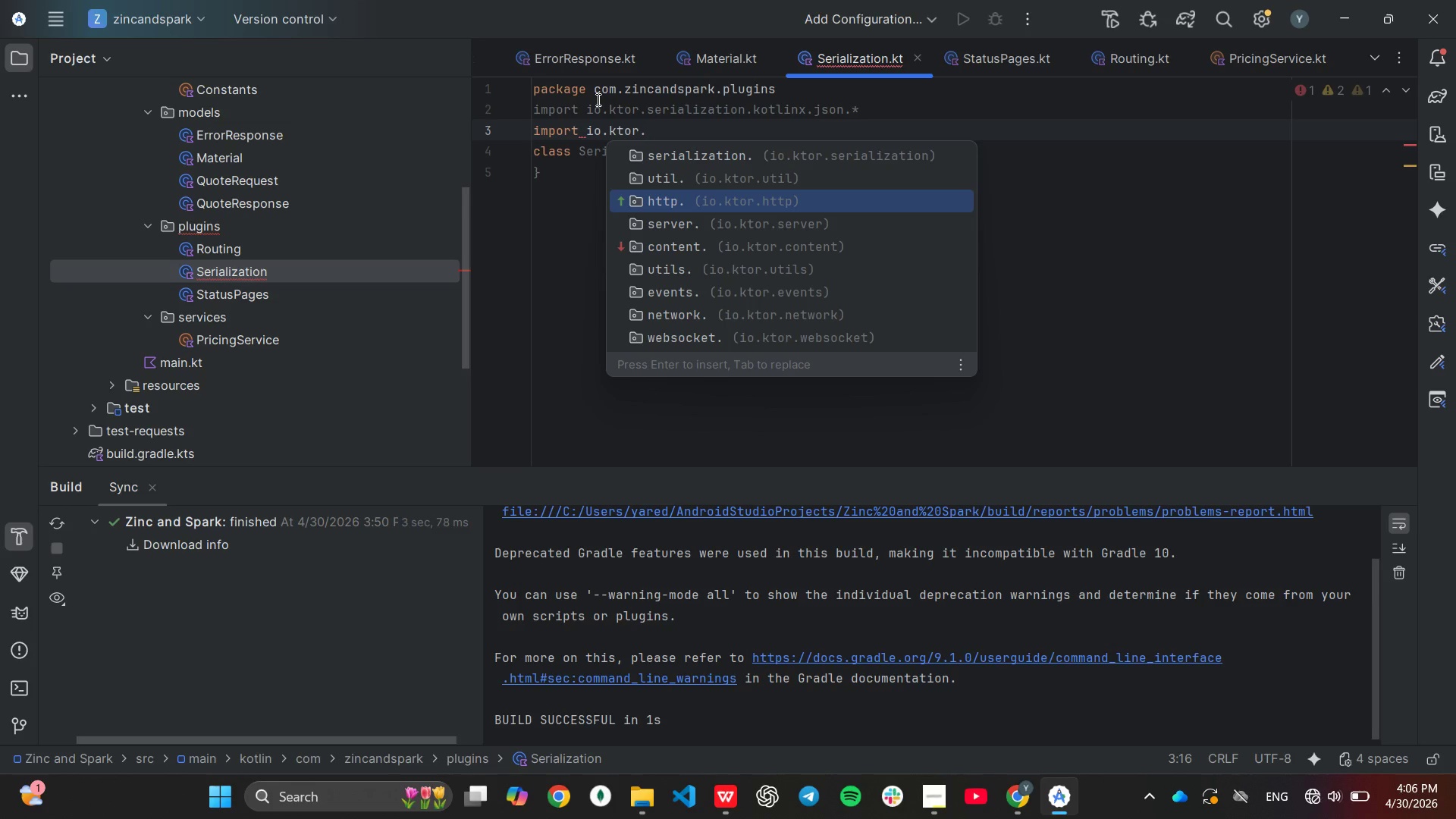 
key(Shift+ShiftLeft)
 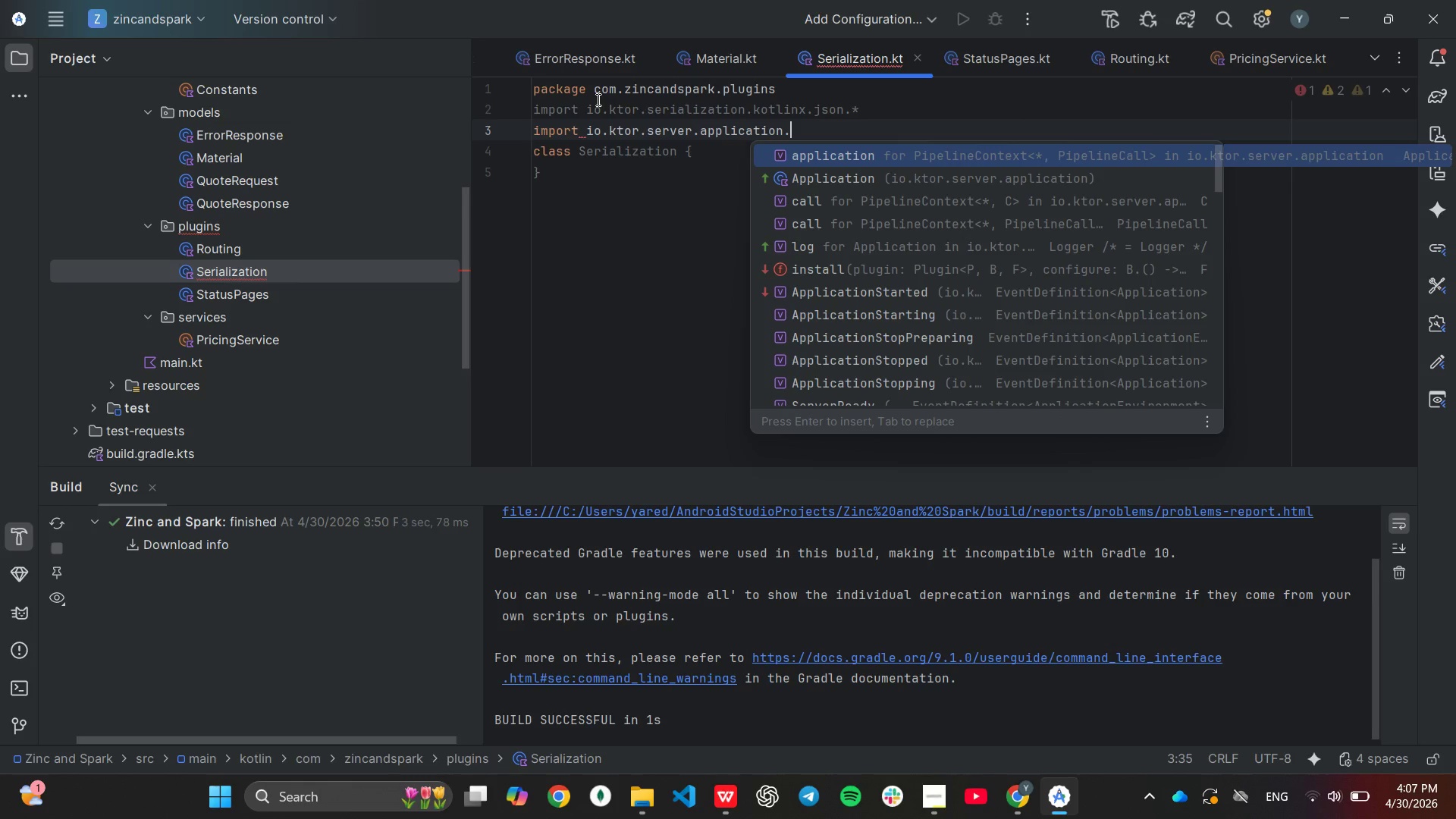 
key(Shift+8)
 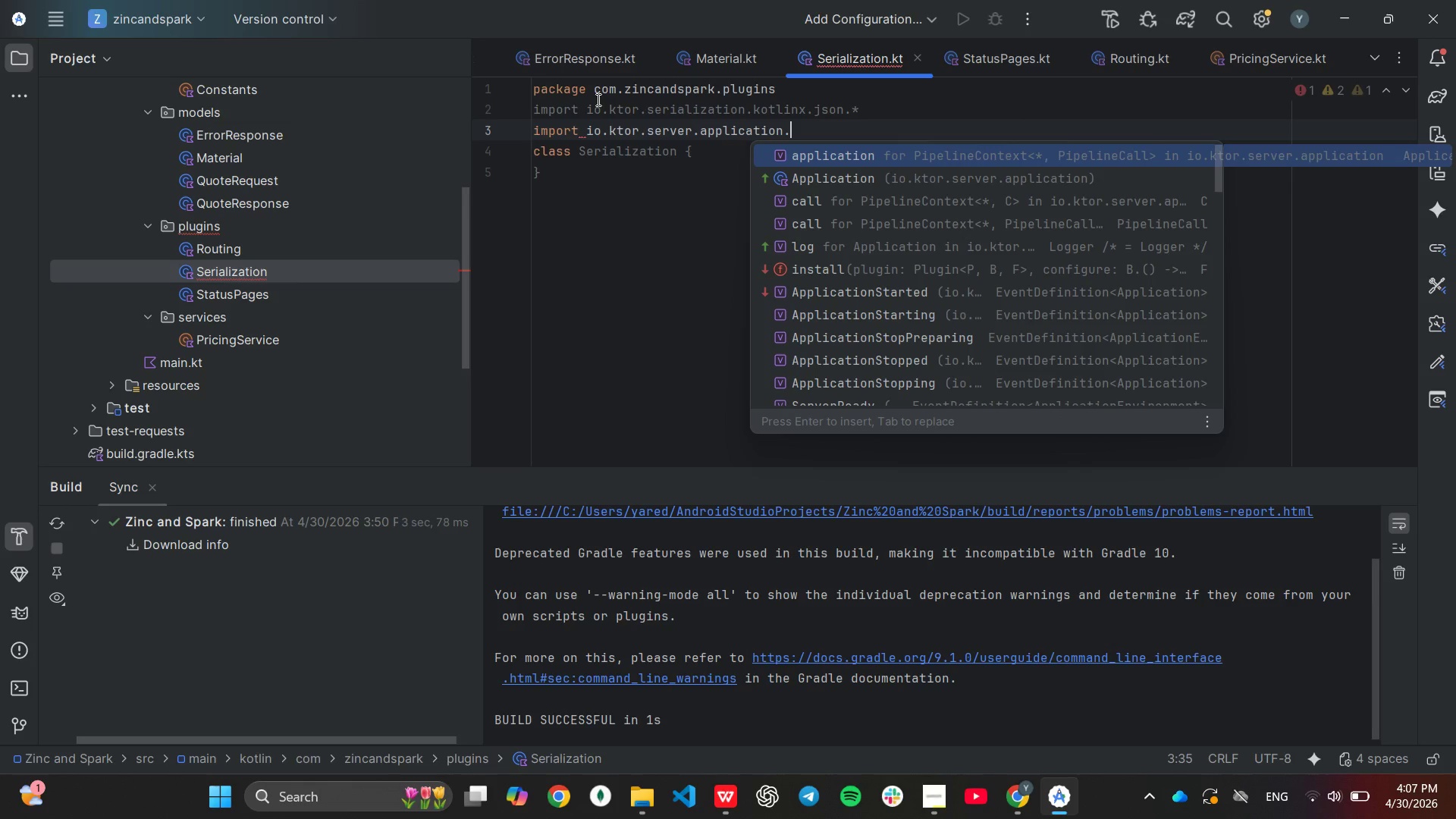 
key(Enter)
 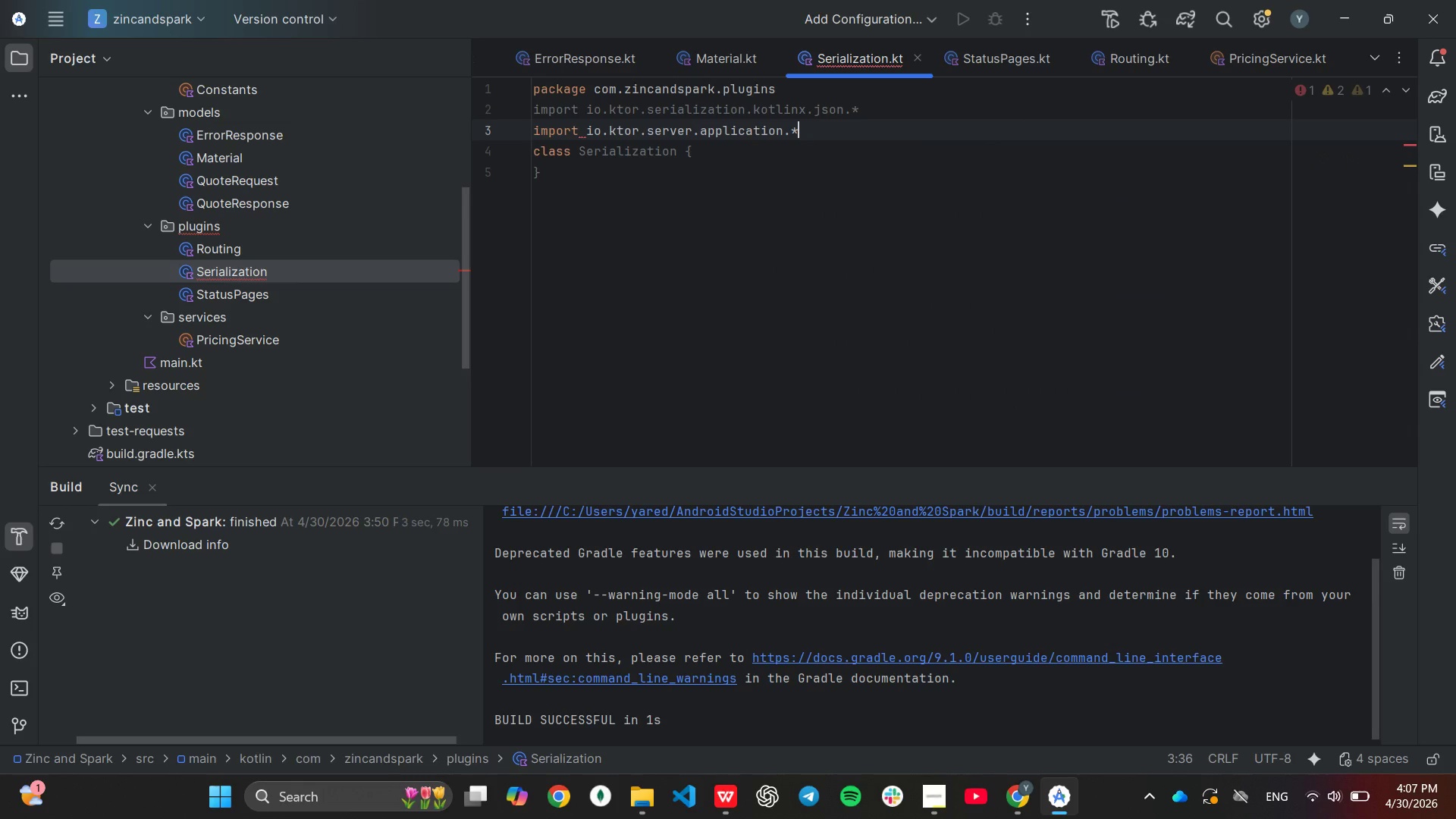 
type(im)
 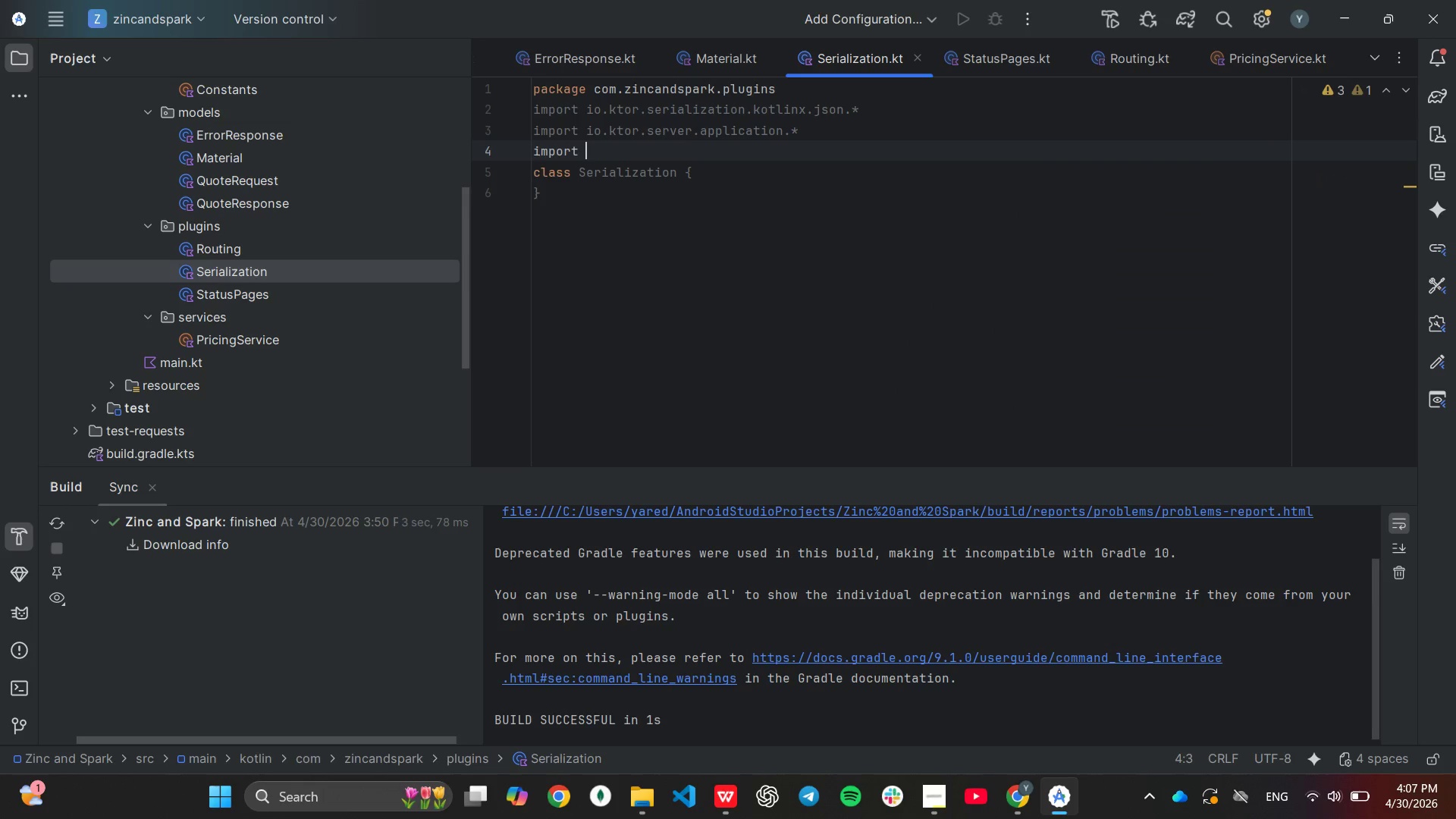 
key(Enter)
 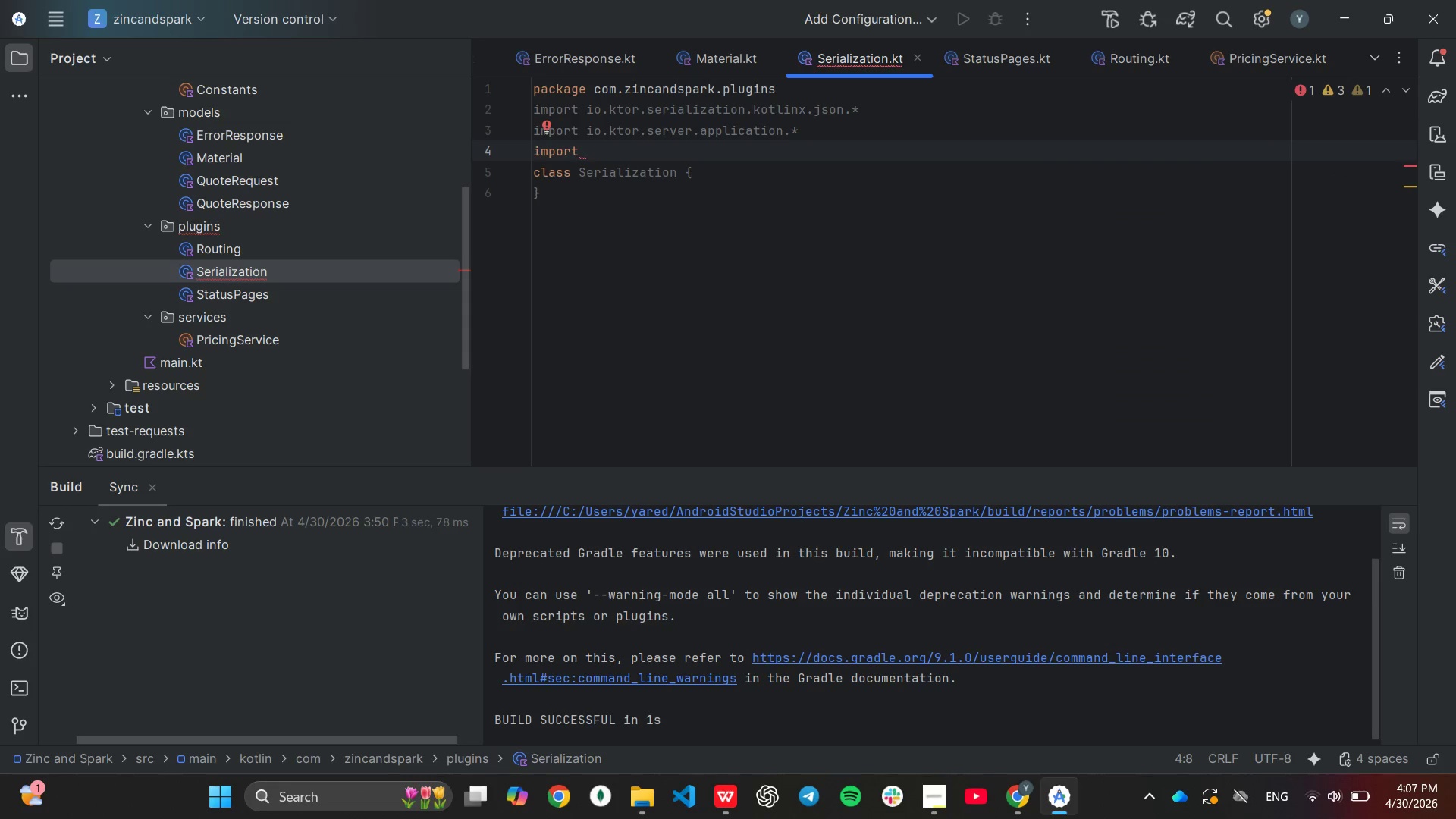 
type(io)
 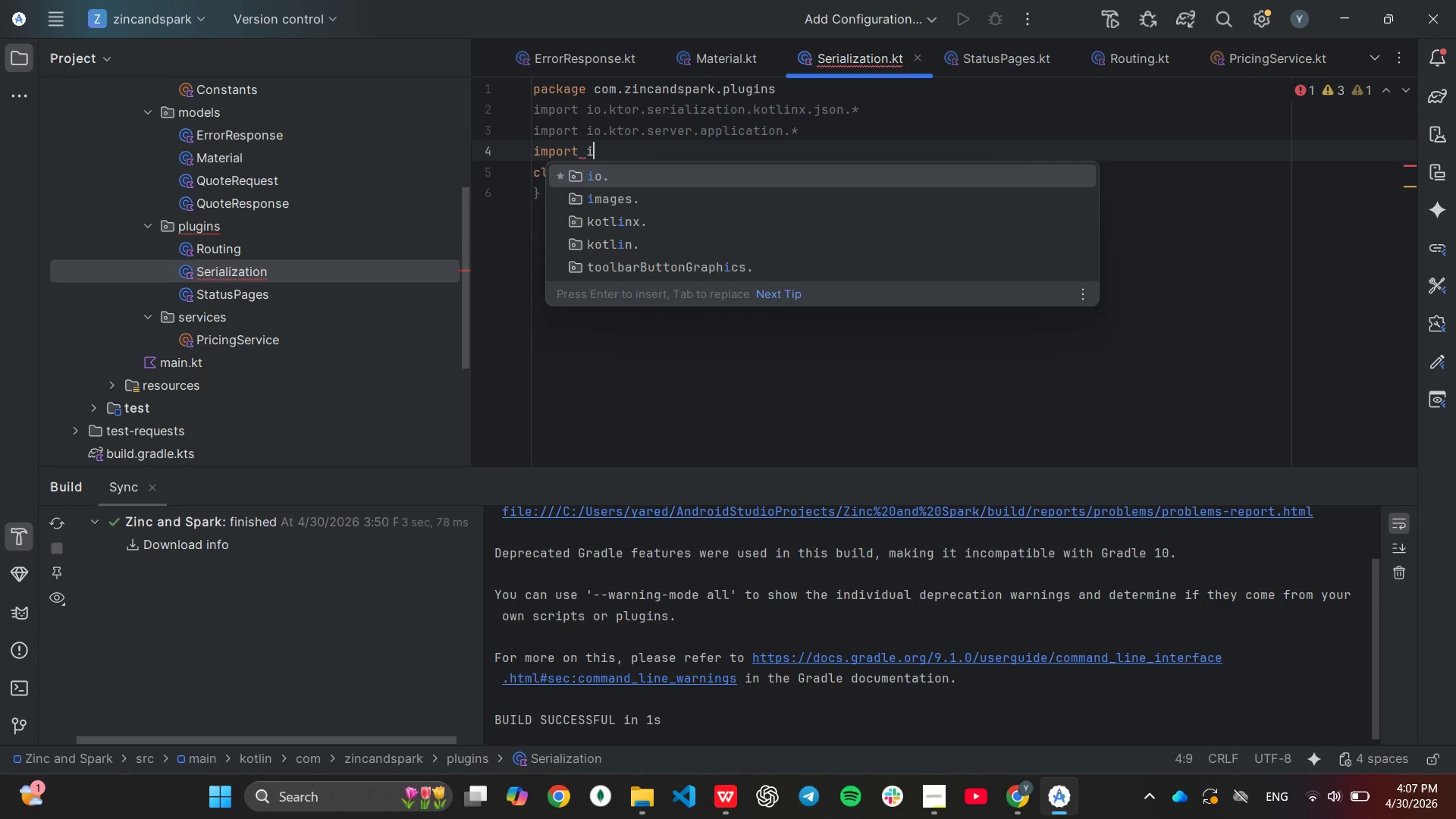 
key(Enter)
 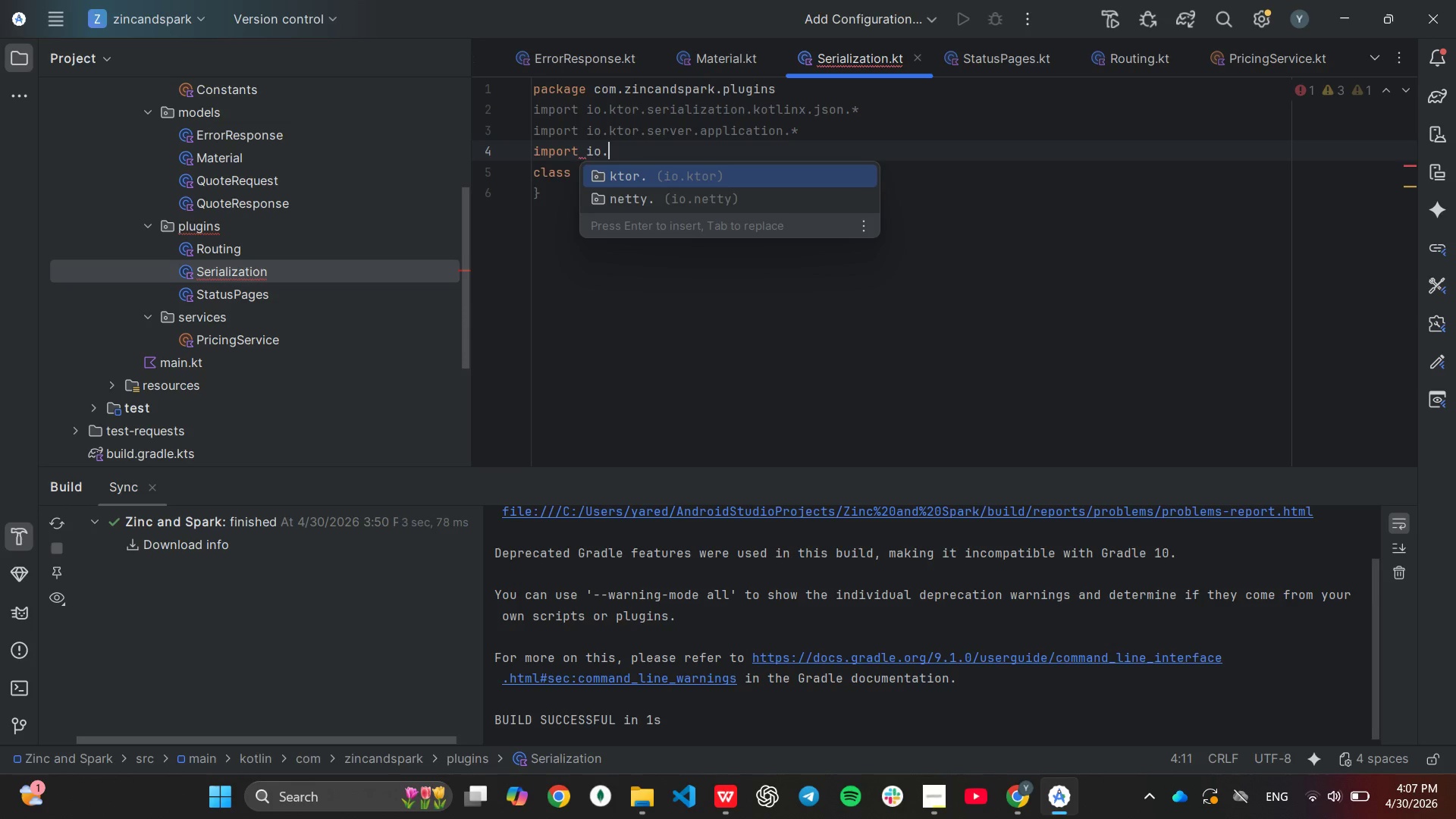 
key(Enter)
 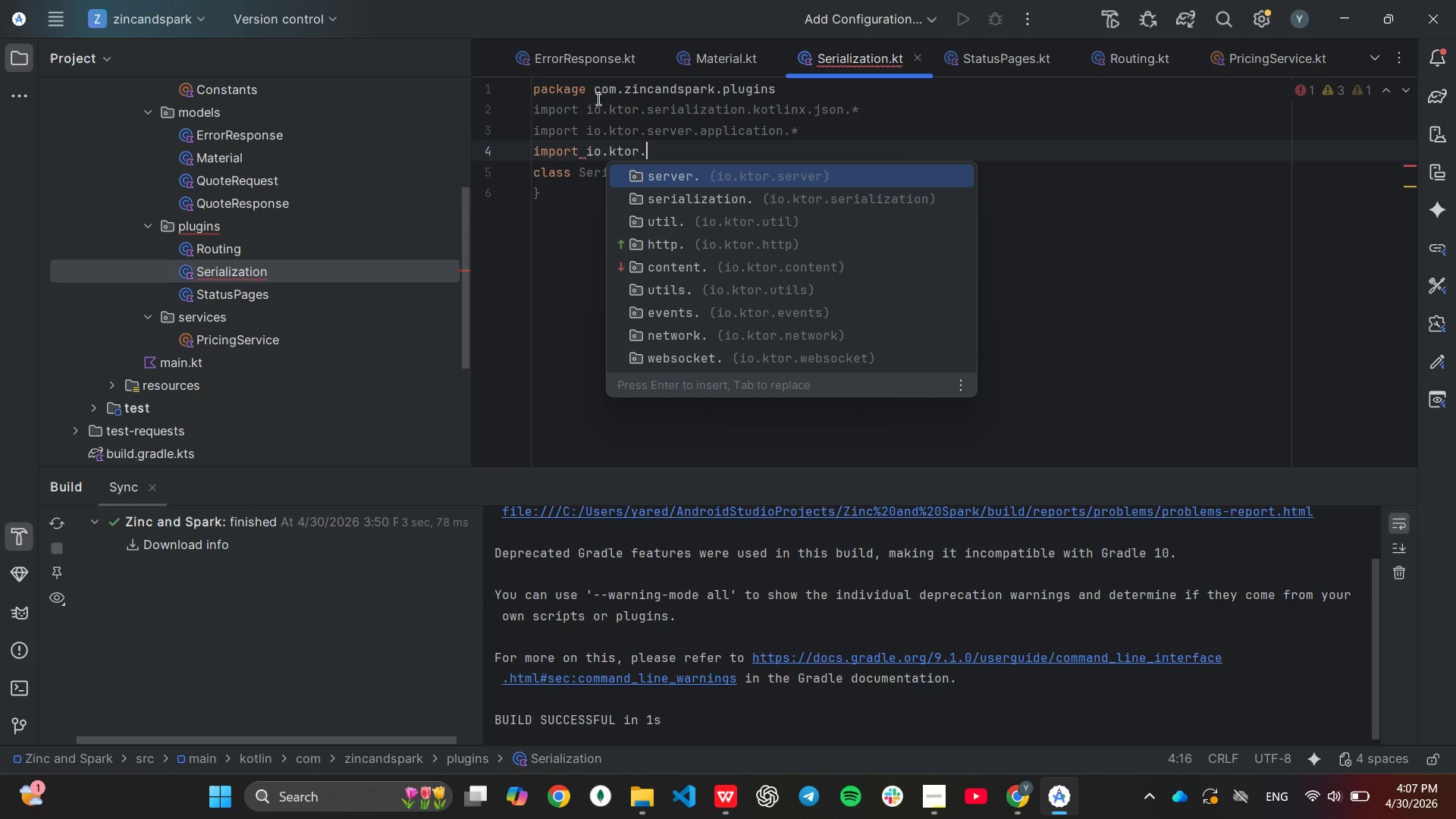 
key(Enter)
 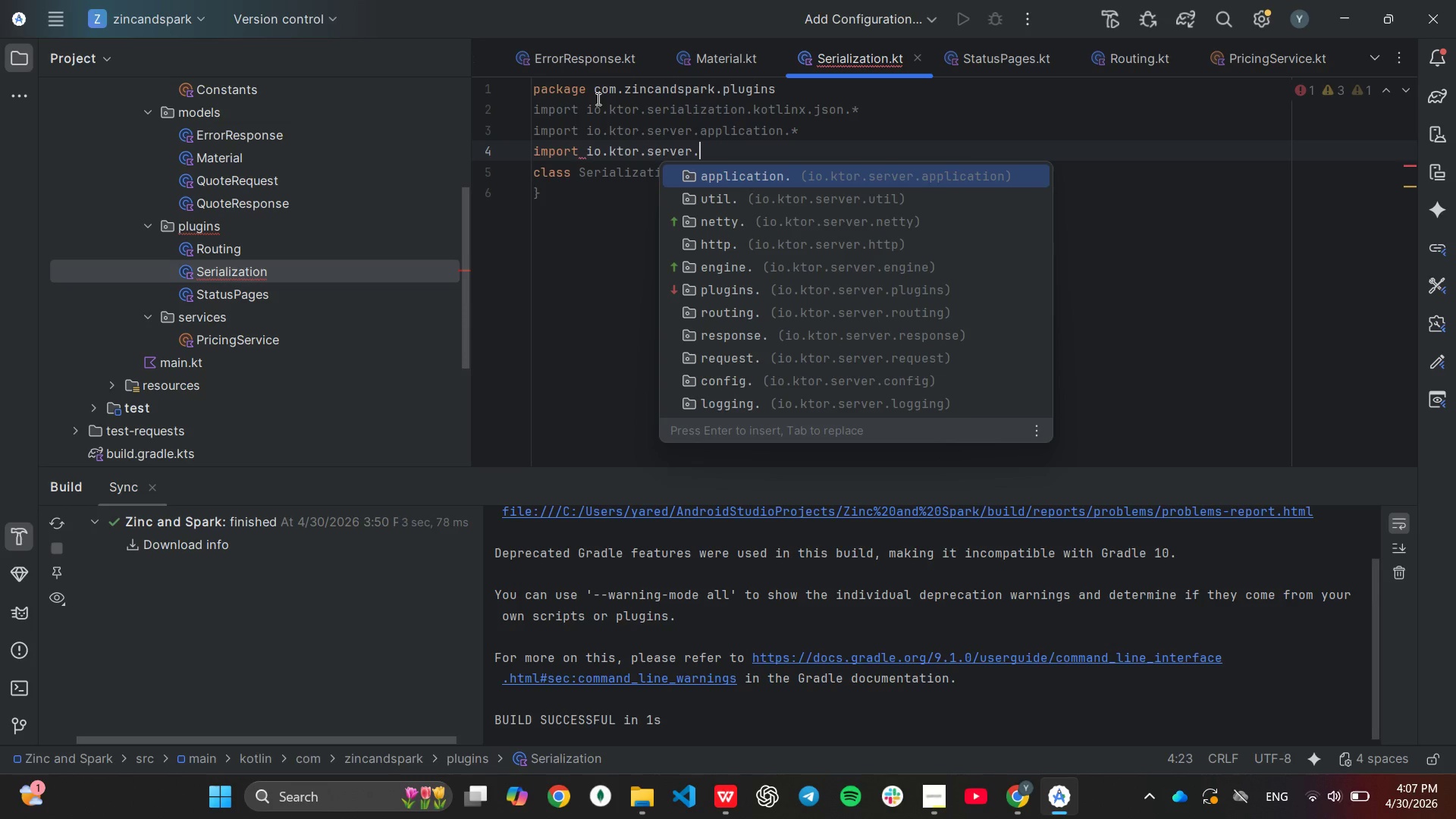 
key(ArrowDown)
 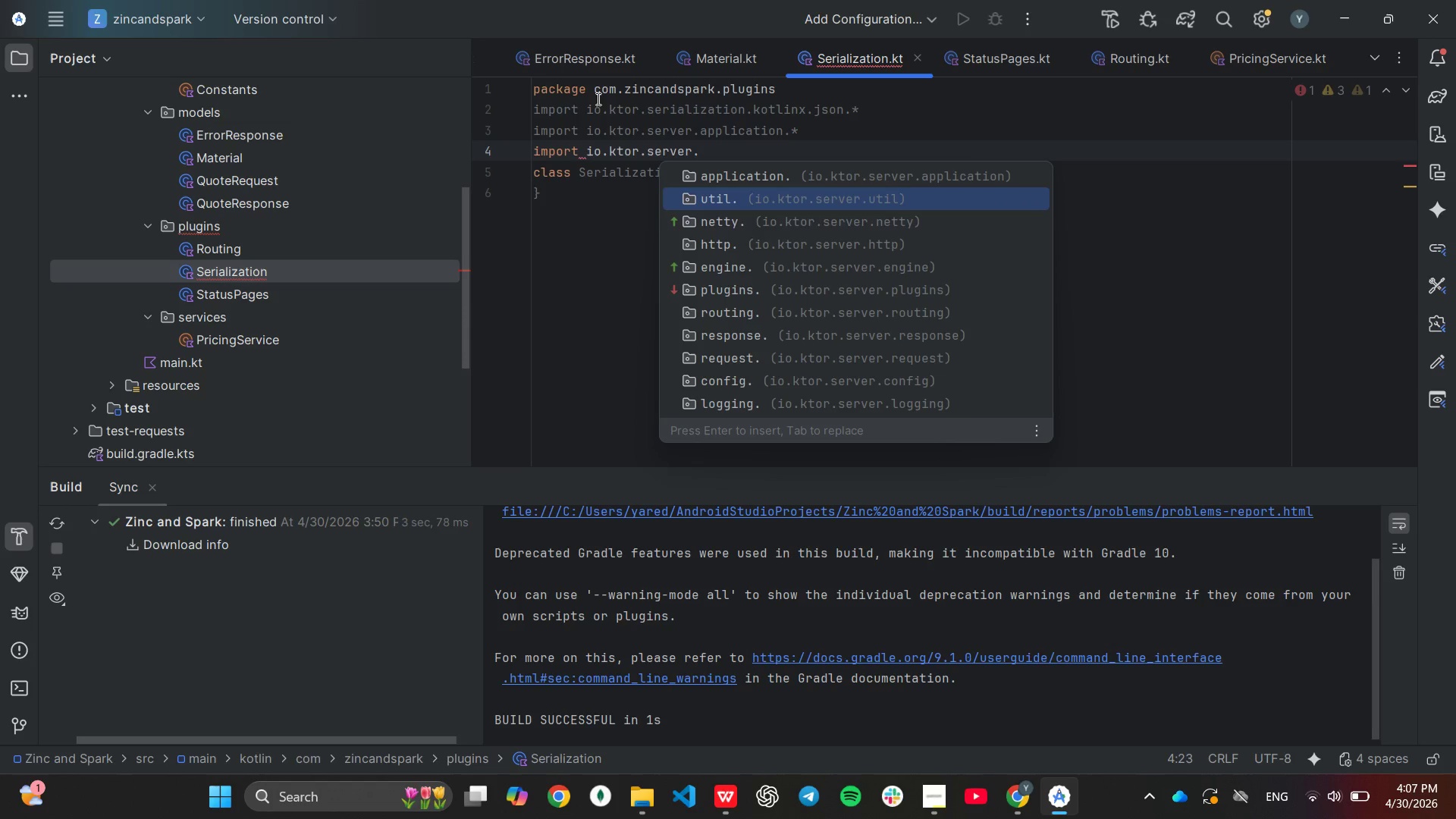 
key(ArrowDown)
 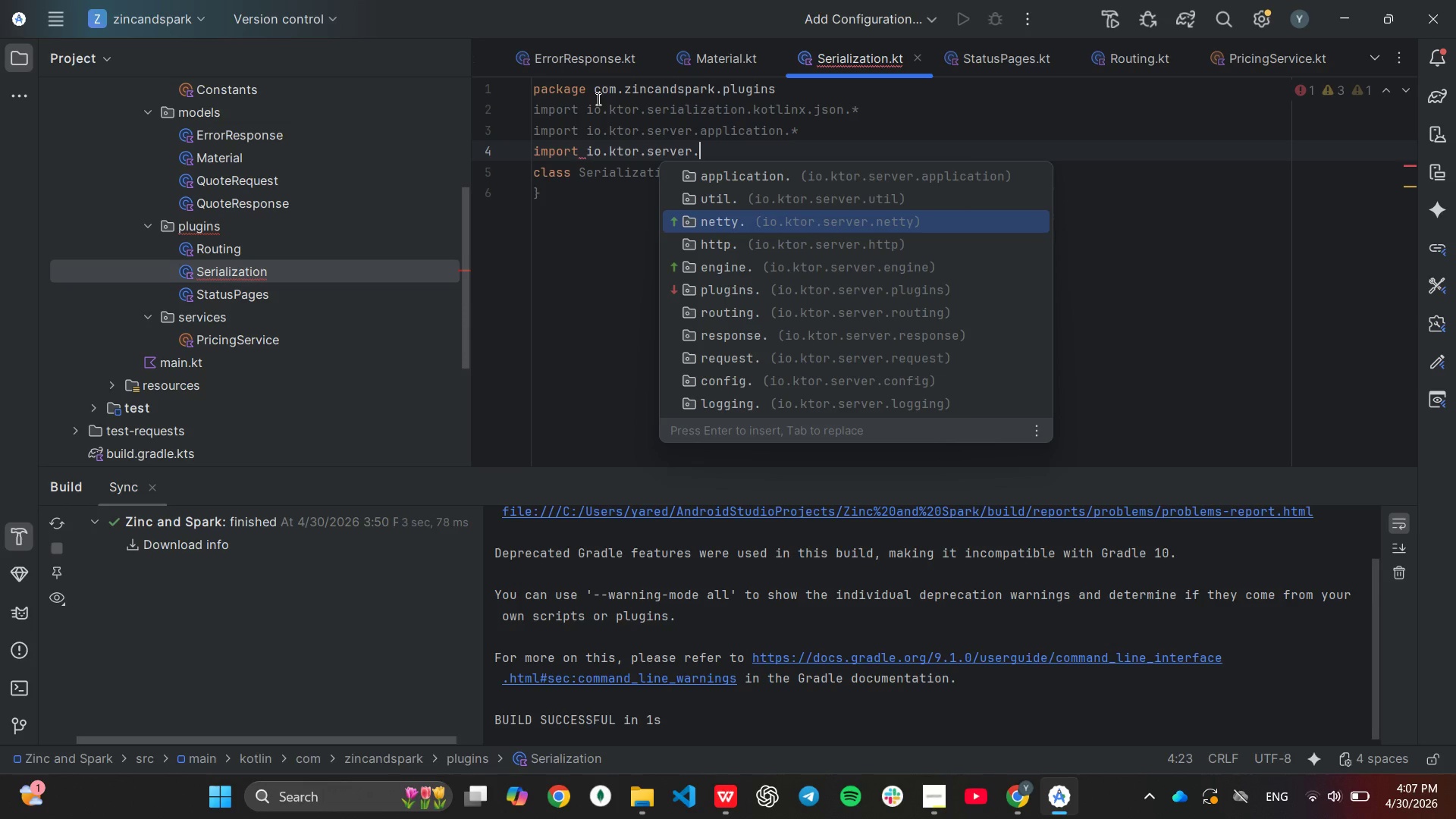 
key(ArrowDown)
 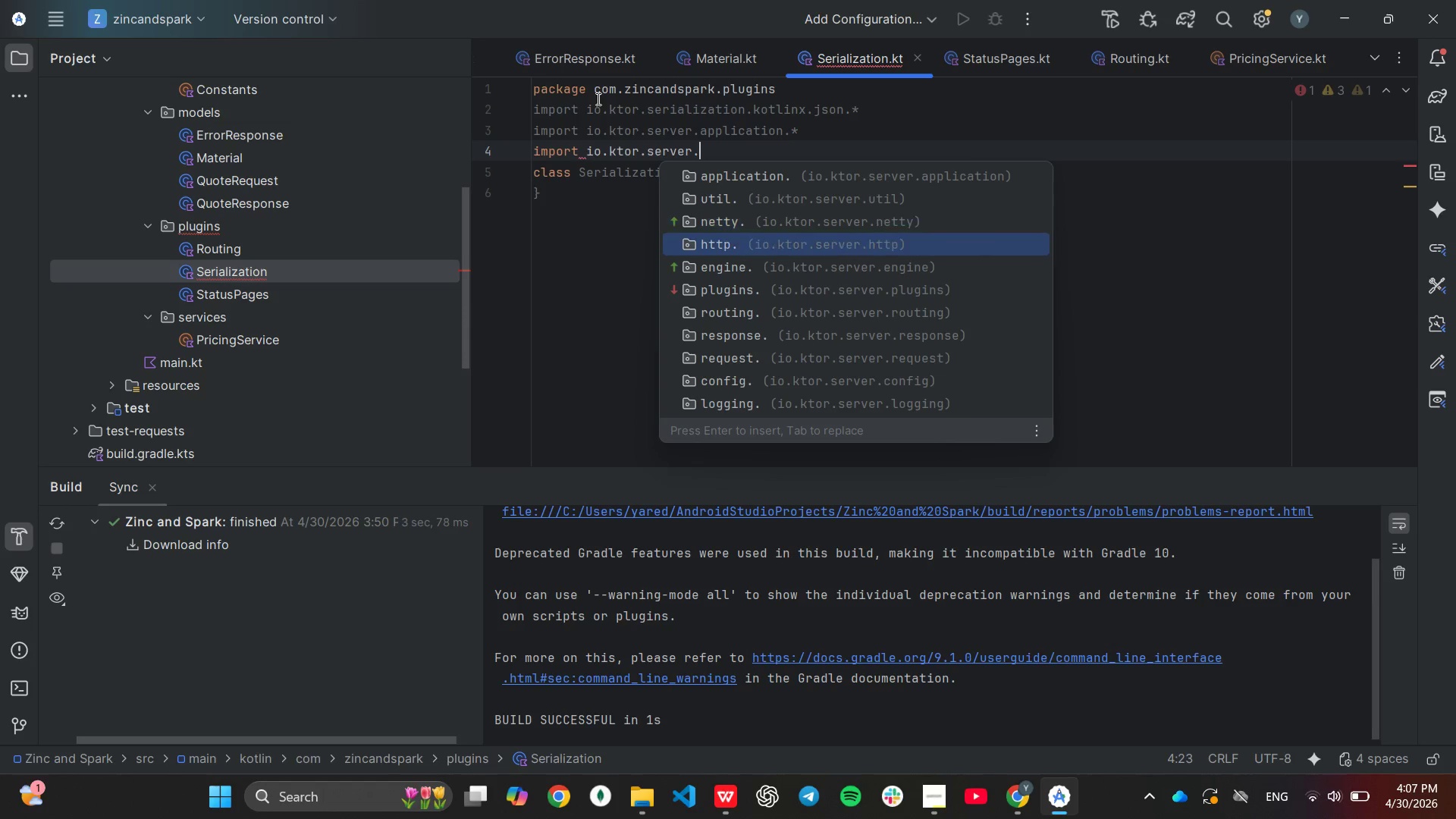 
key(ArrowDown)
 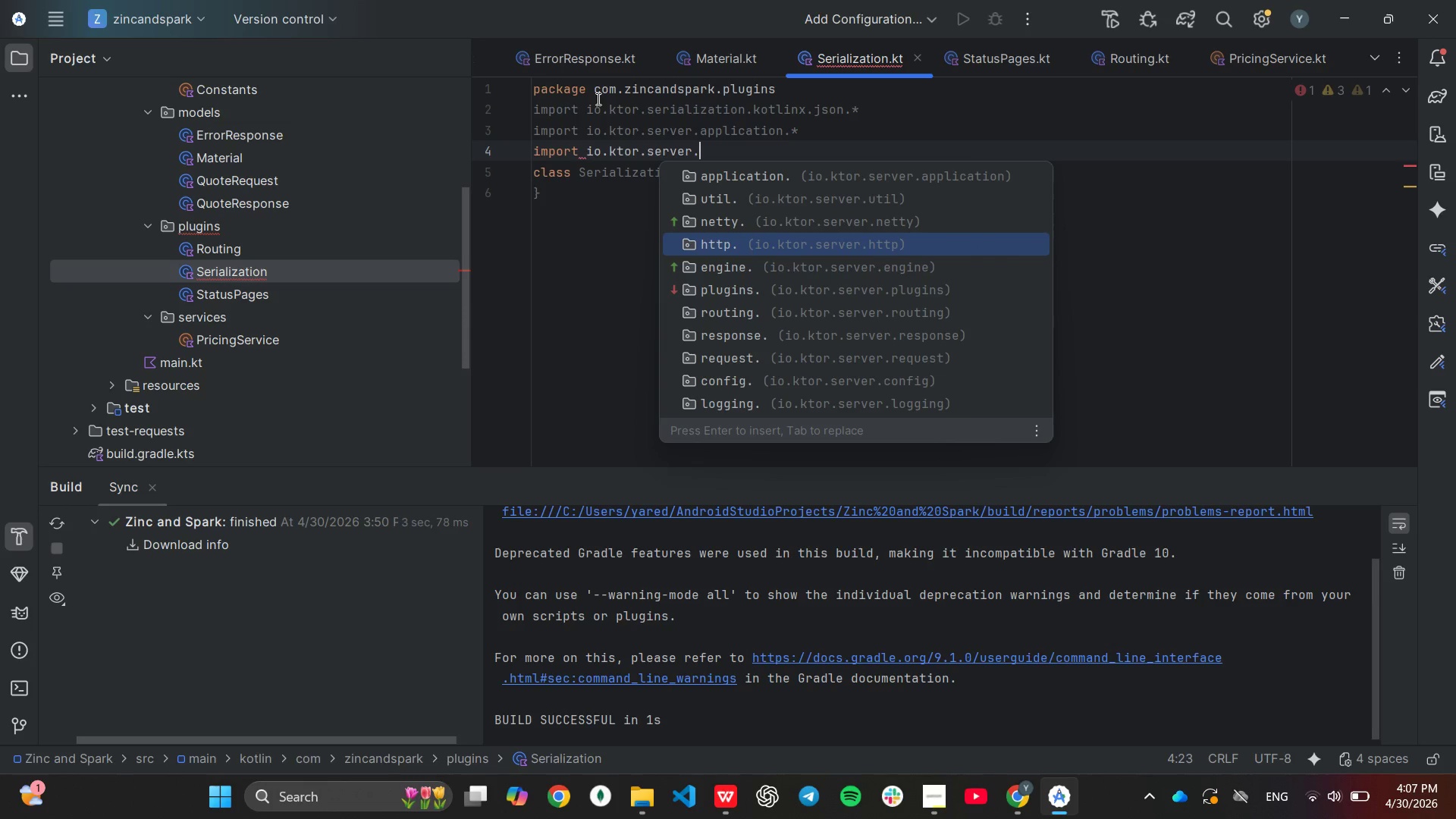 
key(ArrowDown)
 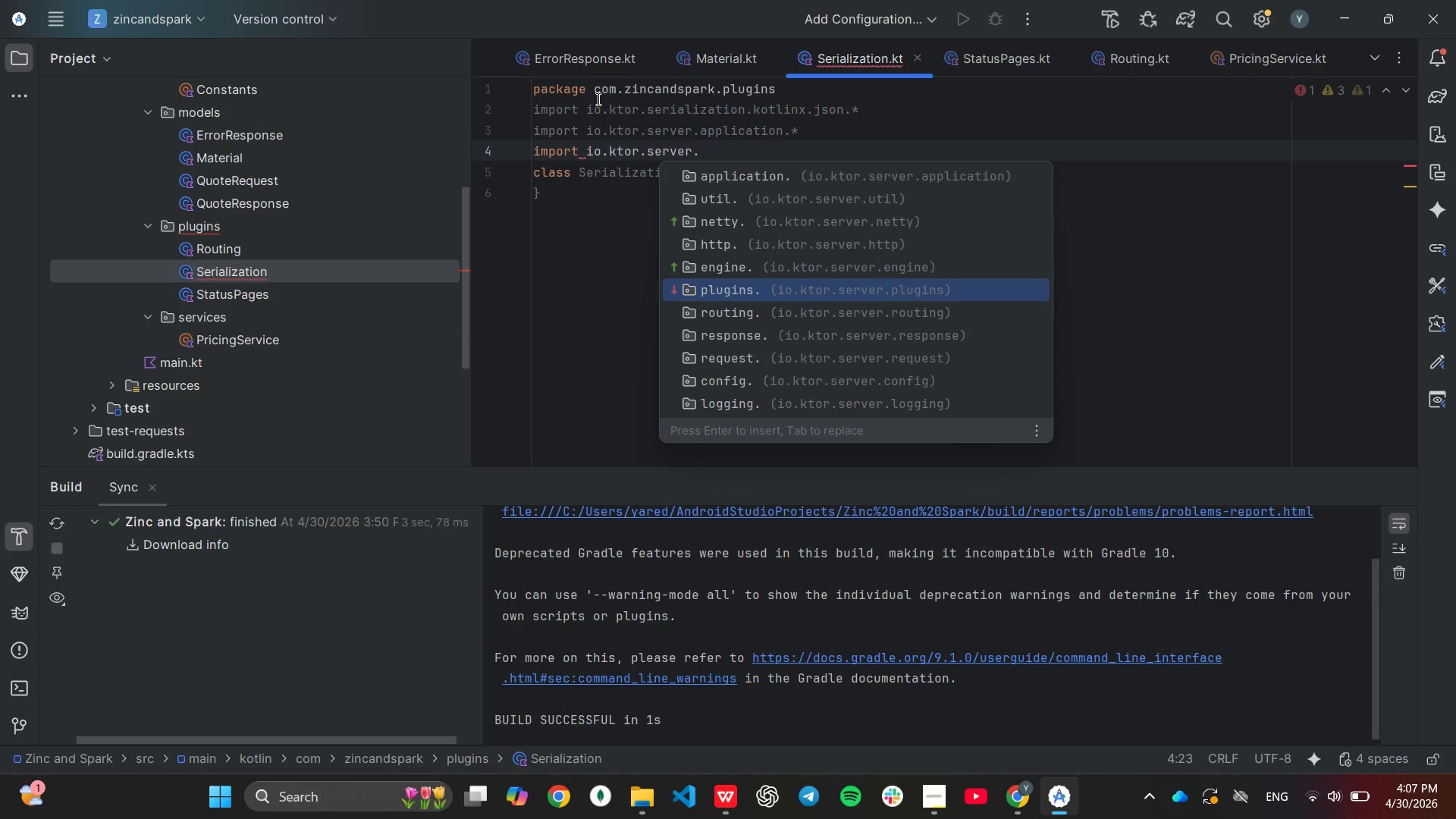 
key(Enter)
 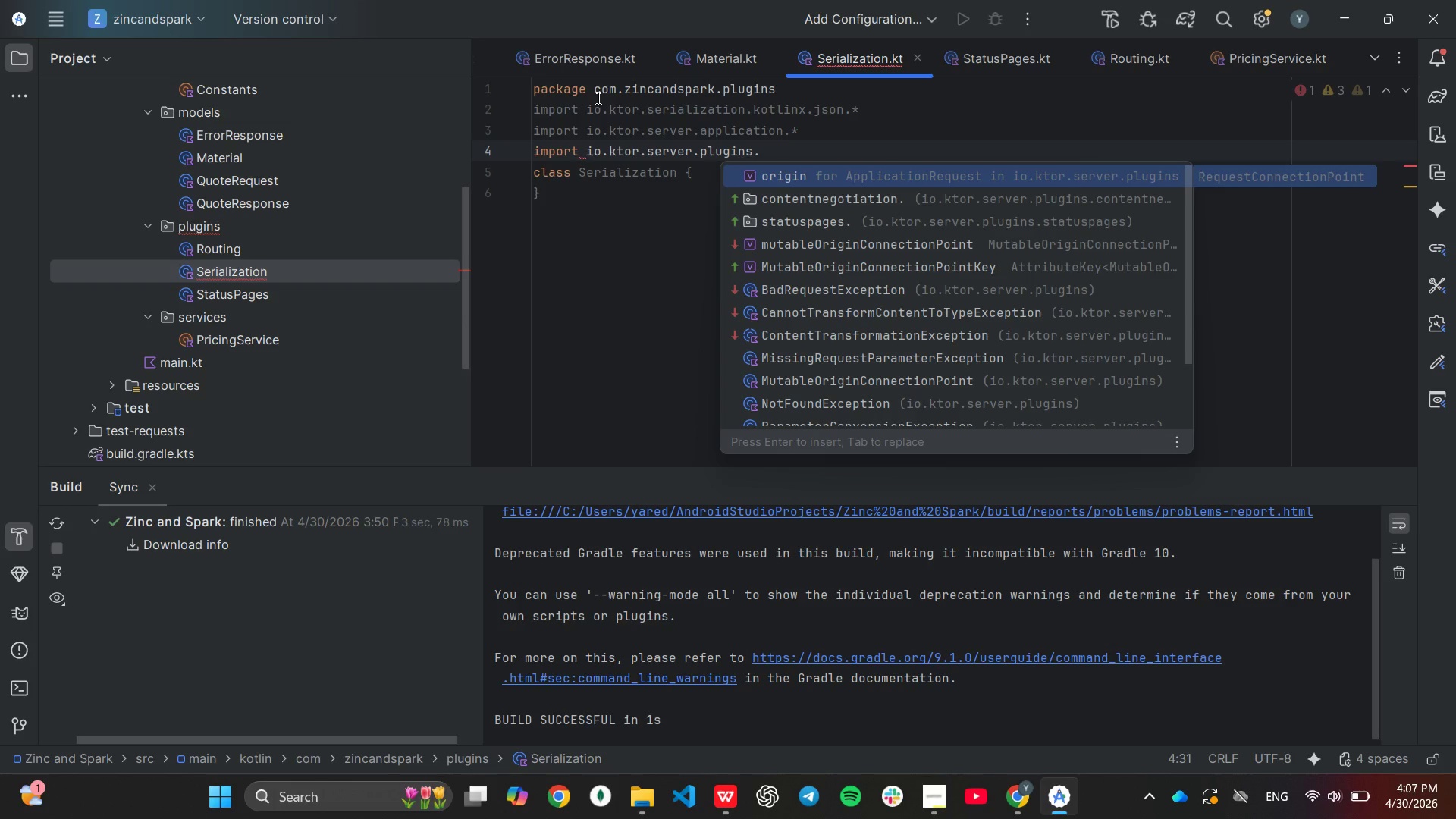 
key(ArrowDown)
 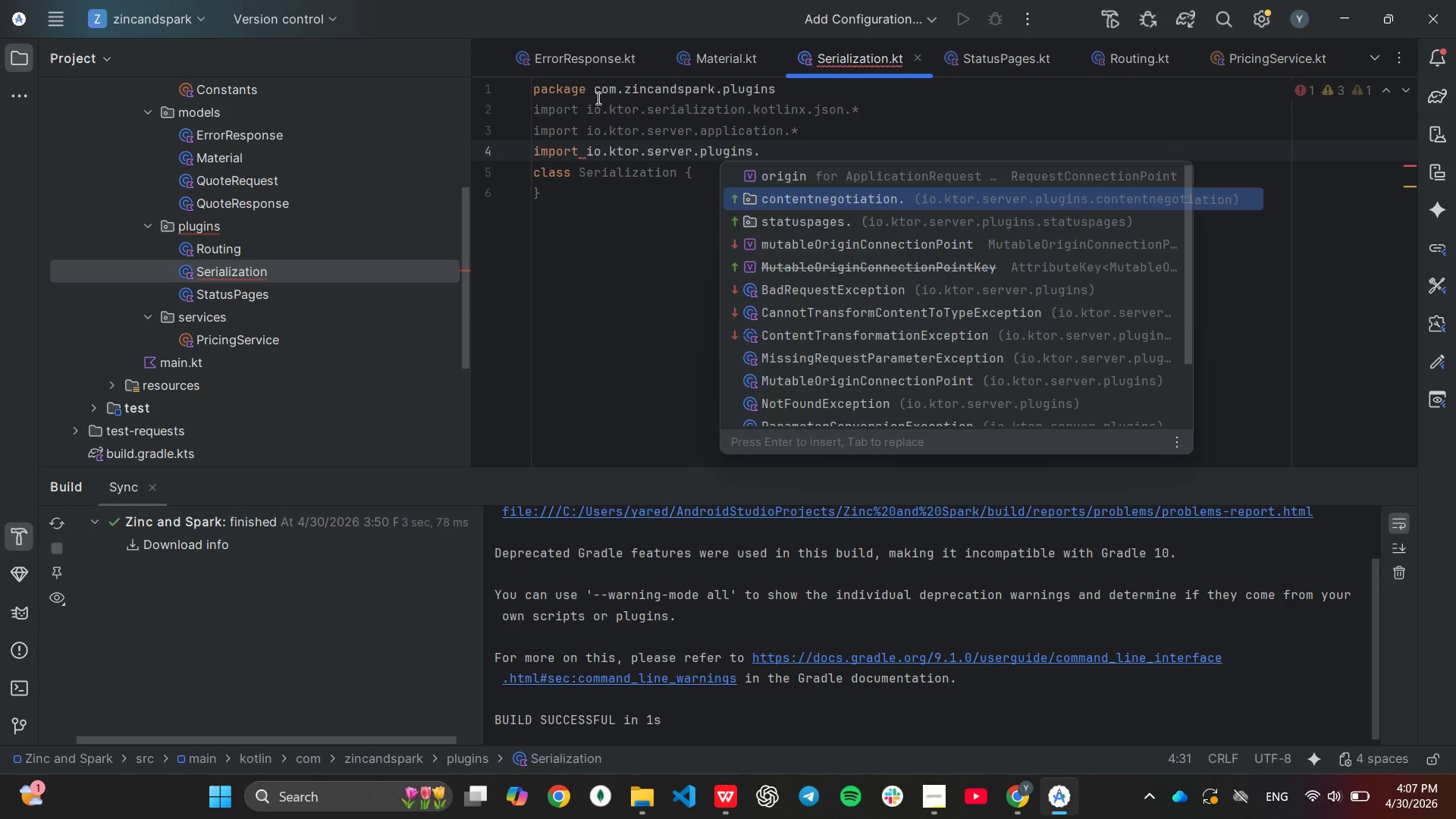 
key(Enter)
 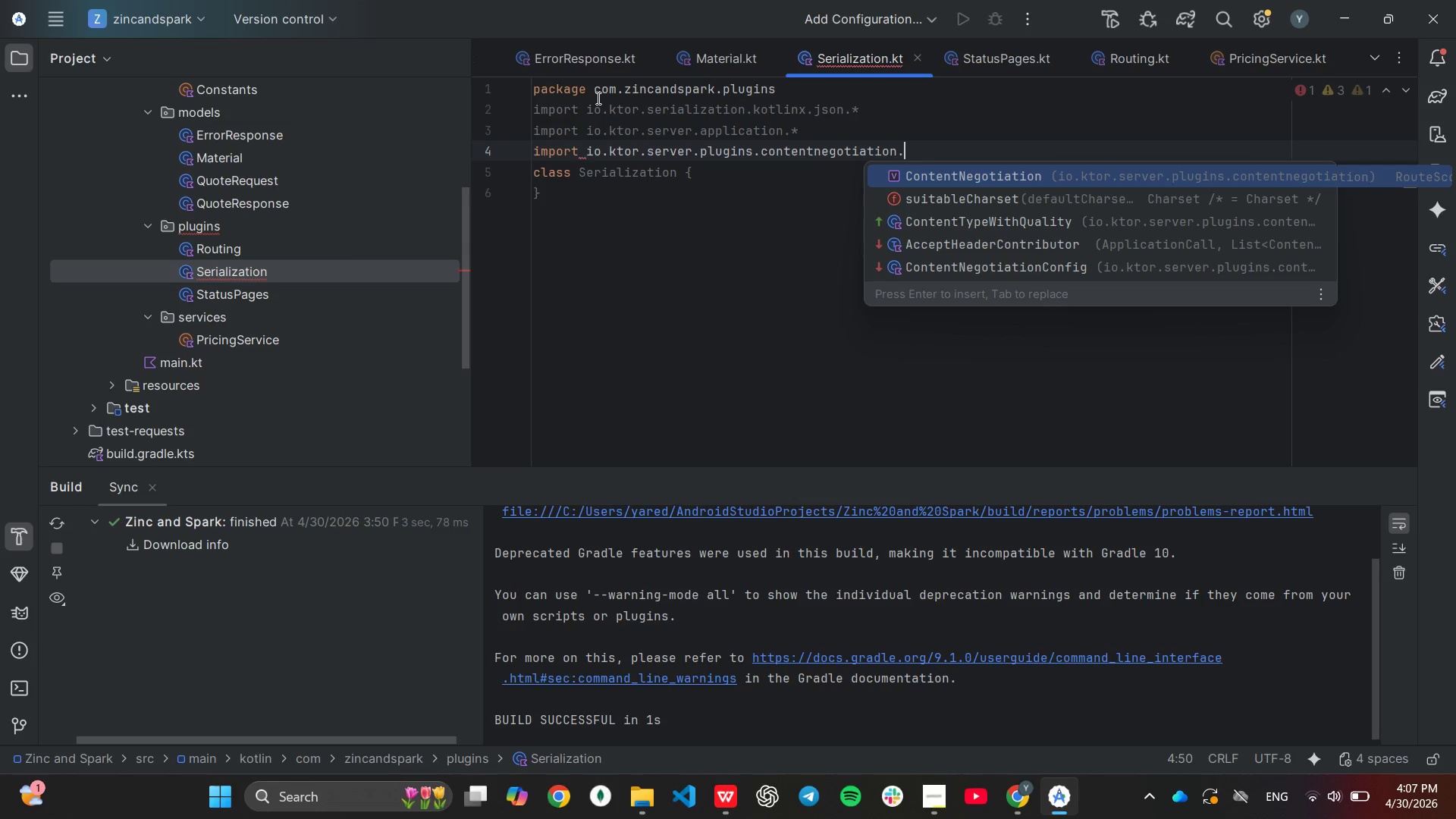 
key(Shift+ShiftLeft)
 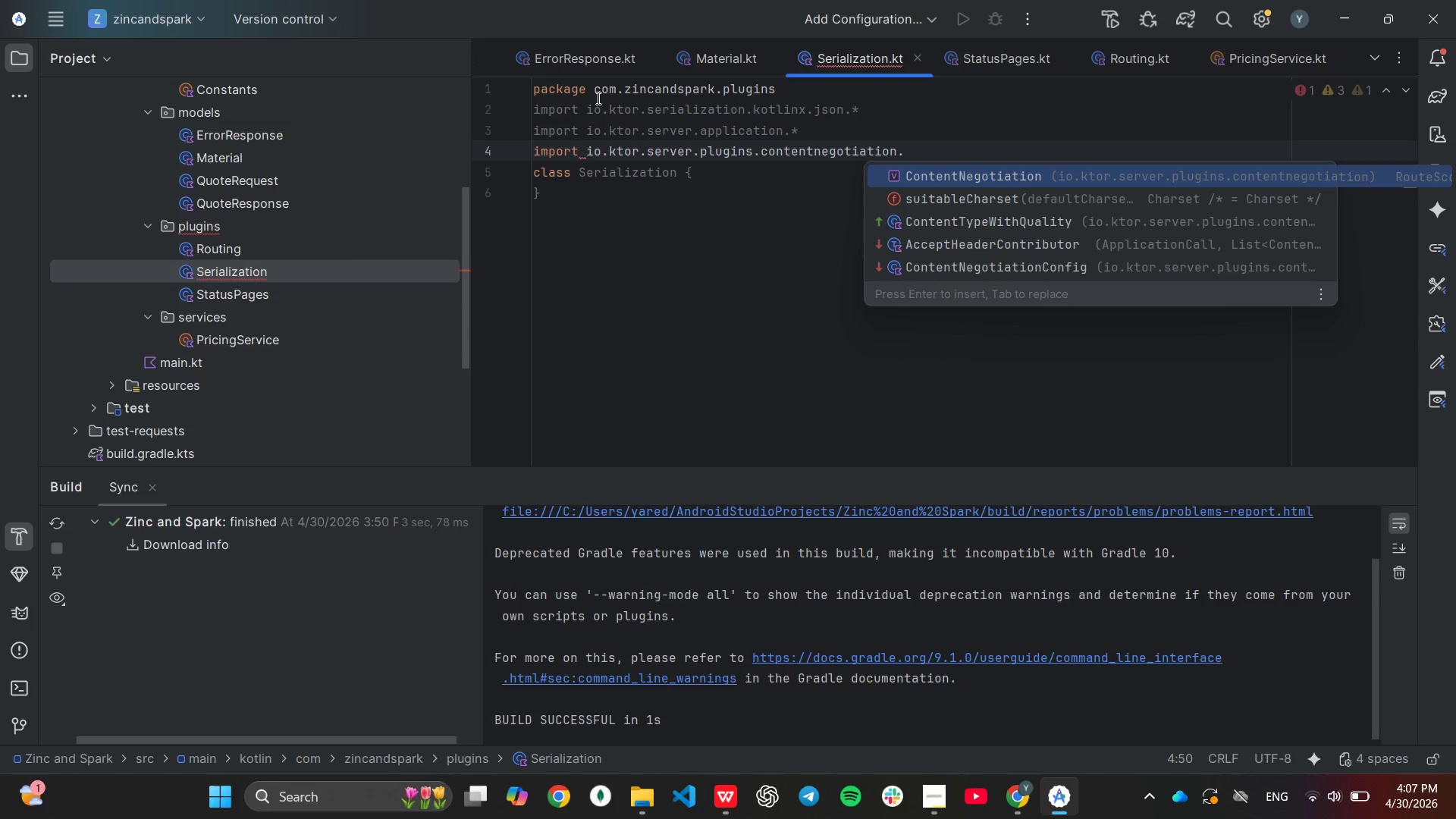 
key(Shift+8)
 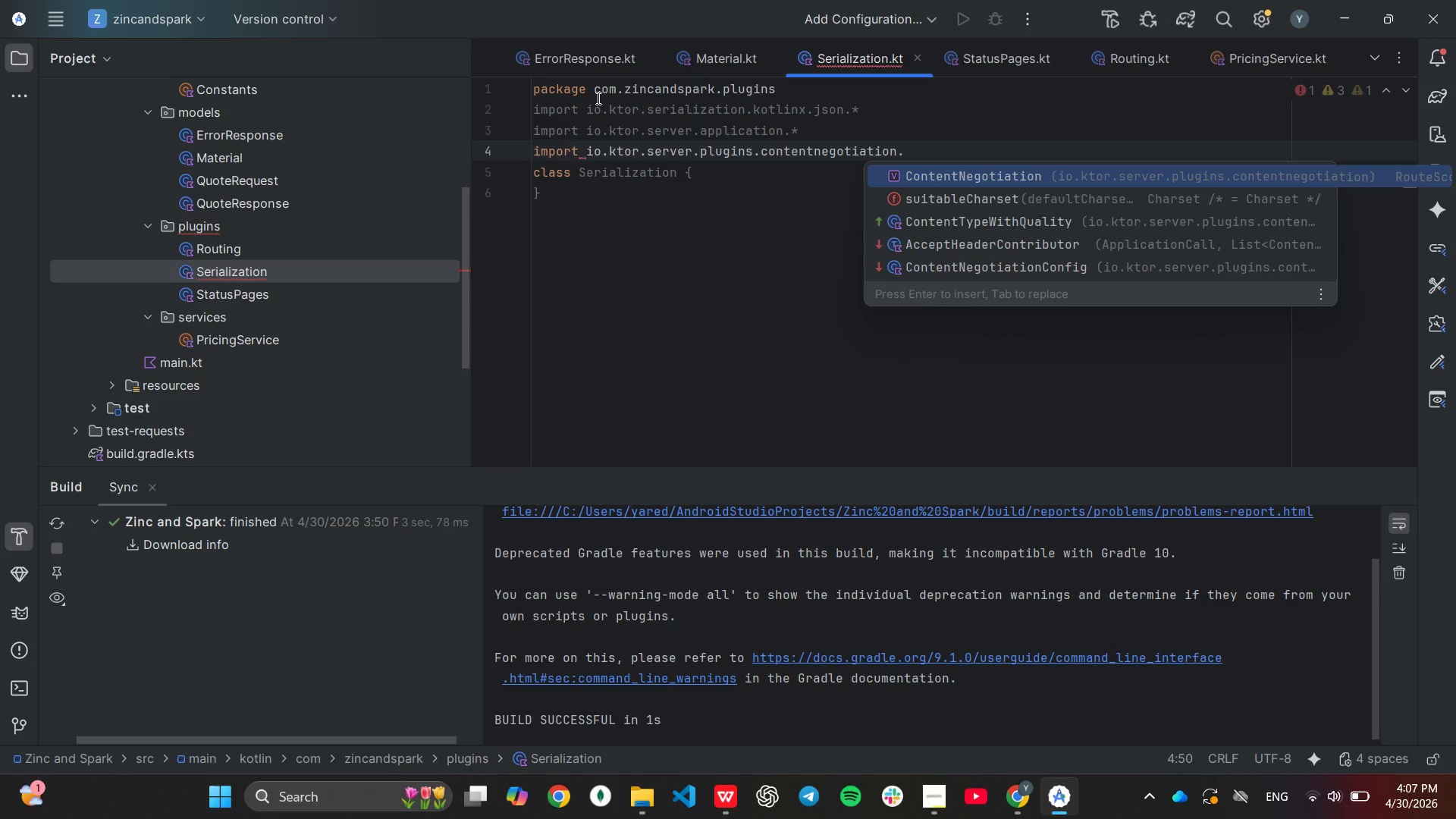 
key(Enter)
 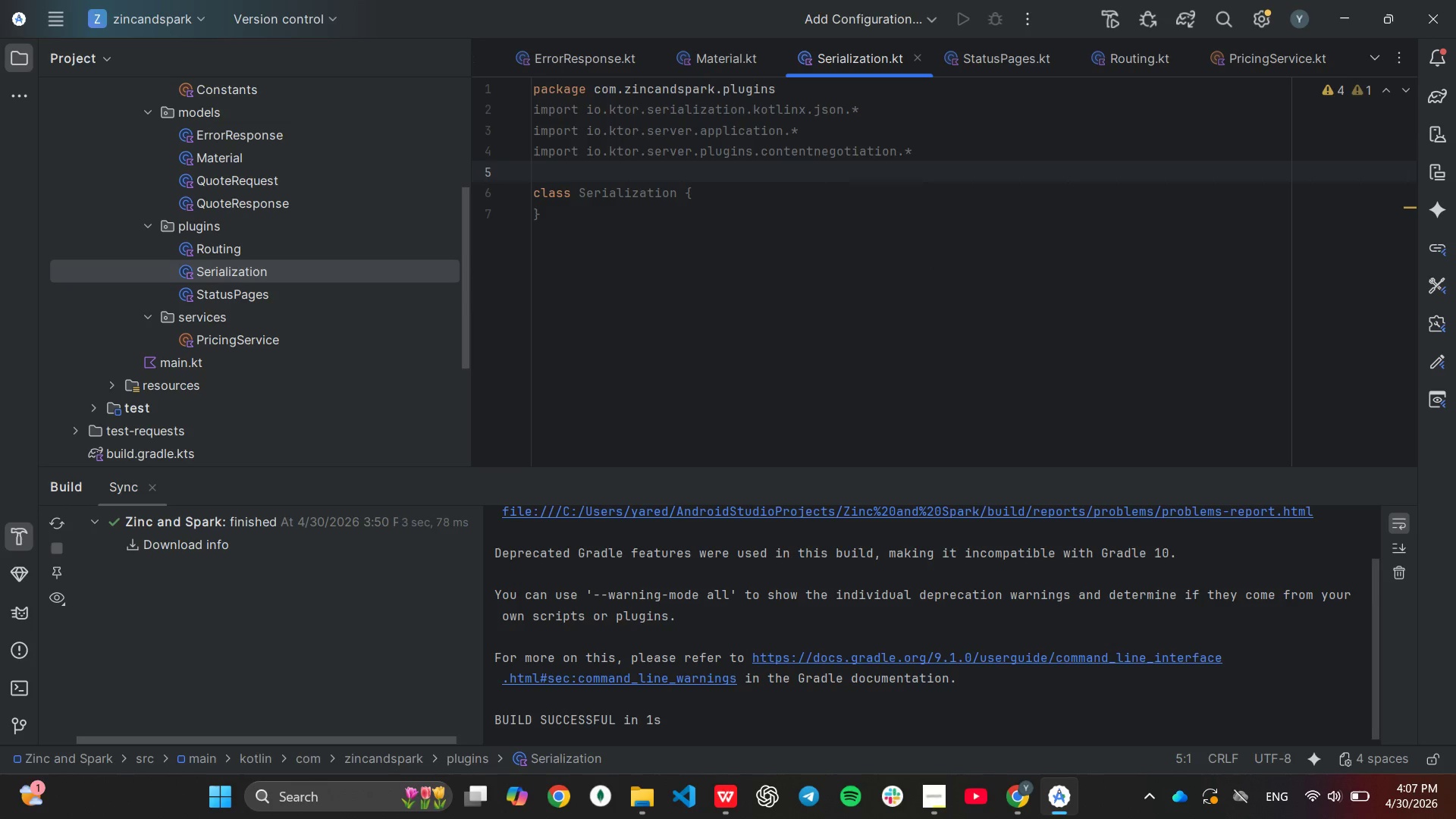 
type(im)
 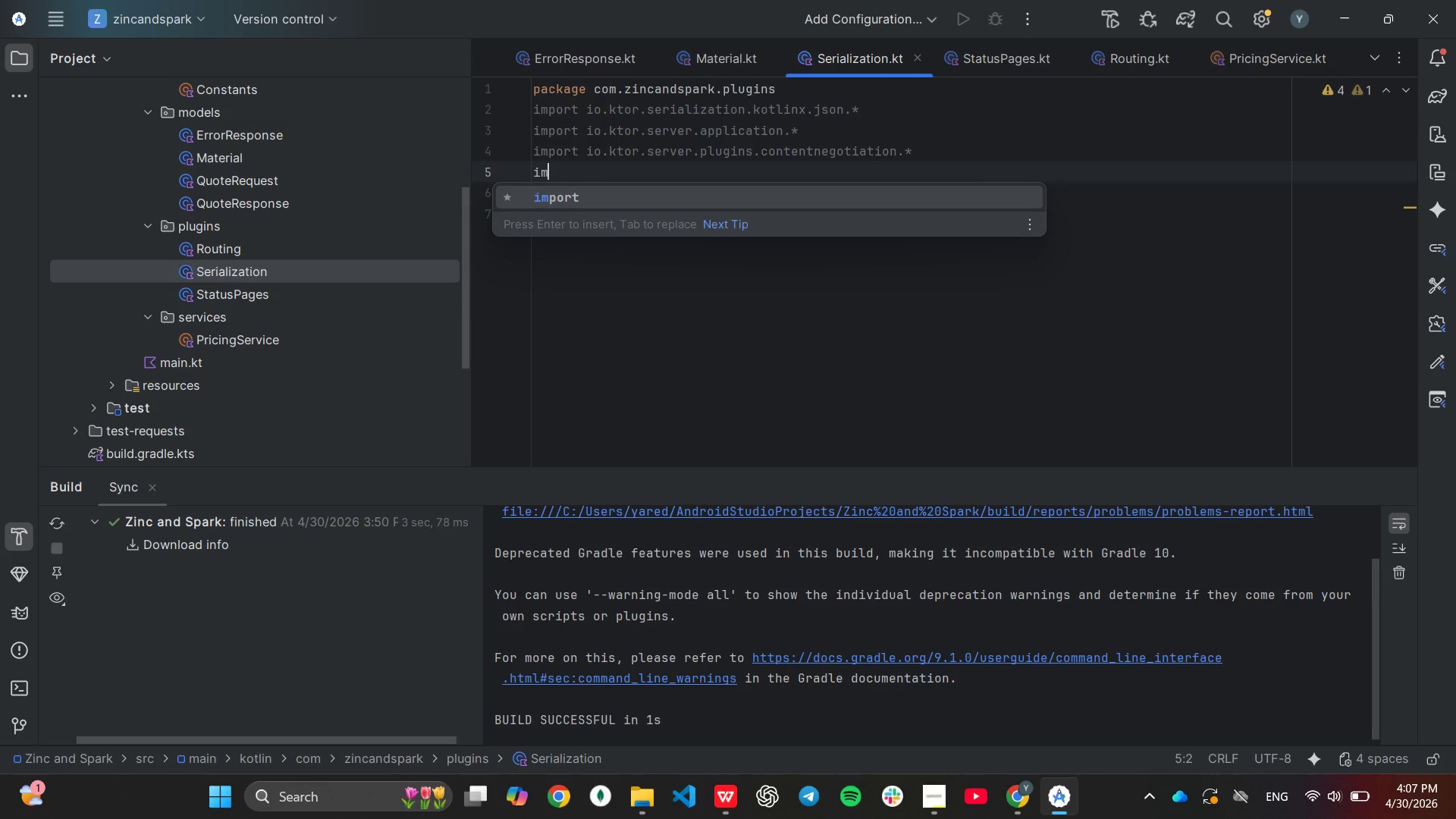 
key(Enter)
 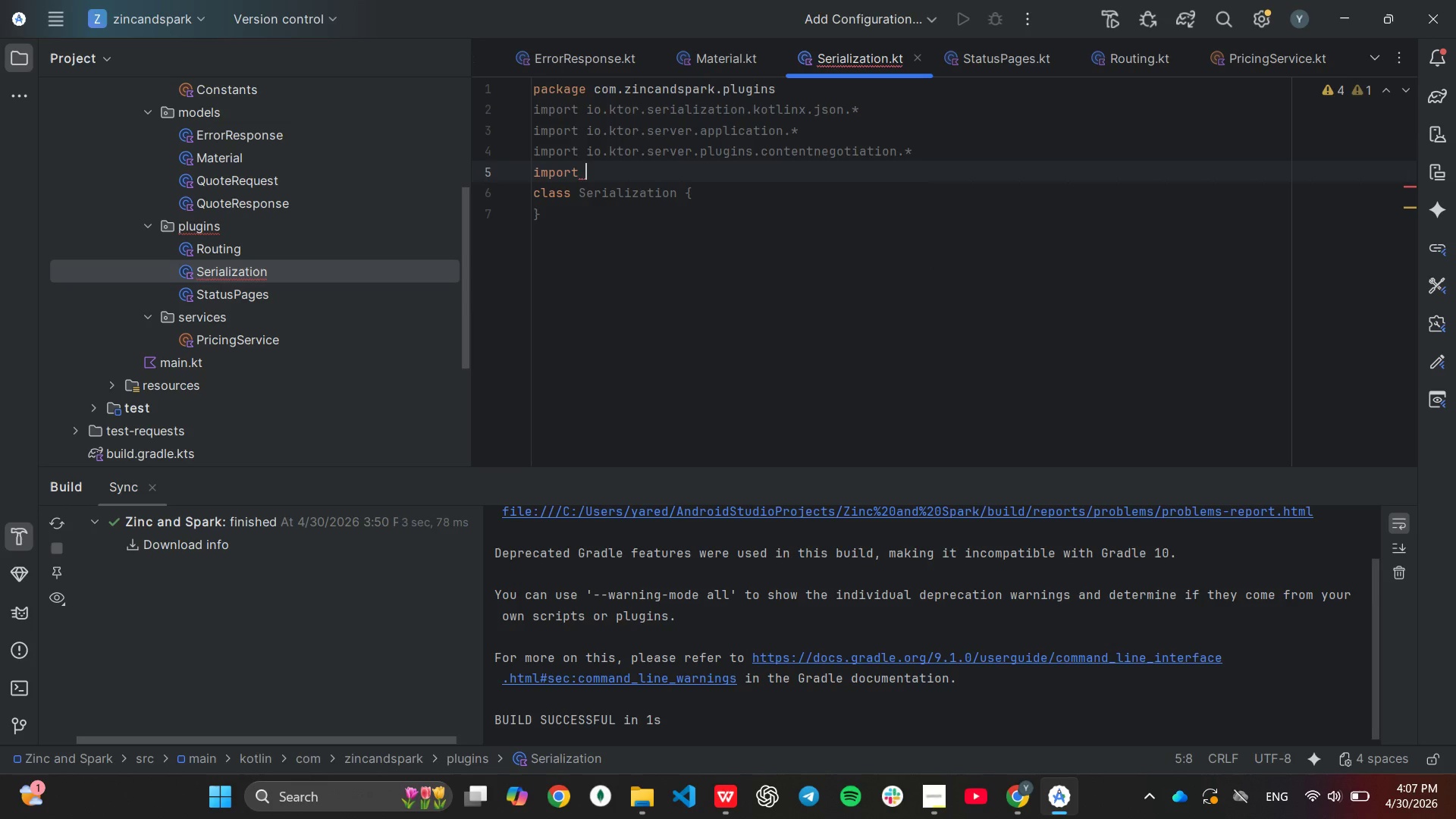 
type(i)
key(Backspace)
type(ko)
 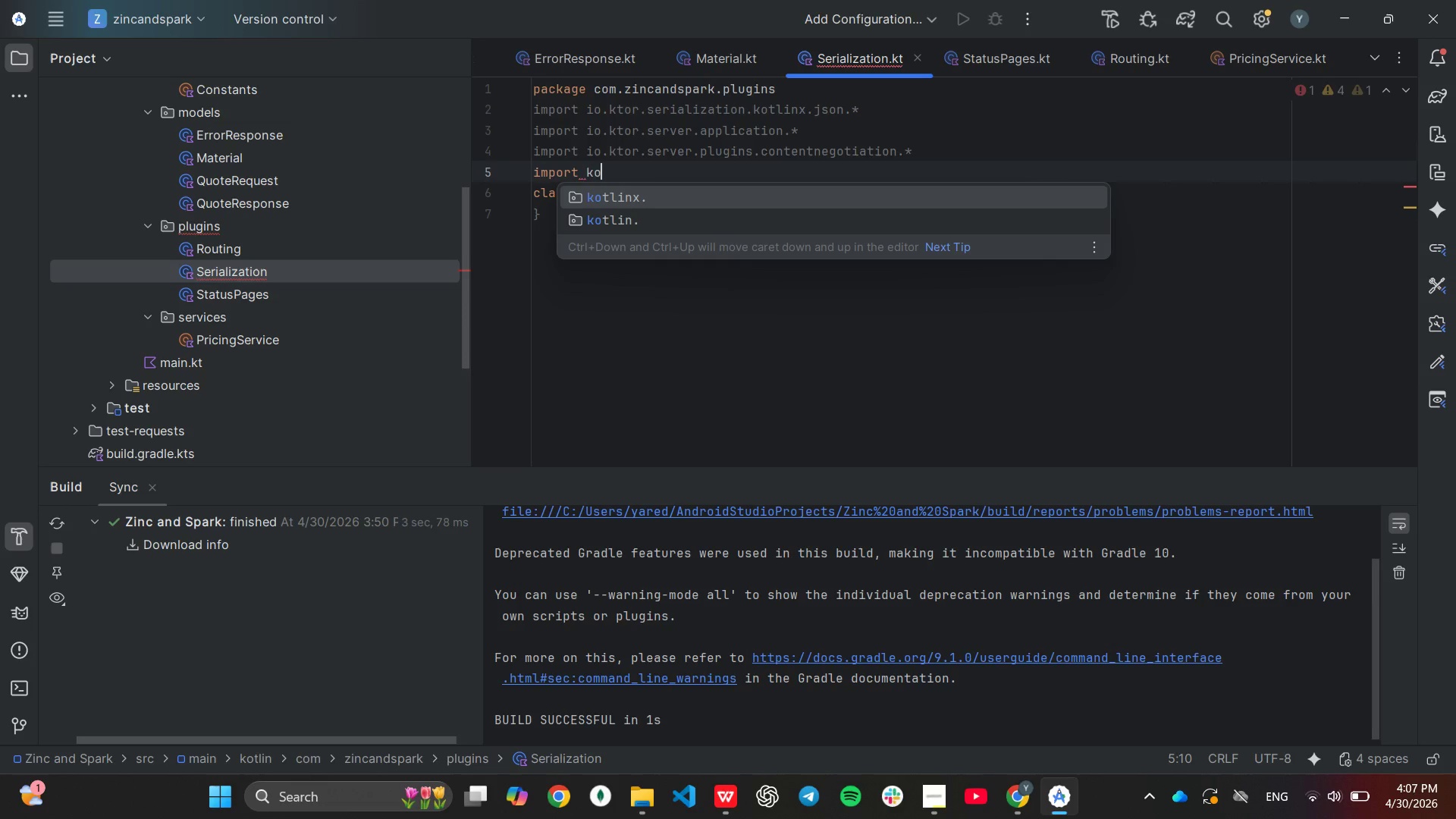 
key(Enter)
 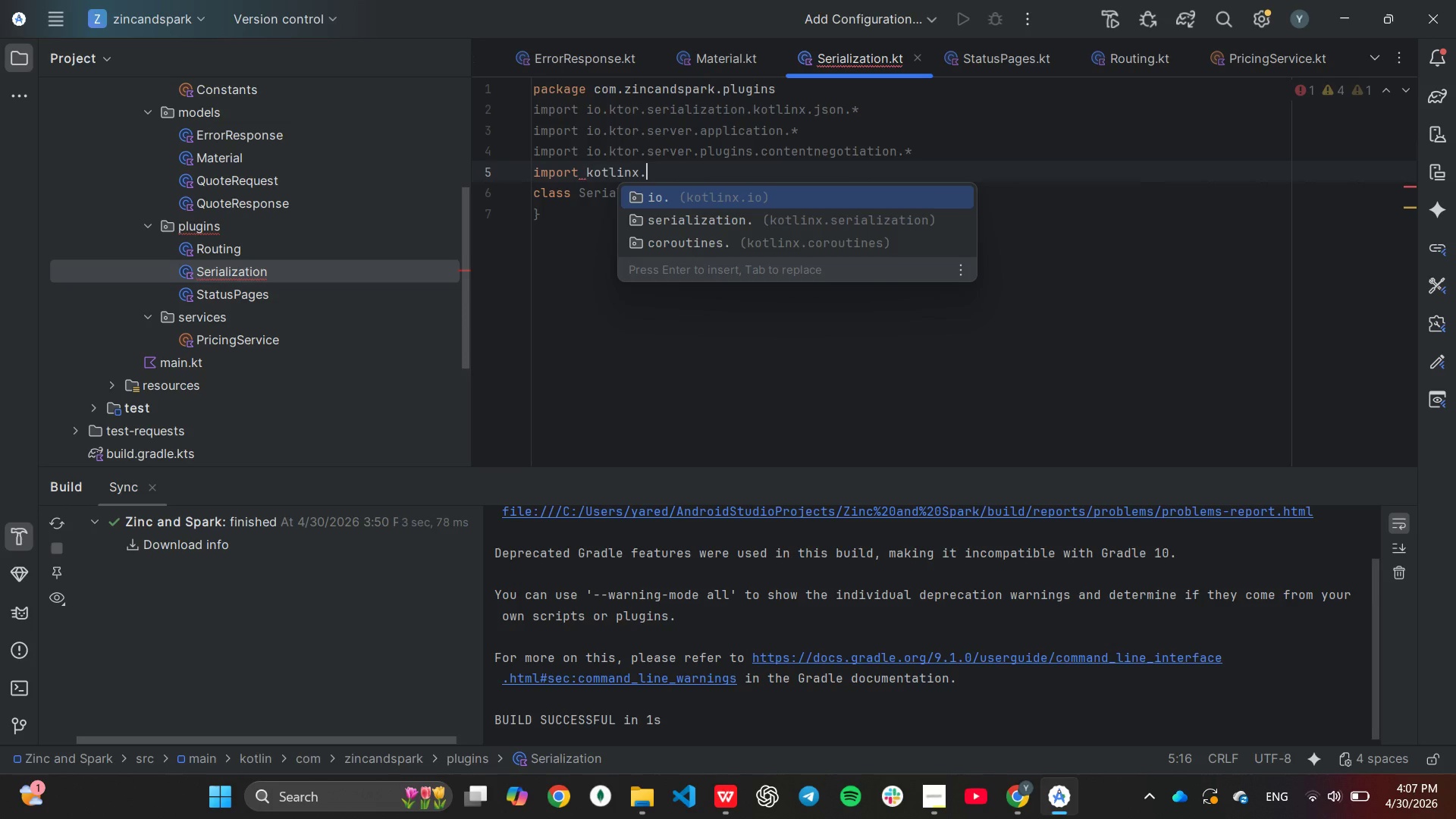 
key(ArrowDown)
 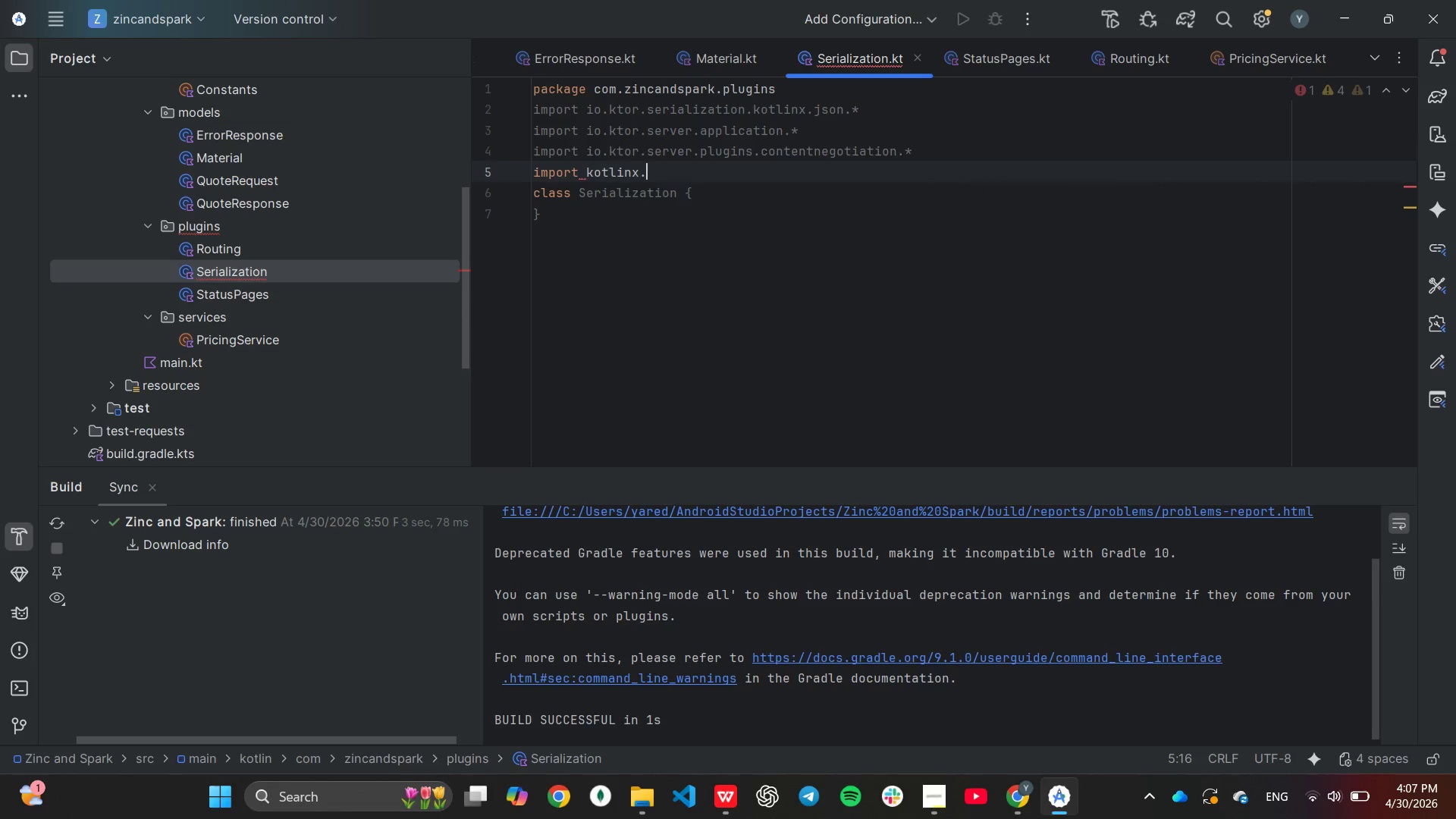 
key(Enter)
 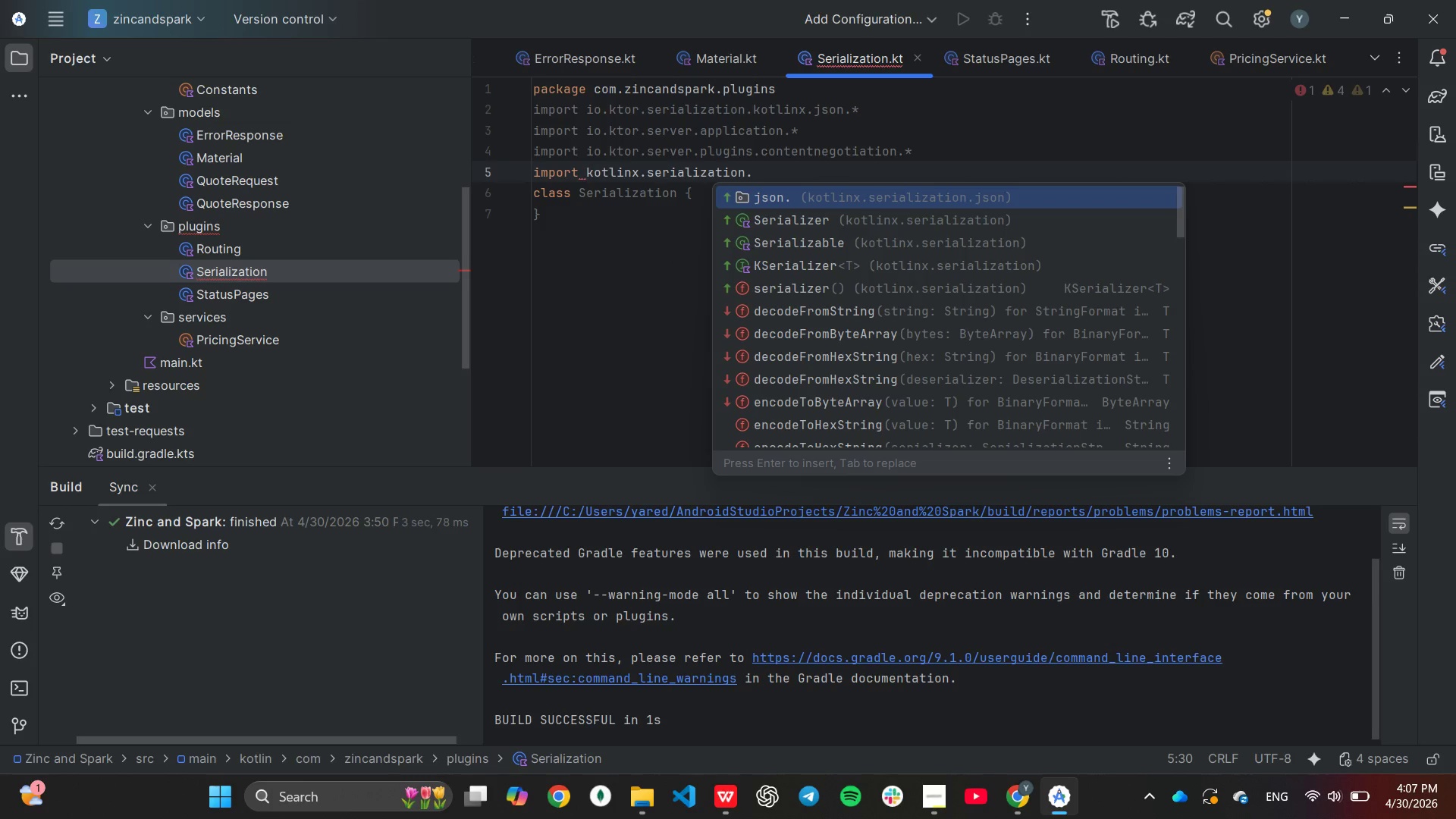 
key(Enter)
 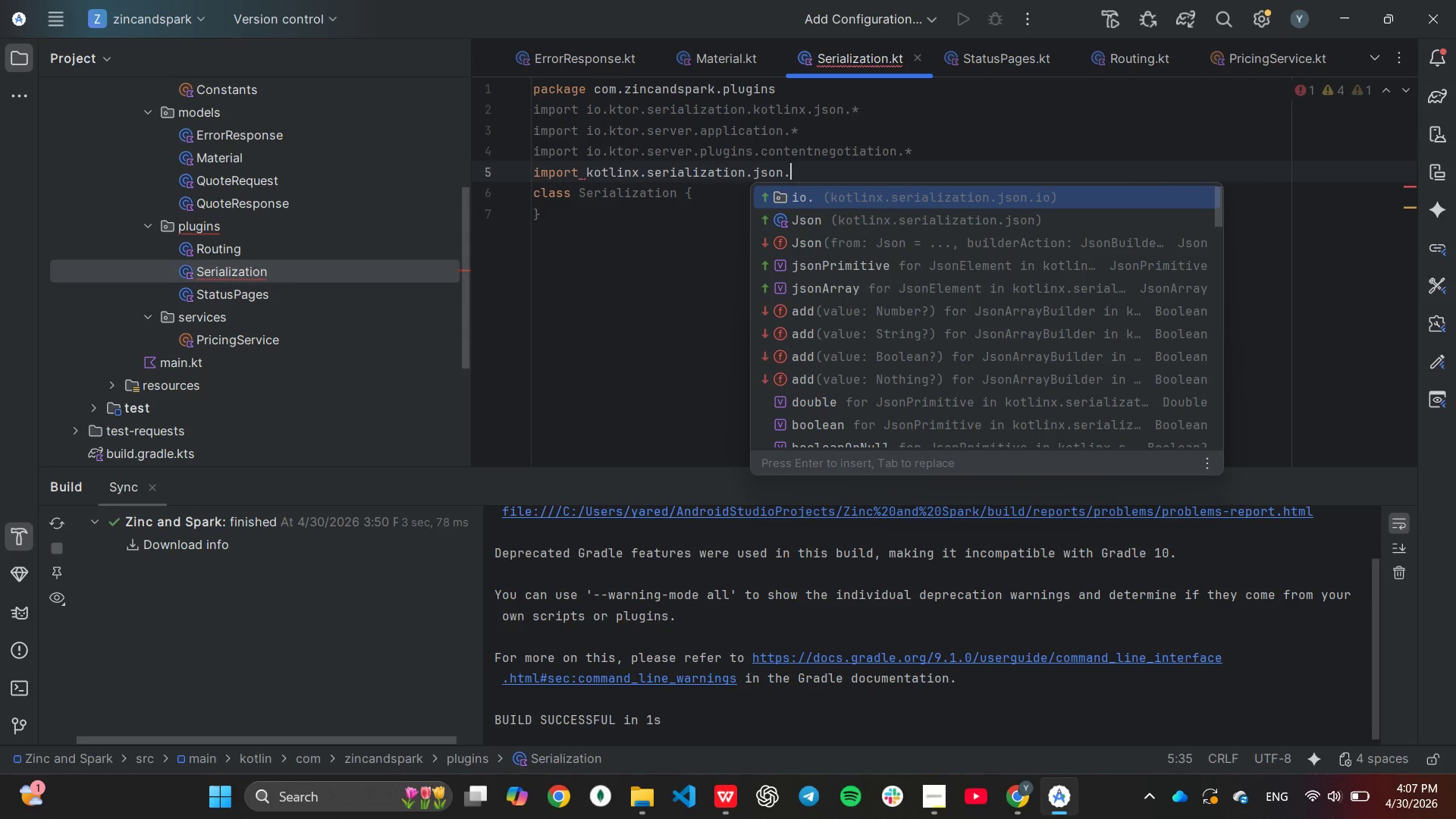 
key(ArrowDown)
 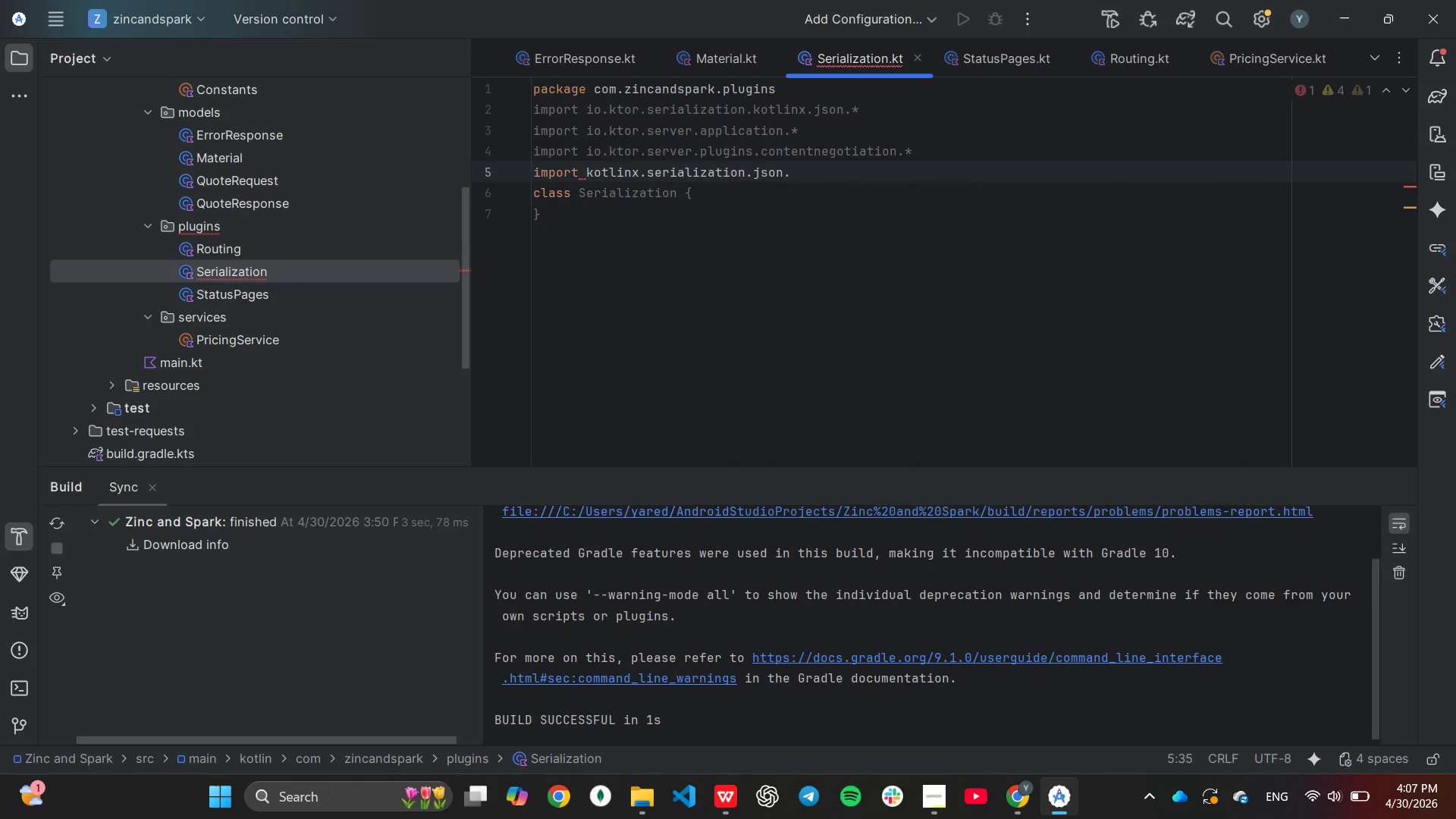 
key(Enter)
 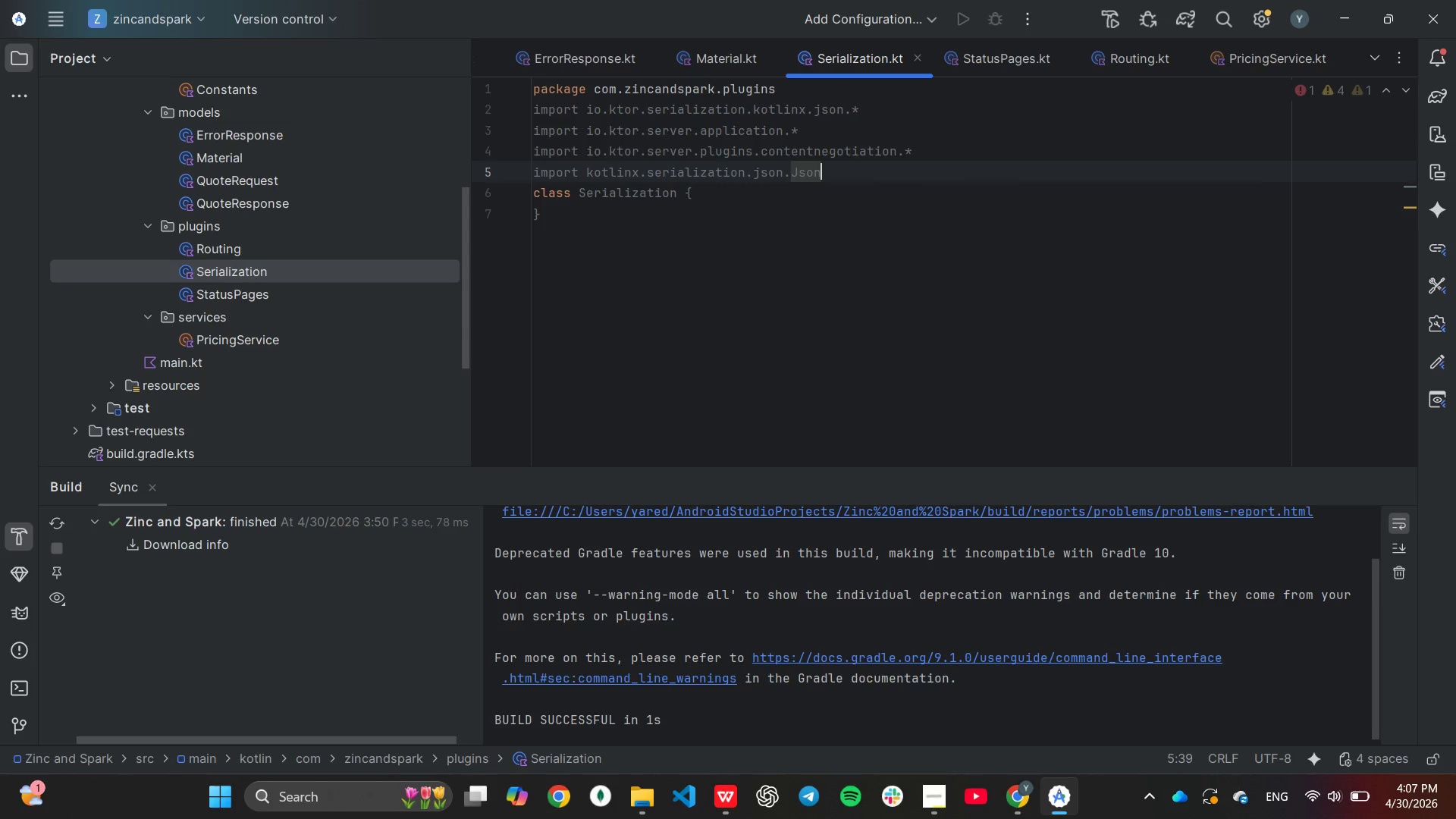 
key(Enter)
 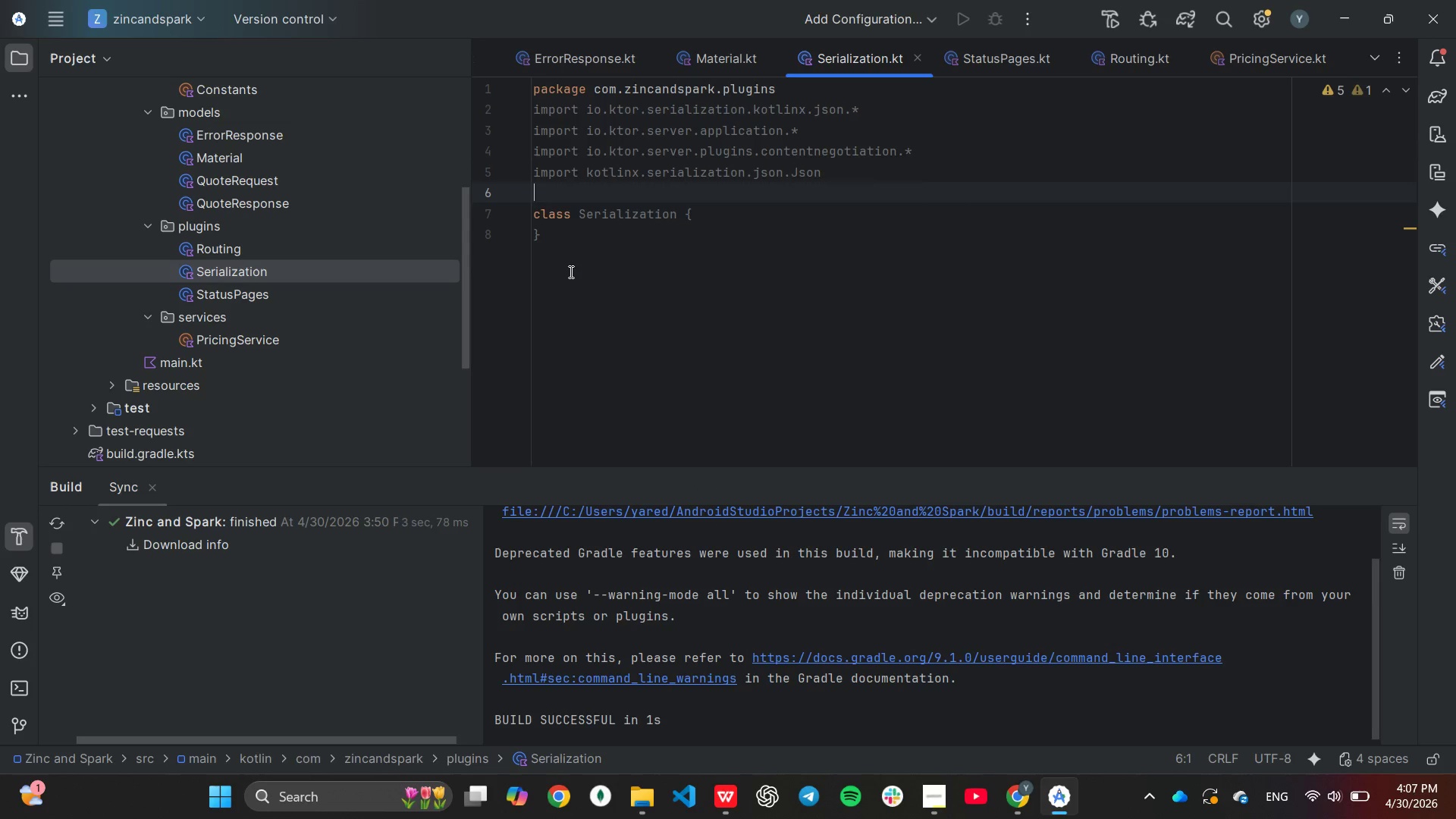 
left_click_drag(start_coordinate=[557, 234], to_coordinate=[527, 218])
 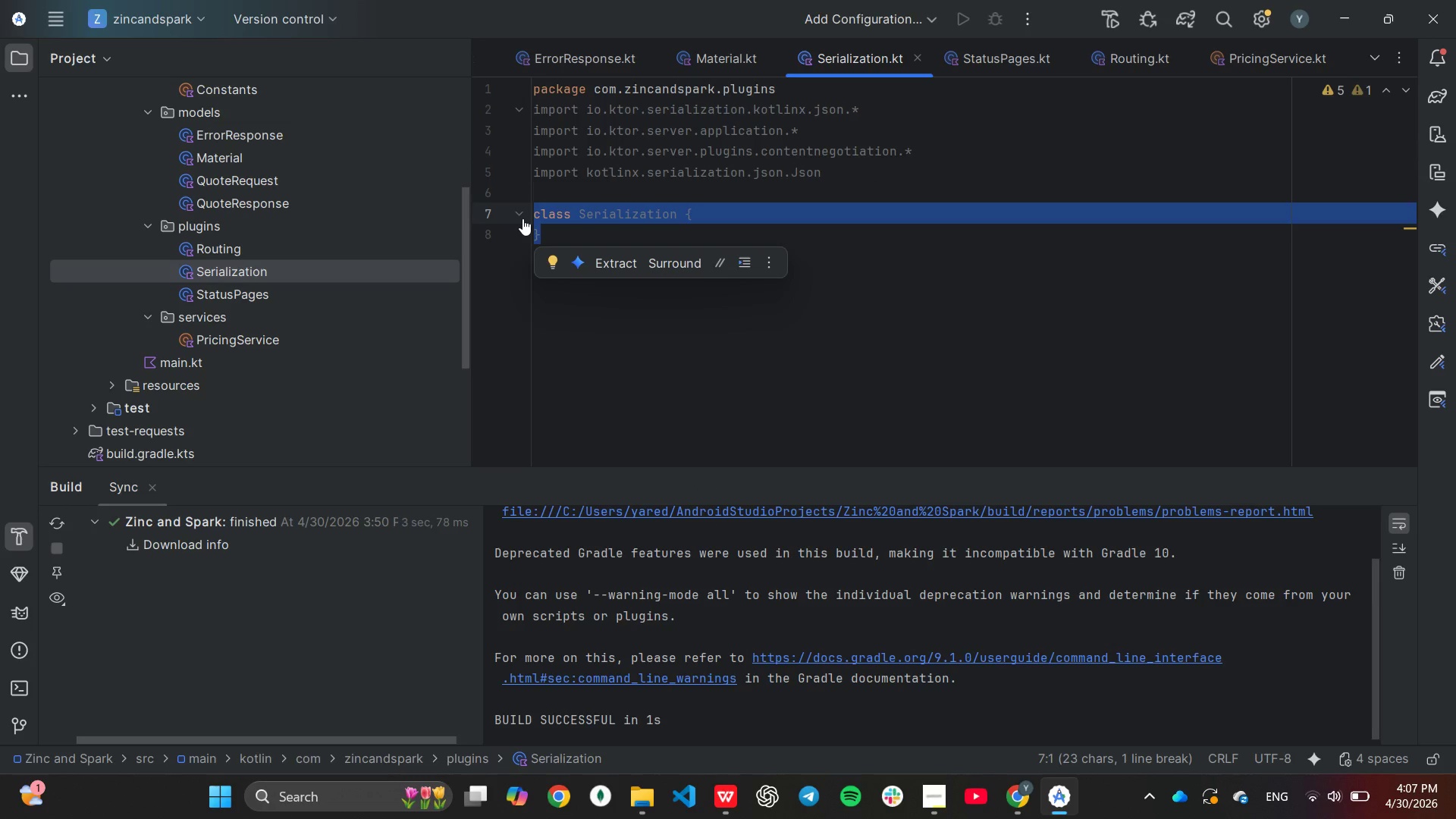 
type(fun APp)
key(Backspace)
key(Backspace)
type(ppli)
 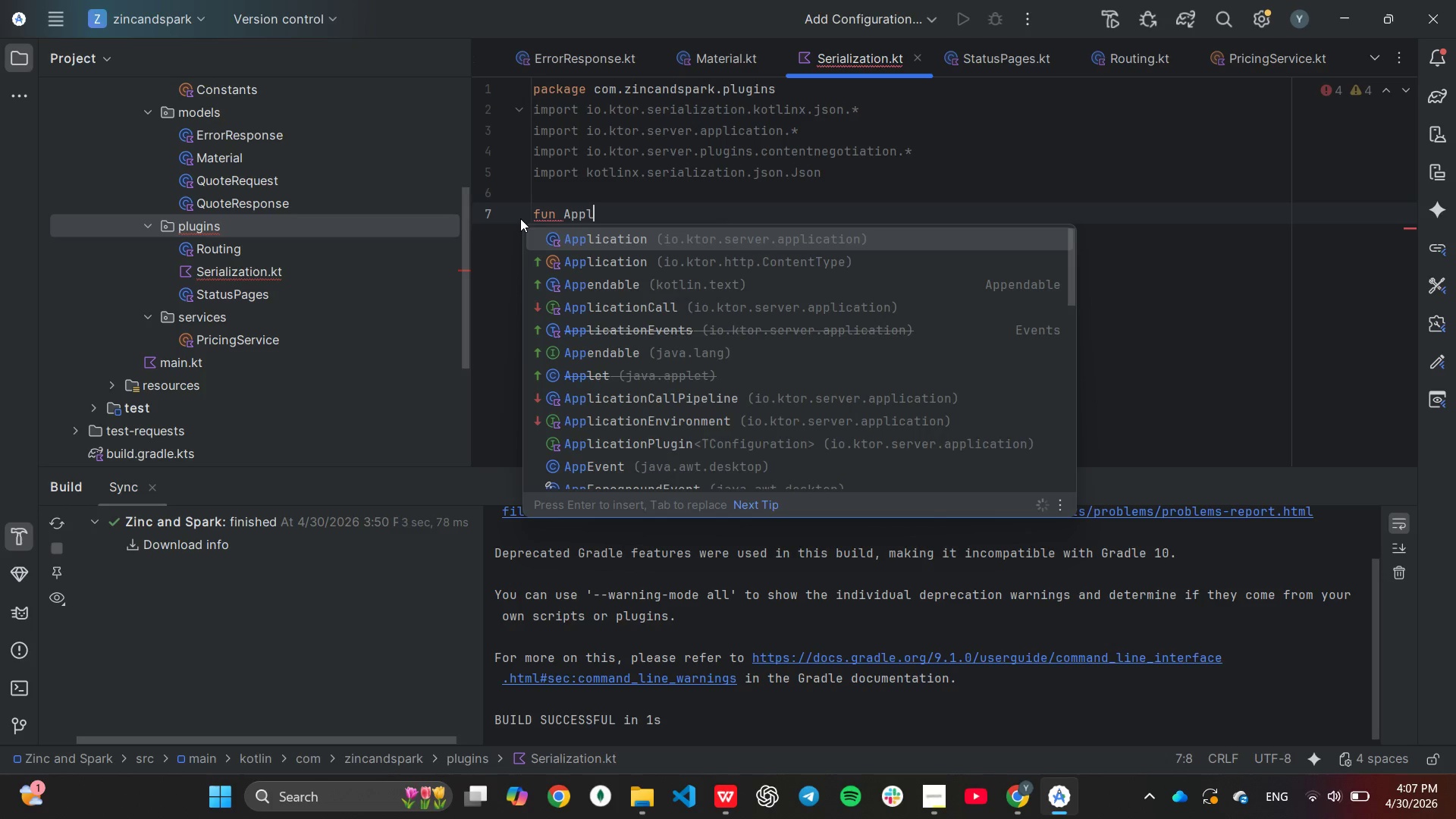 
key(Enter)
 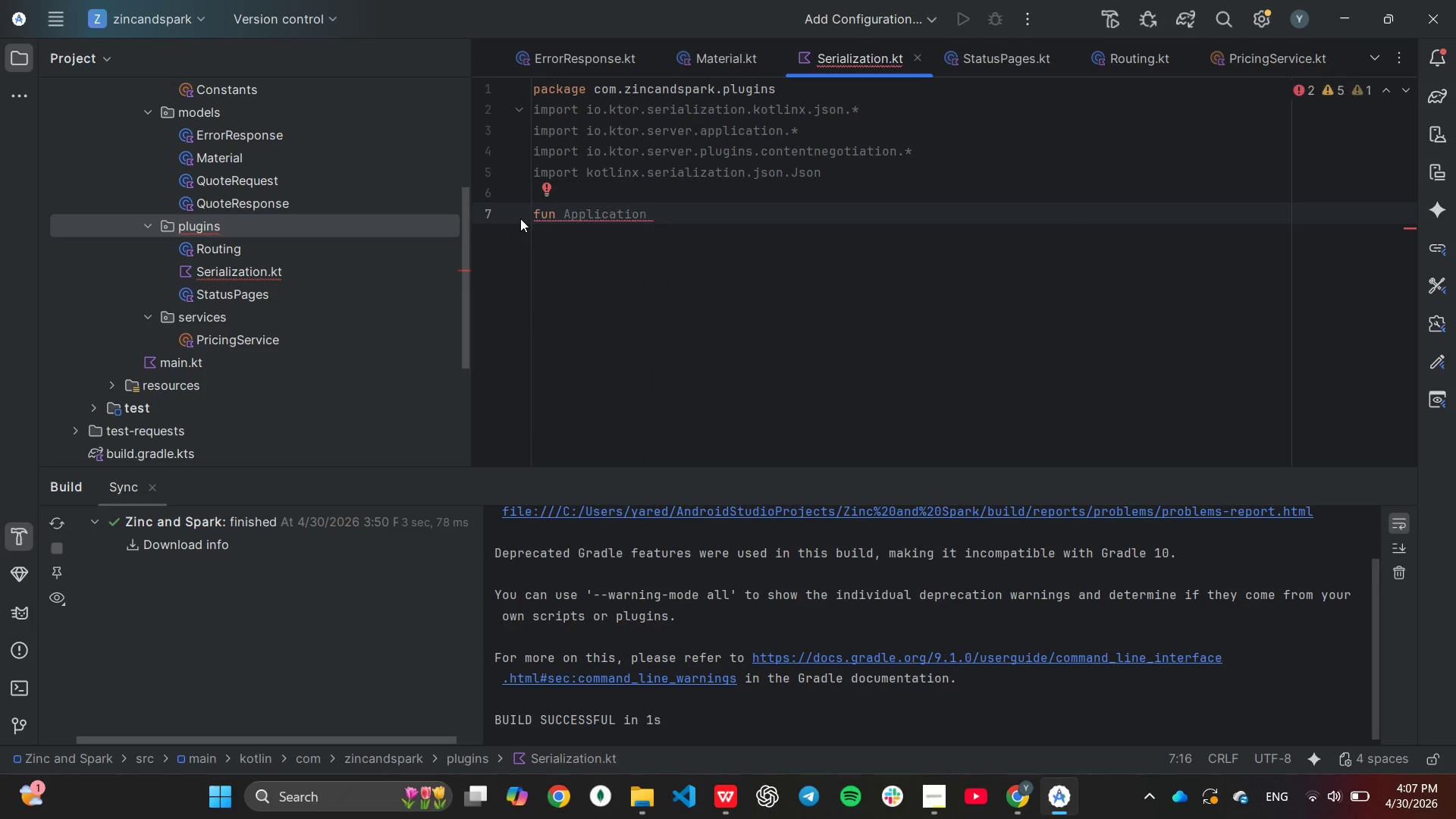 
type(.conf)
key(Tab)
 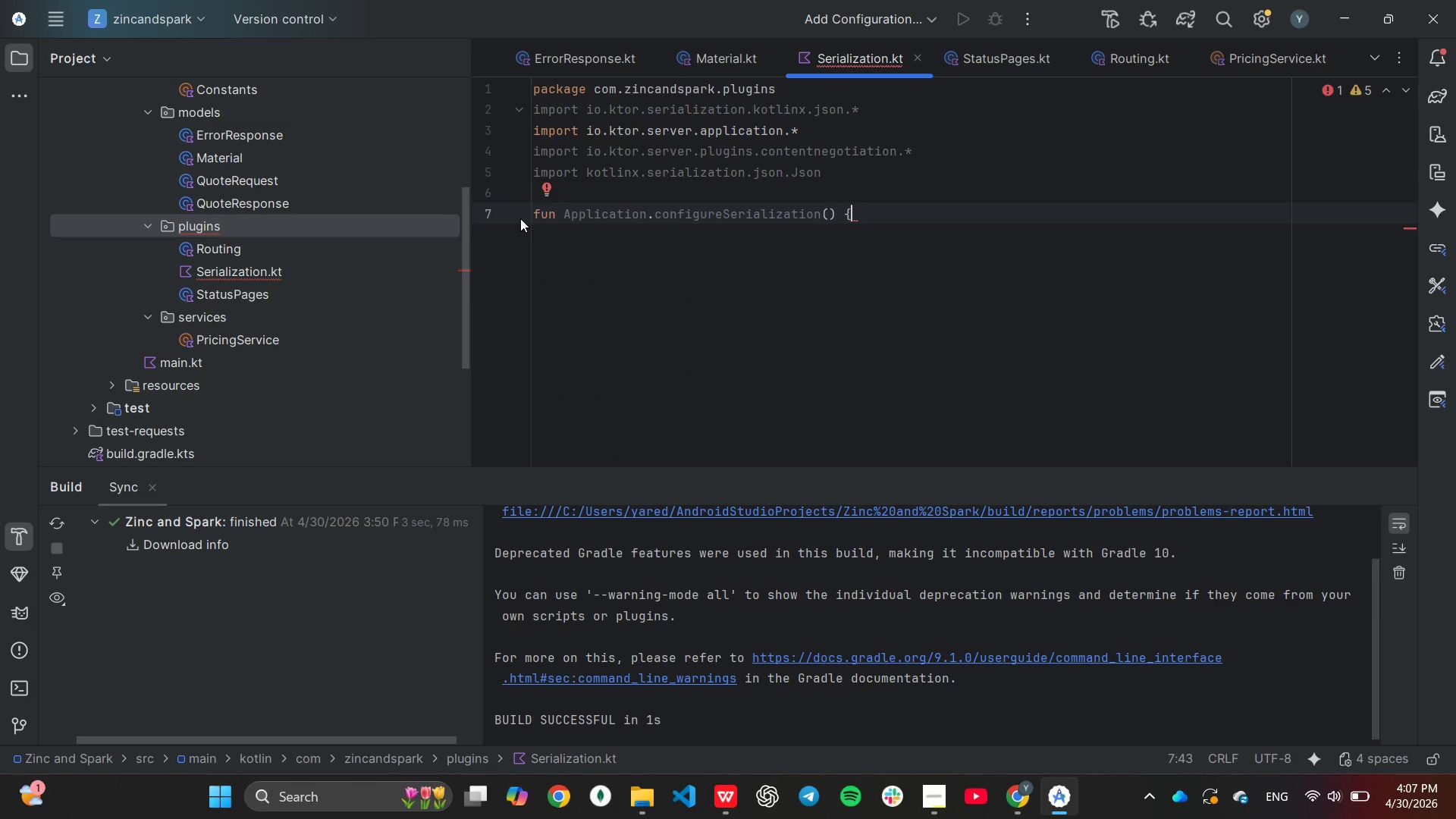 
key(Enter)
 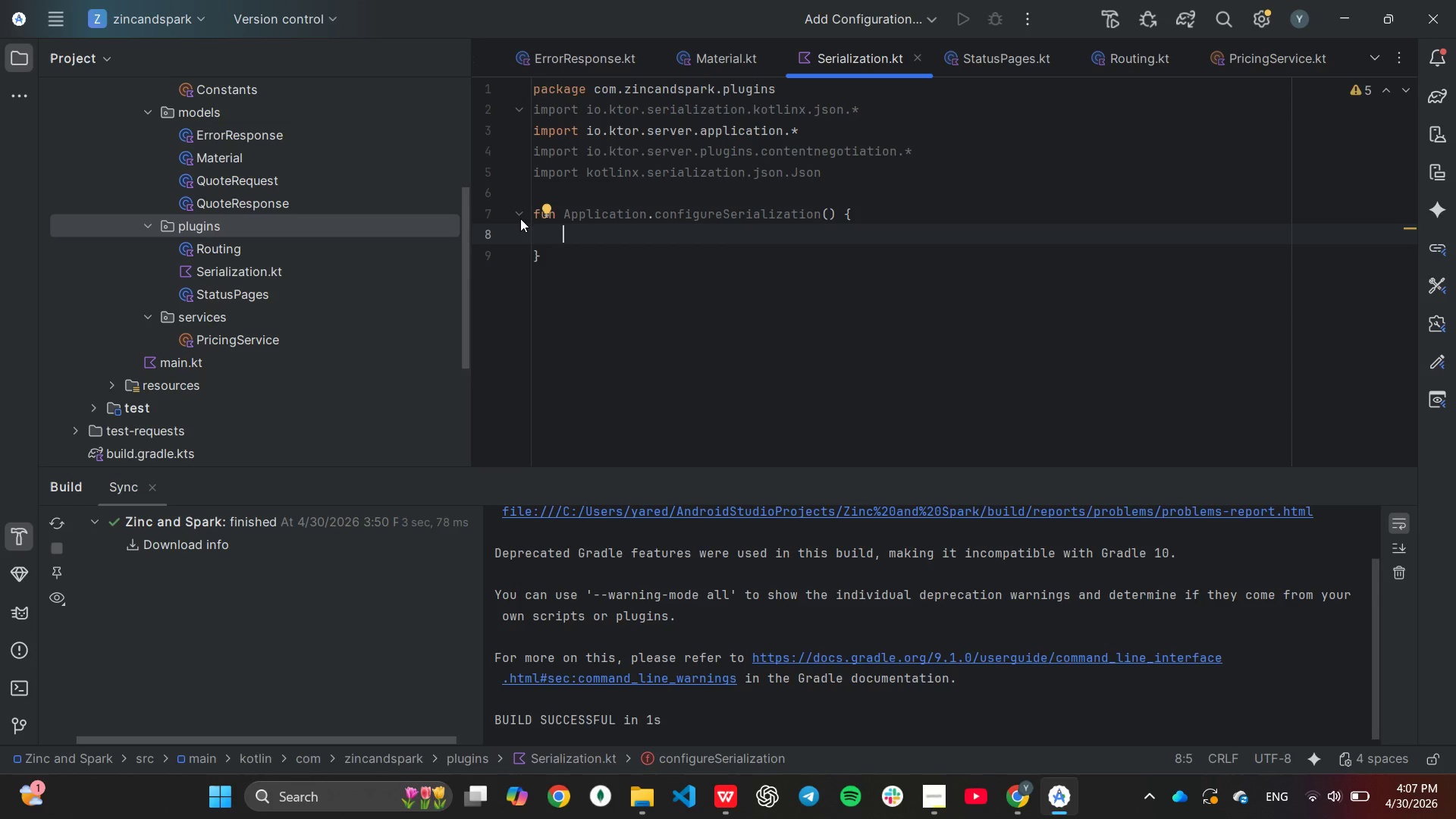 
type(inst)
 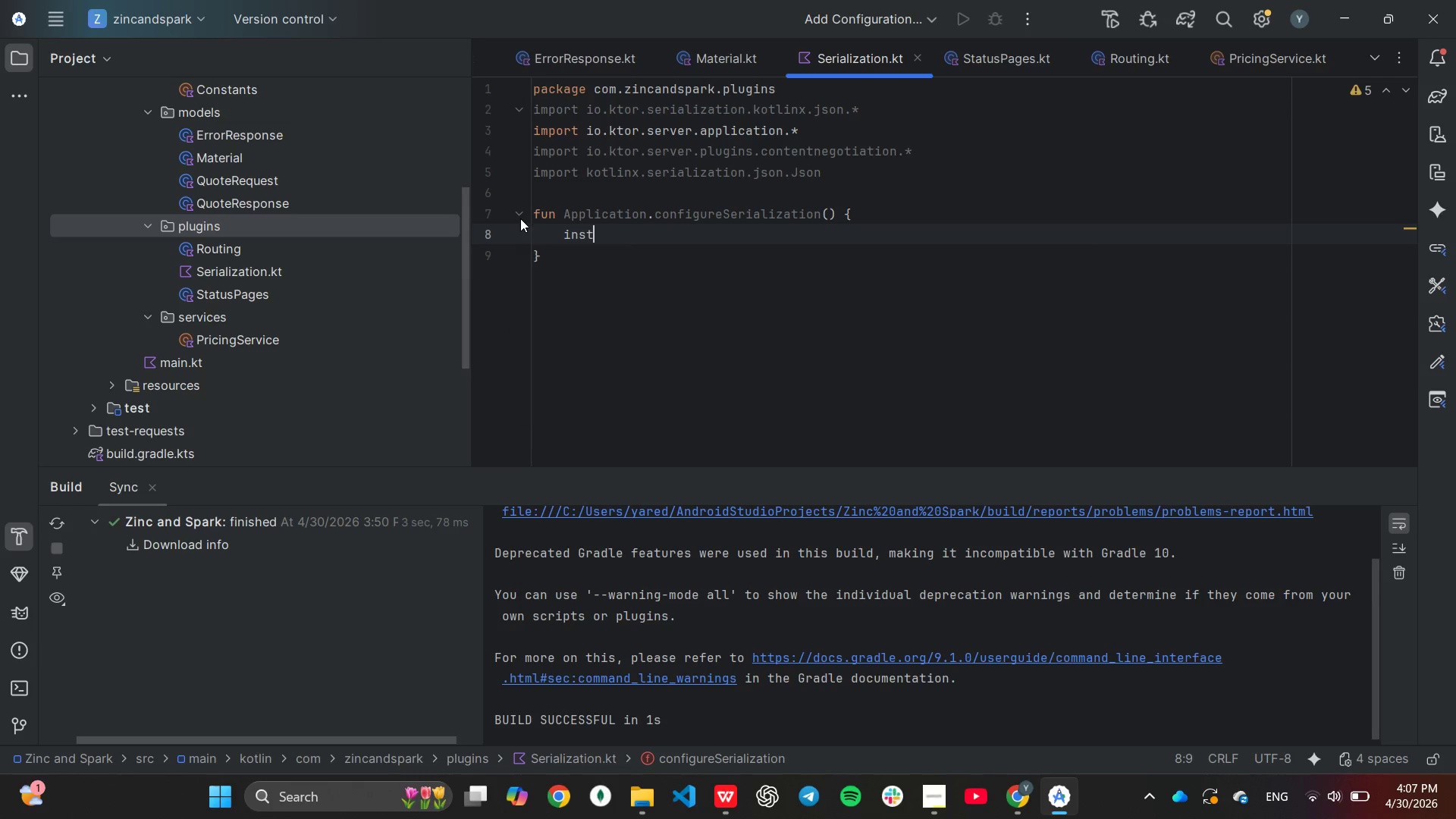 
key(Enter)
 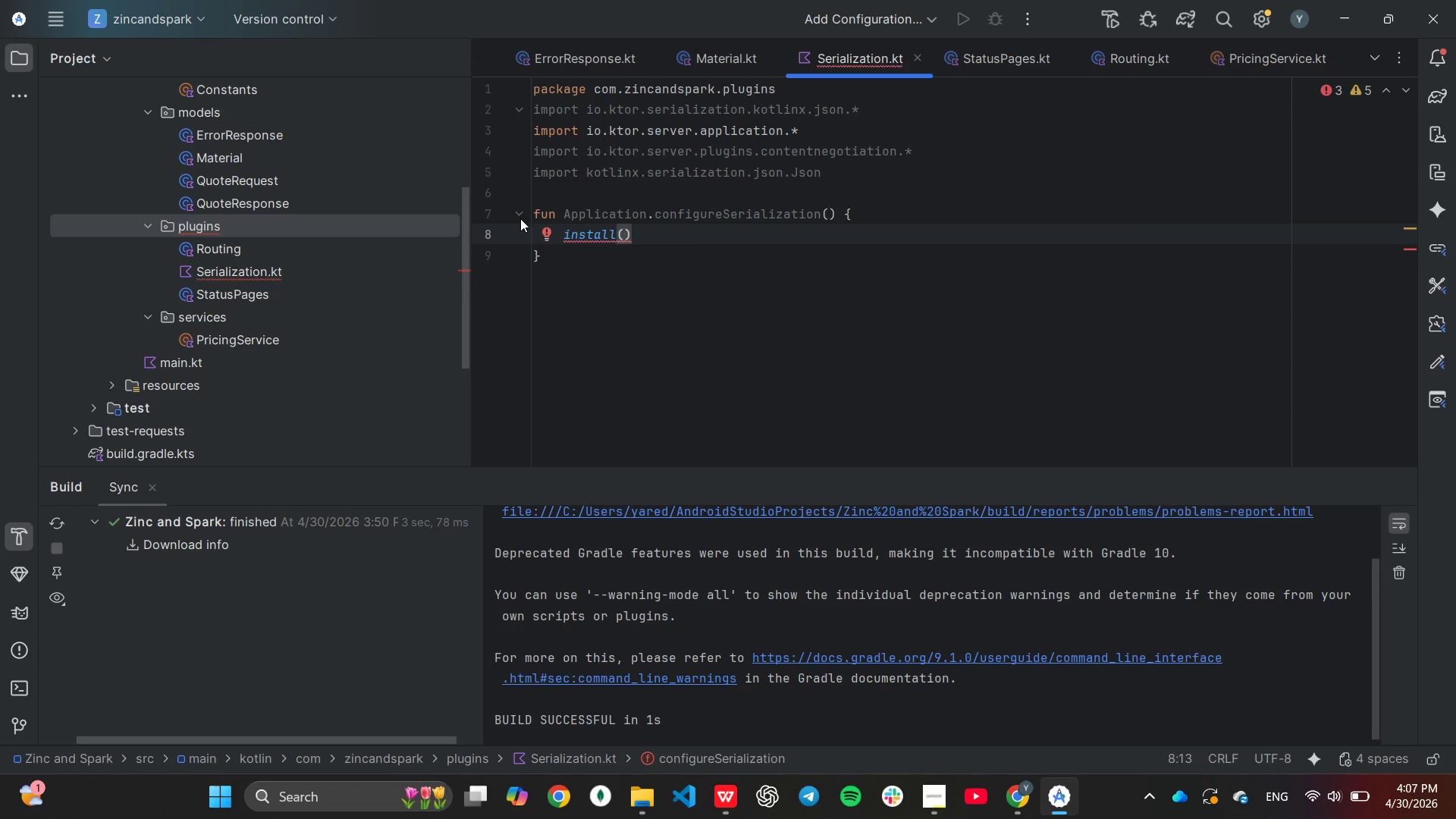 
type(Con)
 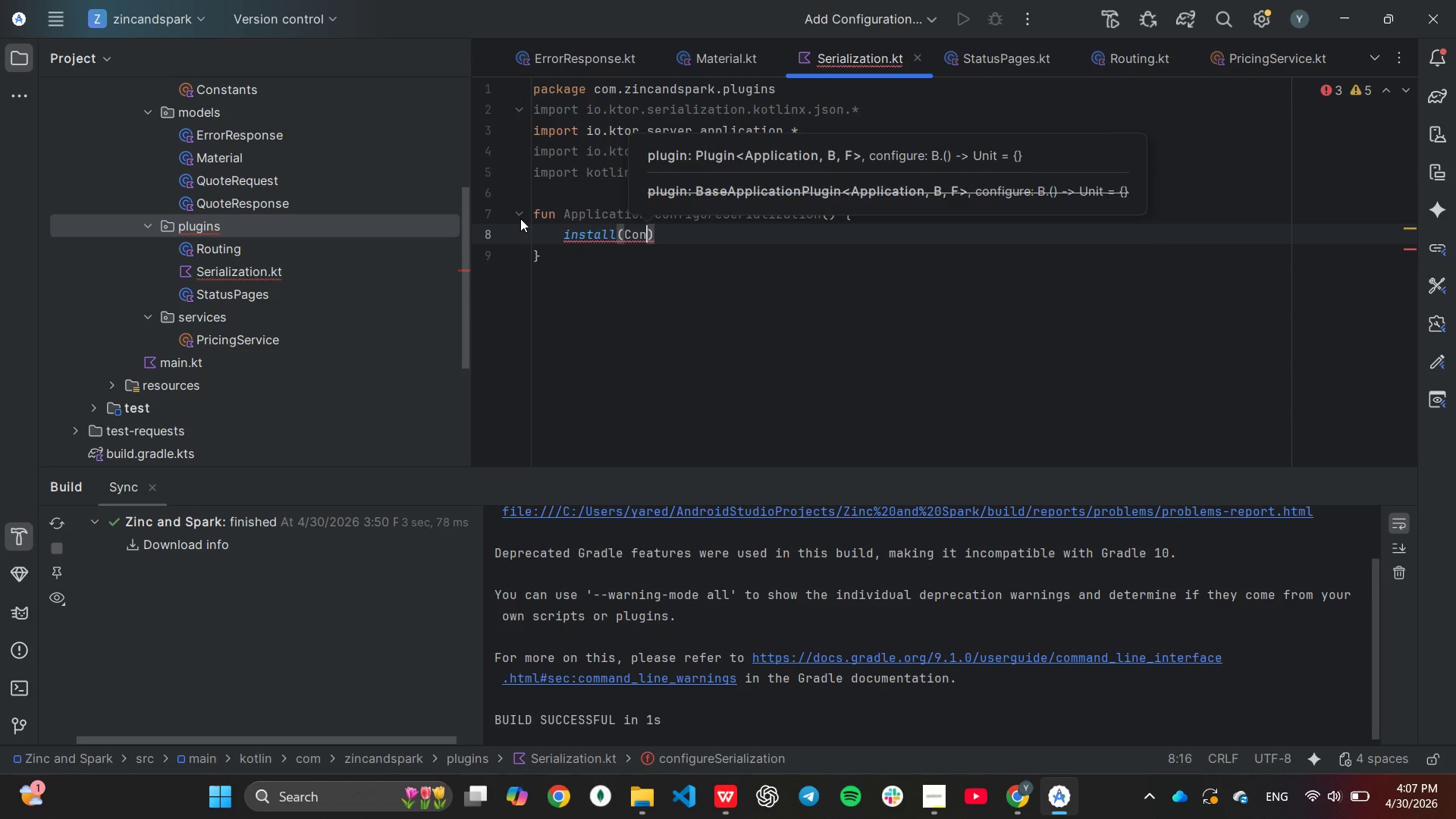 
key(Enter)
 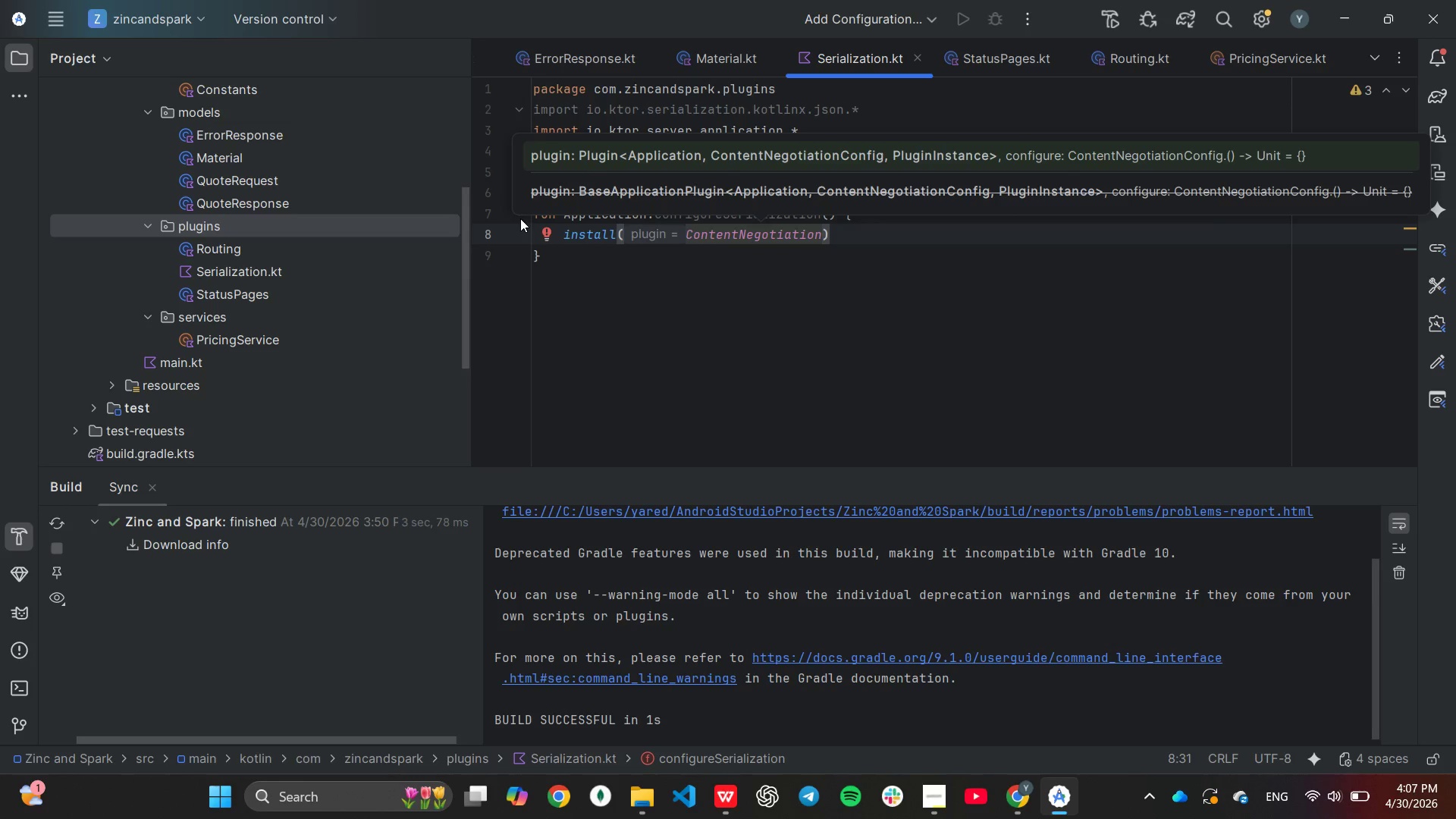 
key(ArrowRight)
 